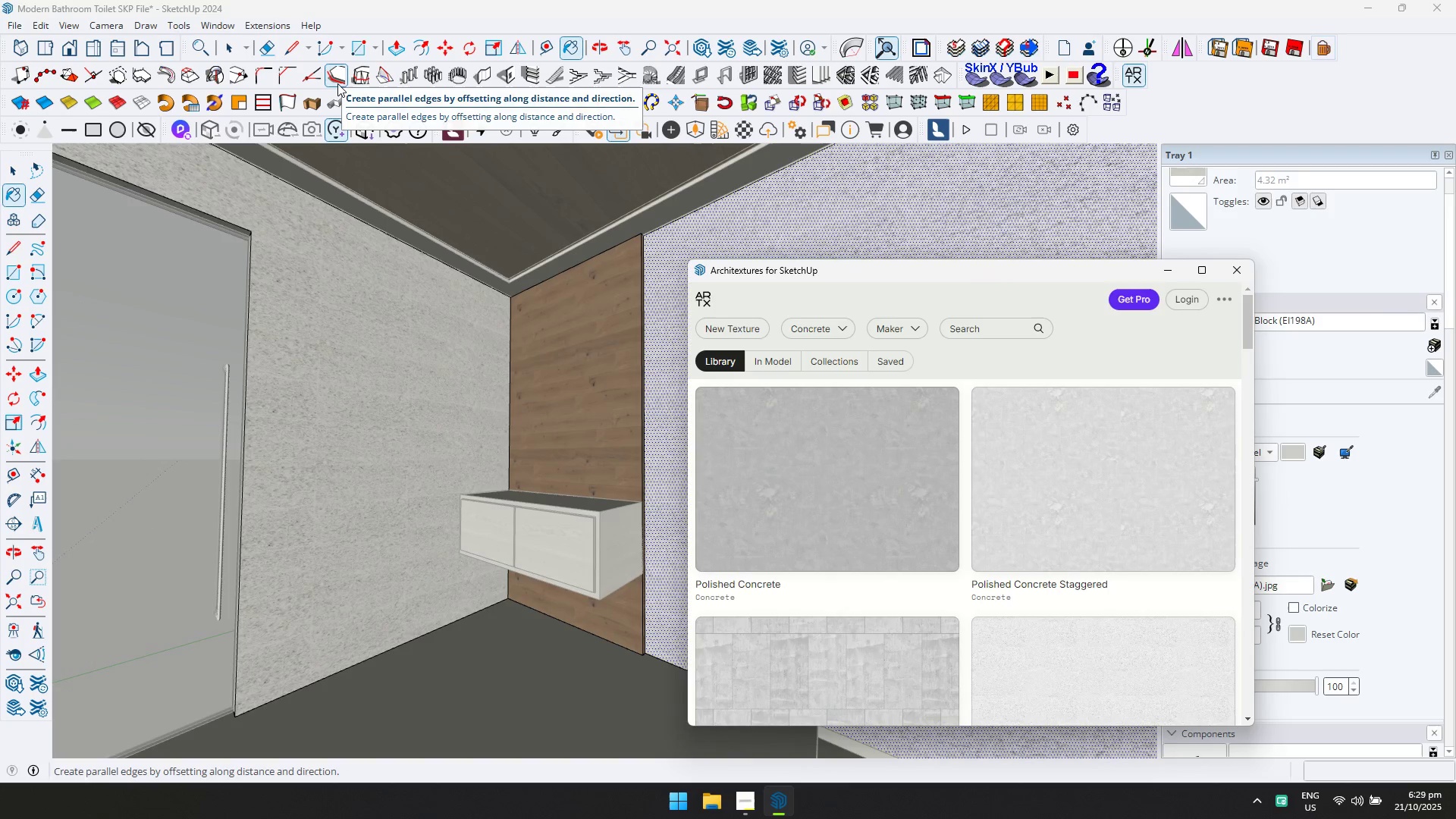 
scroll: coordinate [994, 565], scroll_direction: down, amount: 9.0
 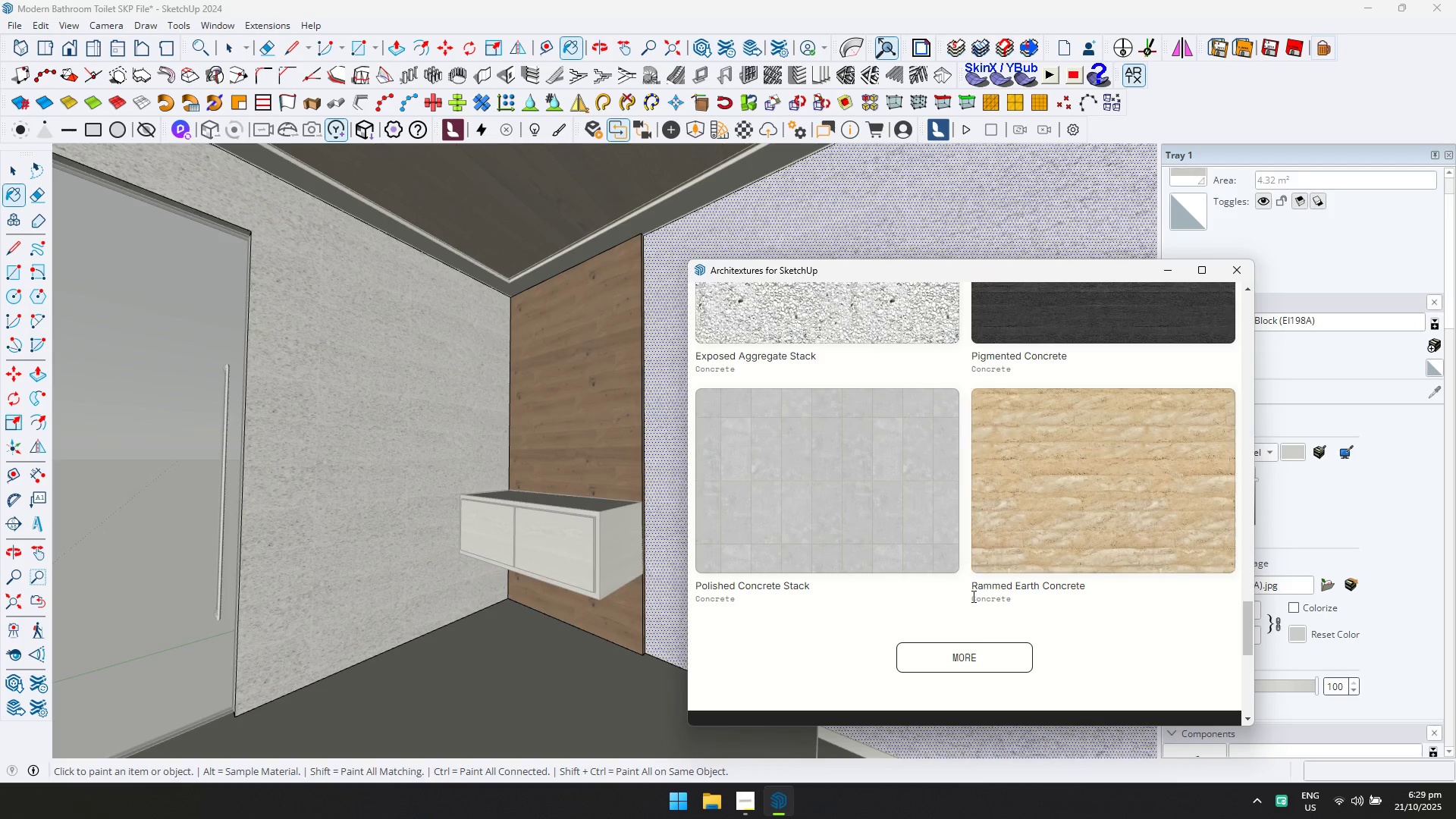 
left_click([962, 657])
 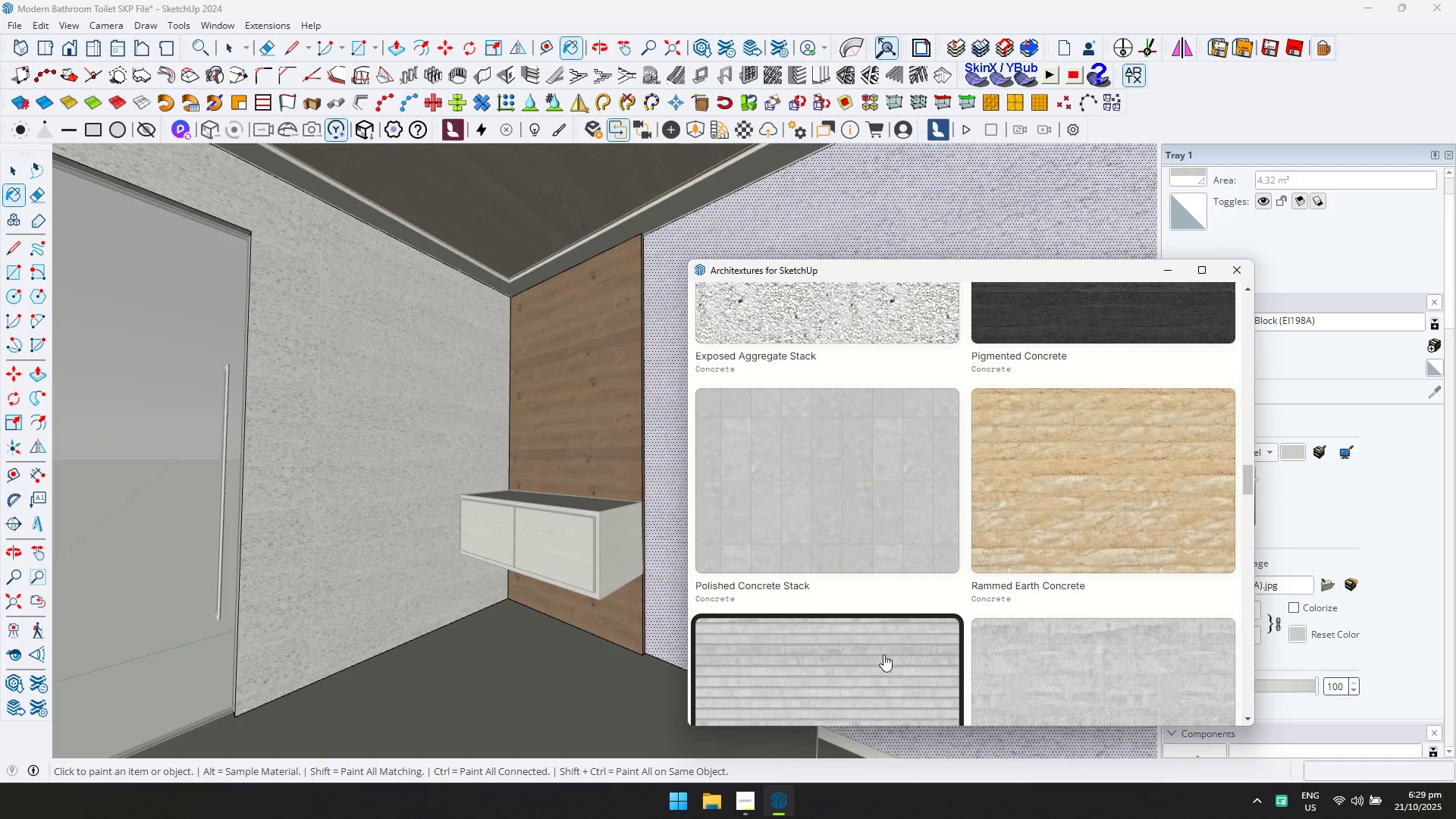 
scroll: coordinate [878, 553], scroll_direction: down, amount: 4.0
 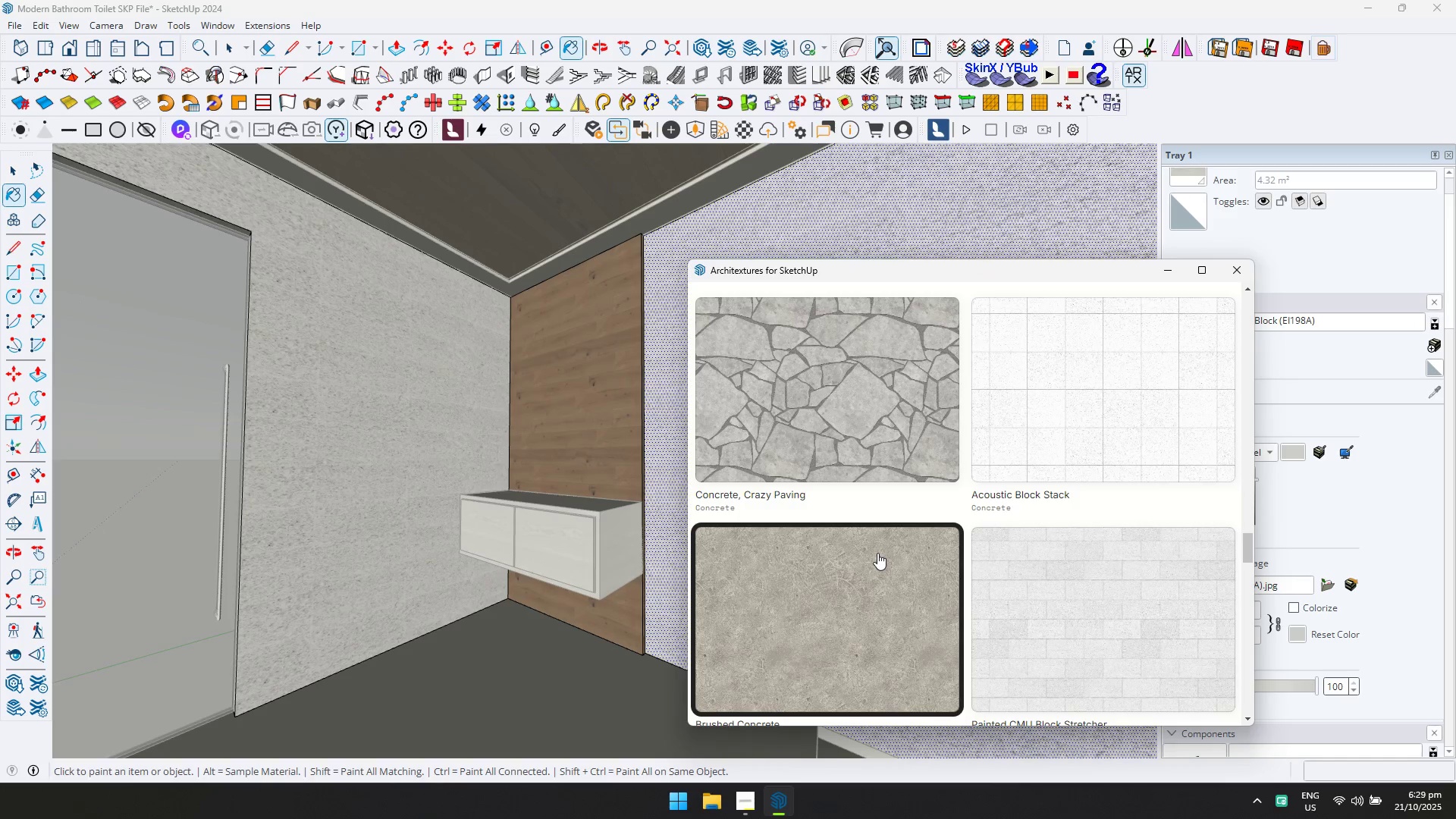 
scroll: coordinate [877, 553], scroll_direction: up, amount: 1.0
 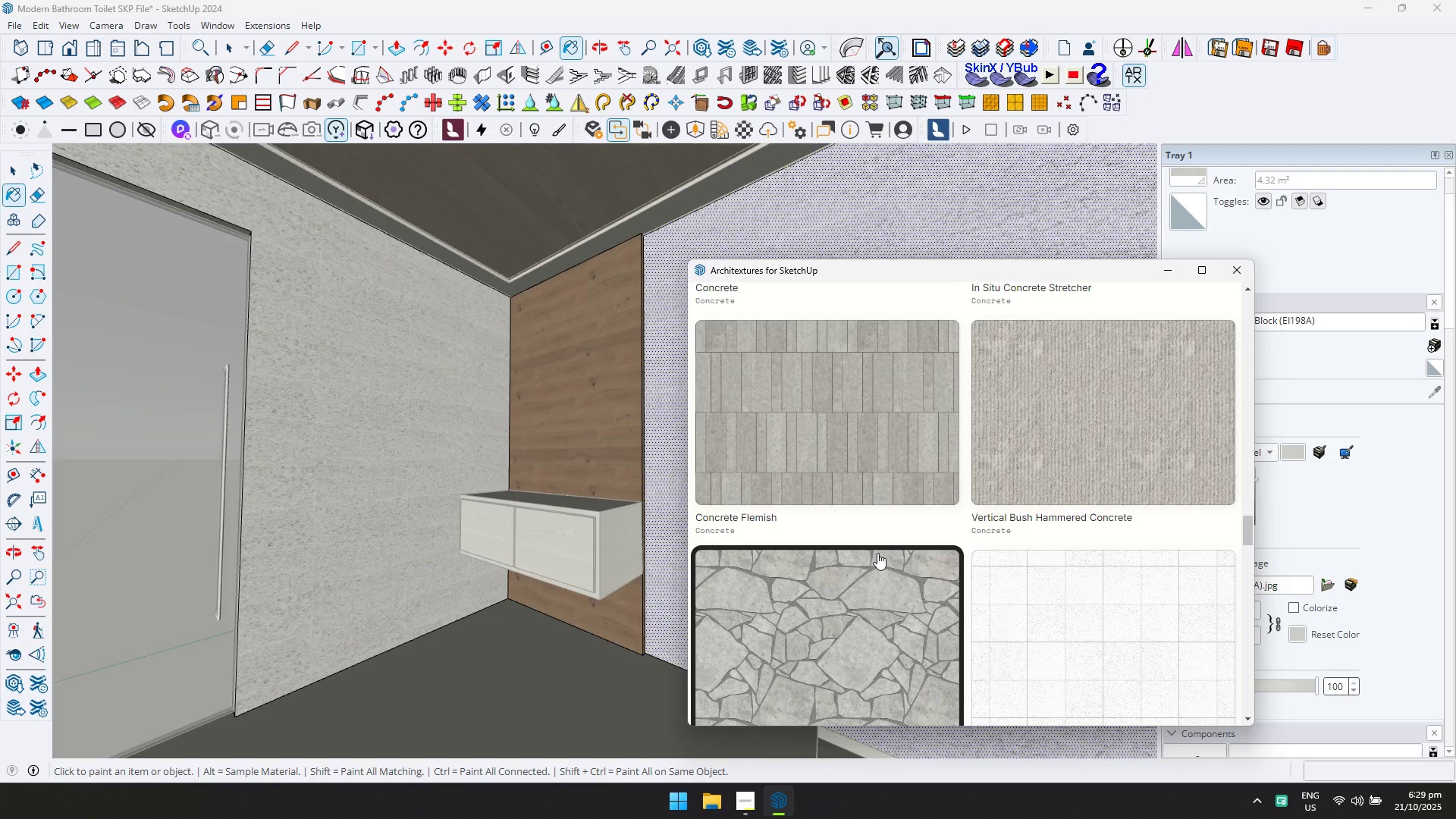 
scroll: coordinate [877, 553], scroll_direction: down, amount: 4.0
 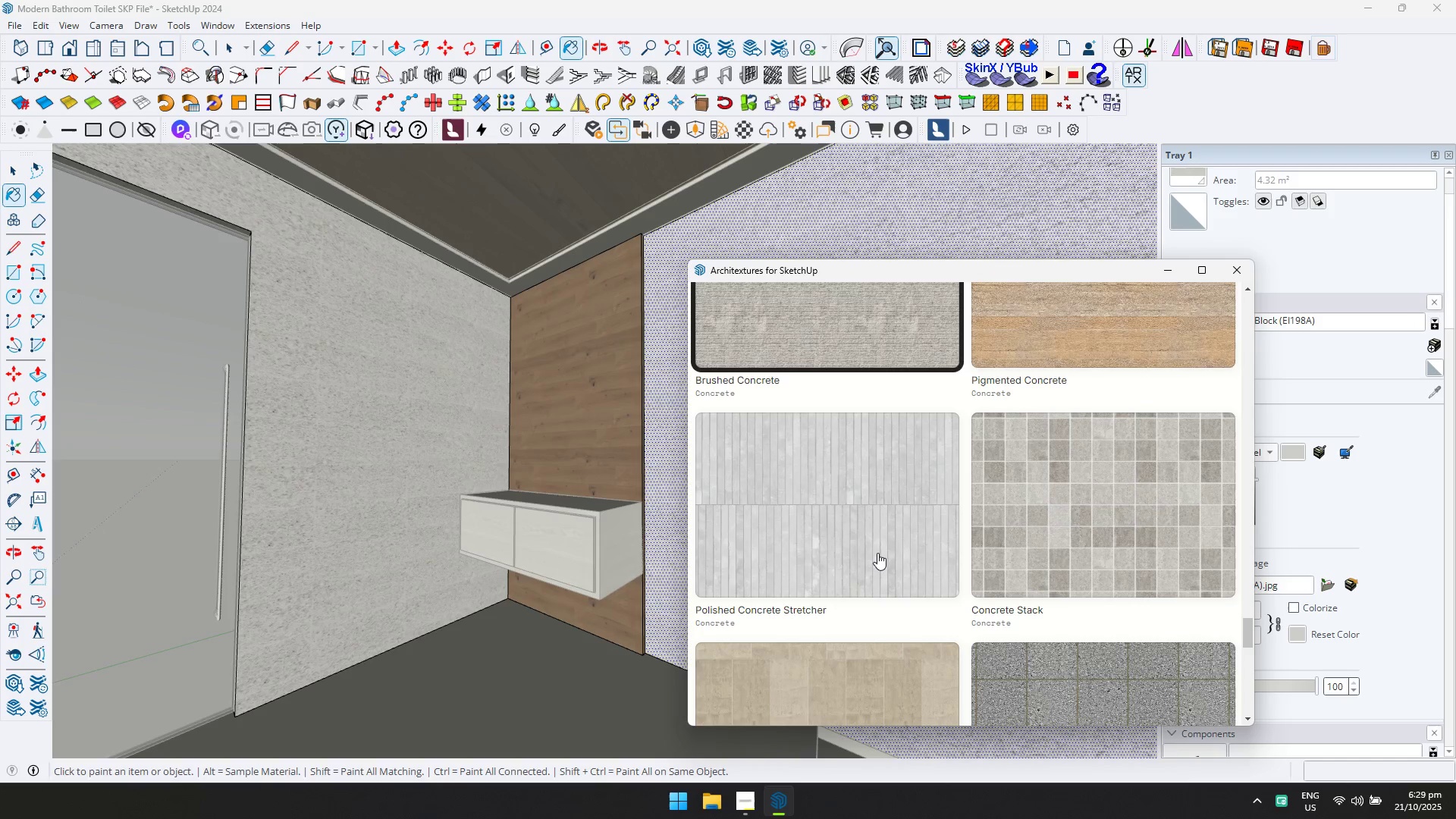 
scroll: coordinate [877, 553], scroll_direction: up, amount: 1.0
 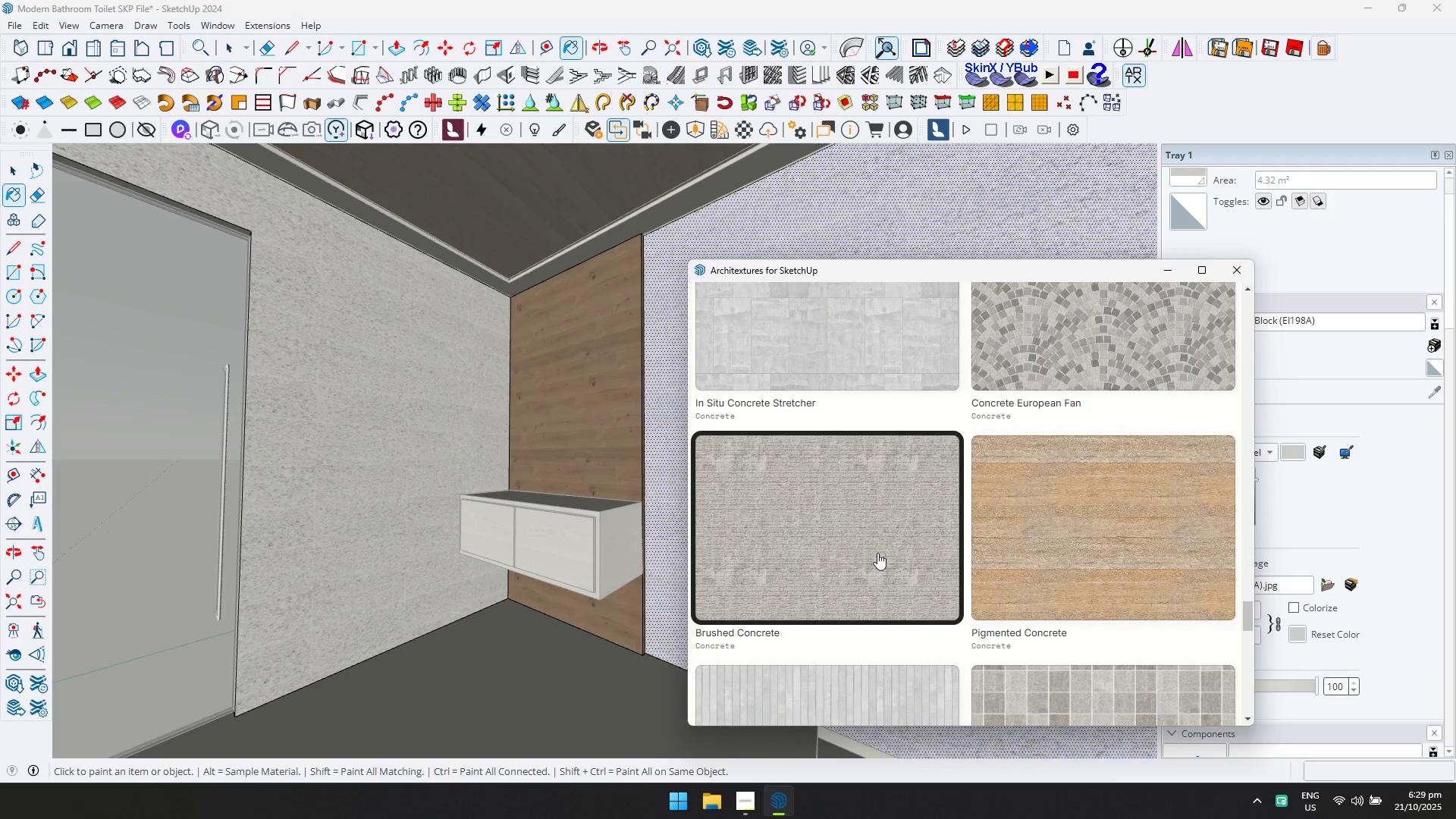 
scroll: coordinate [877, 553], scroll_direction: down, amount: 2.0
 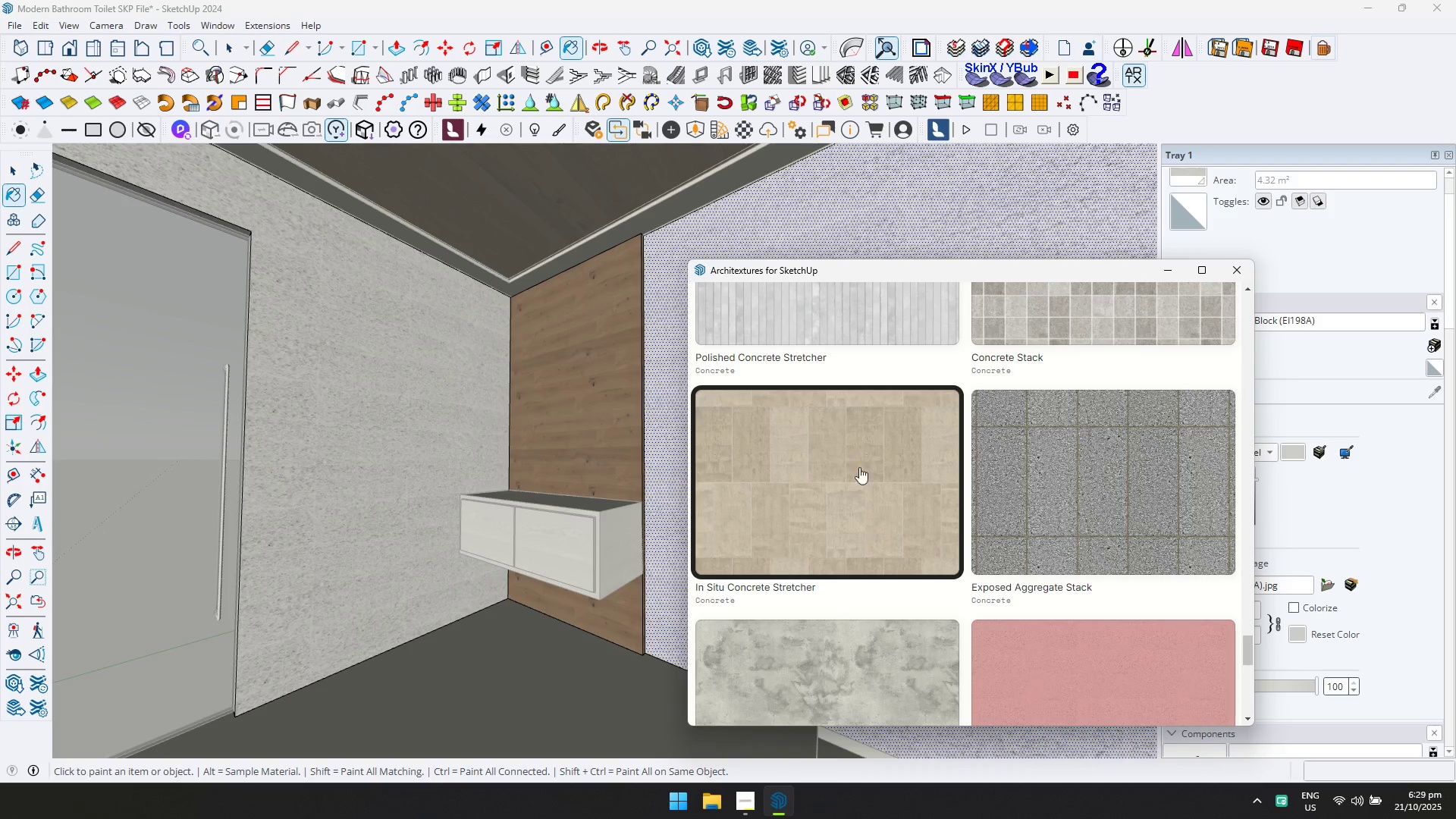 
scroll: coordinate [859, 482], scroll_direction: up, amount: 1.0
 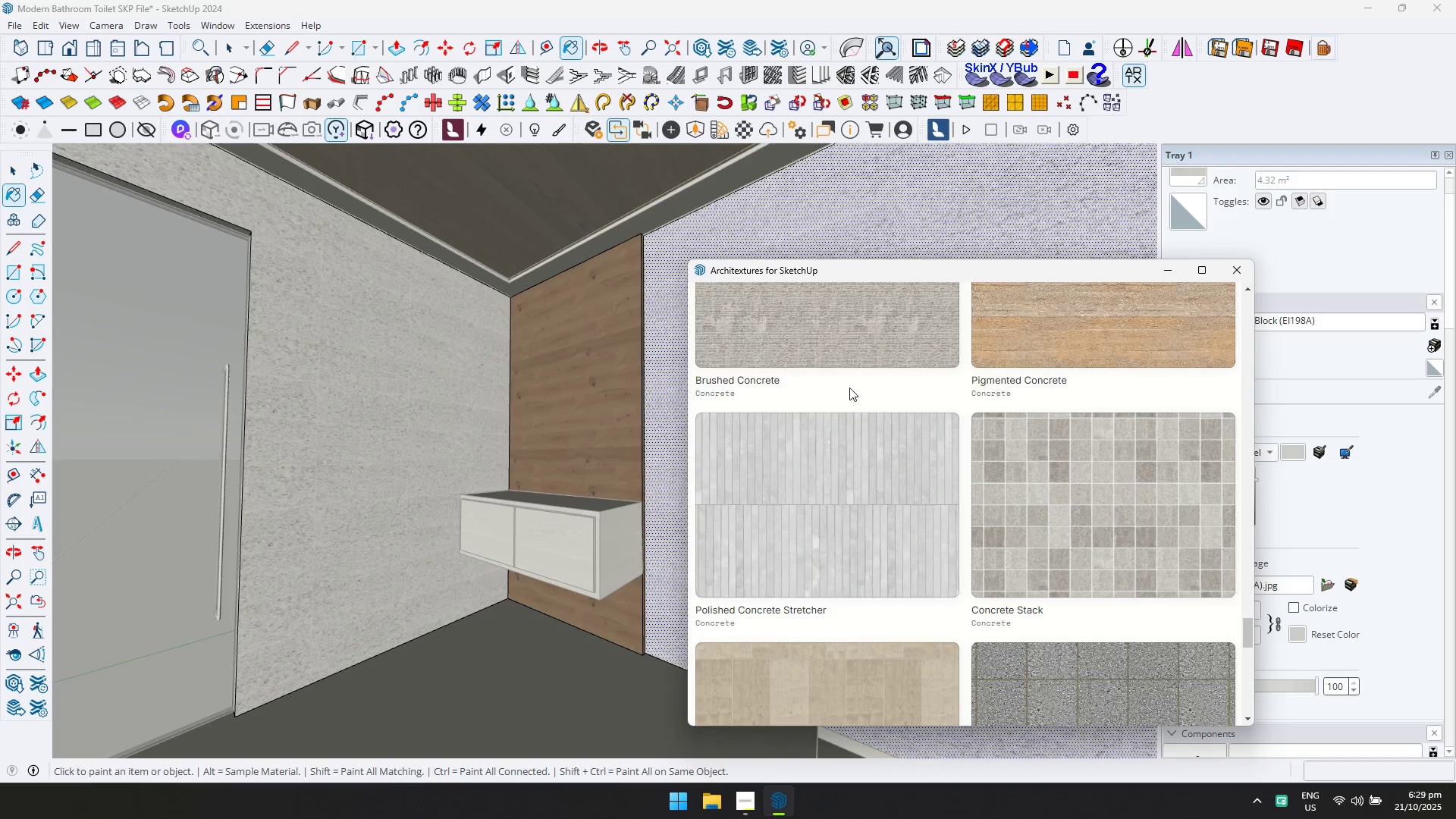 
left_click([840, 342])
 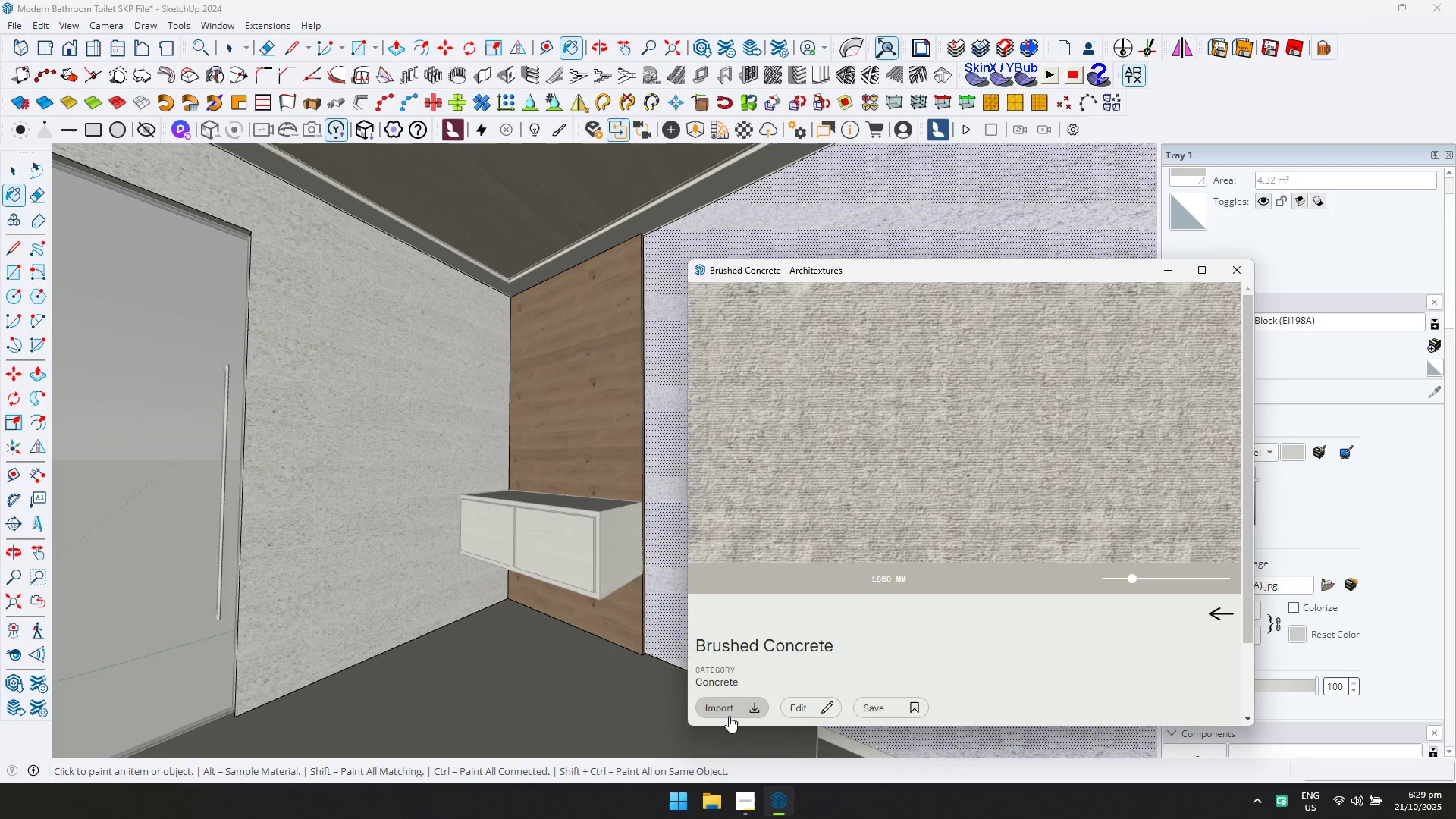 
left_click([728, 717])
 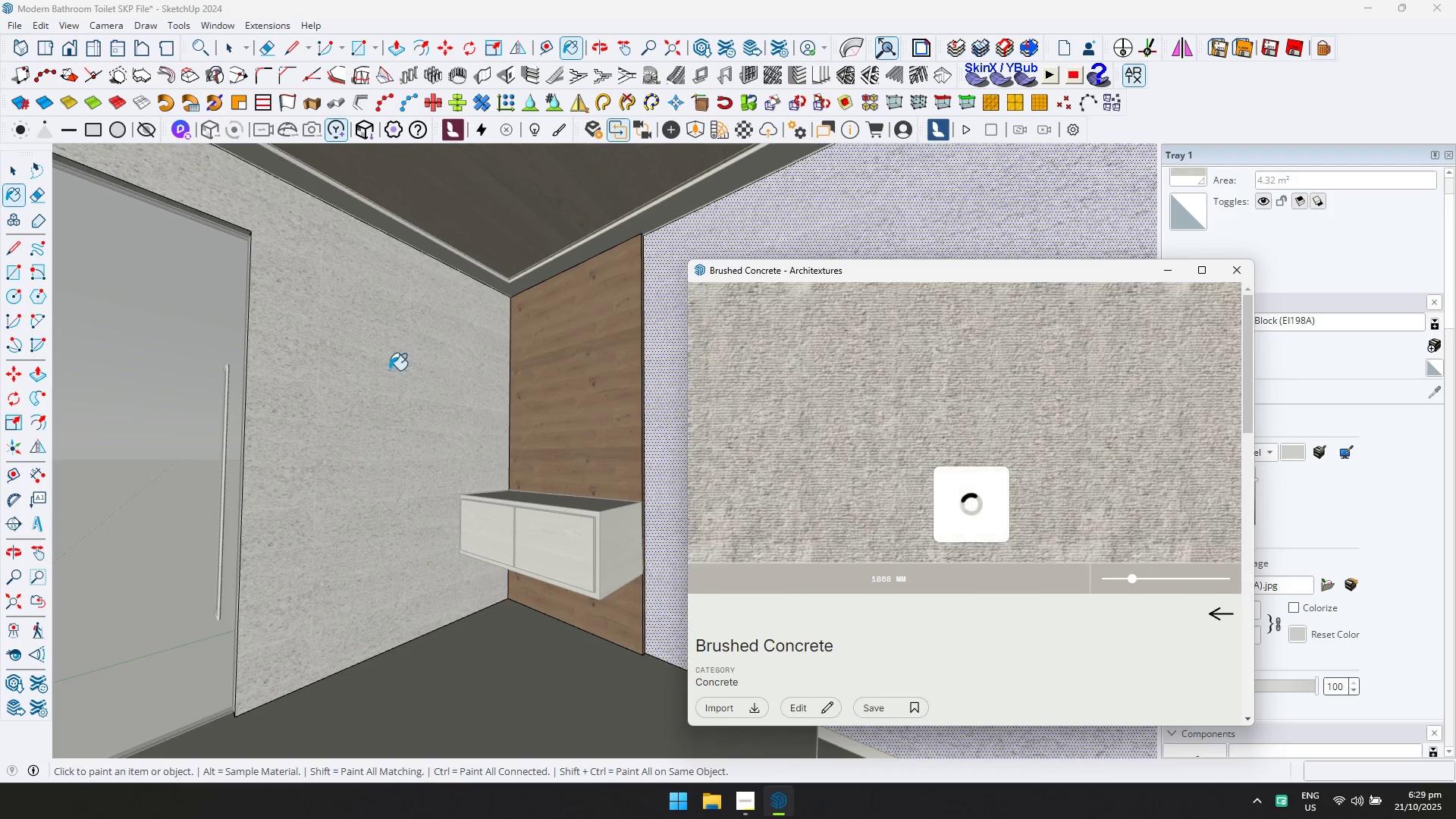 
left_click([388, 369])
 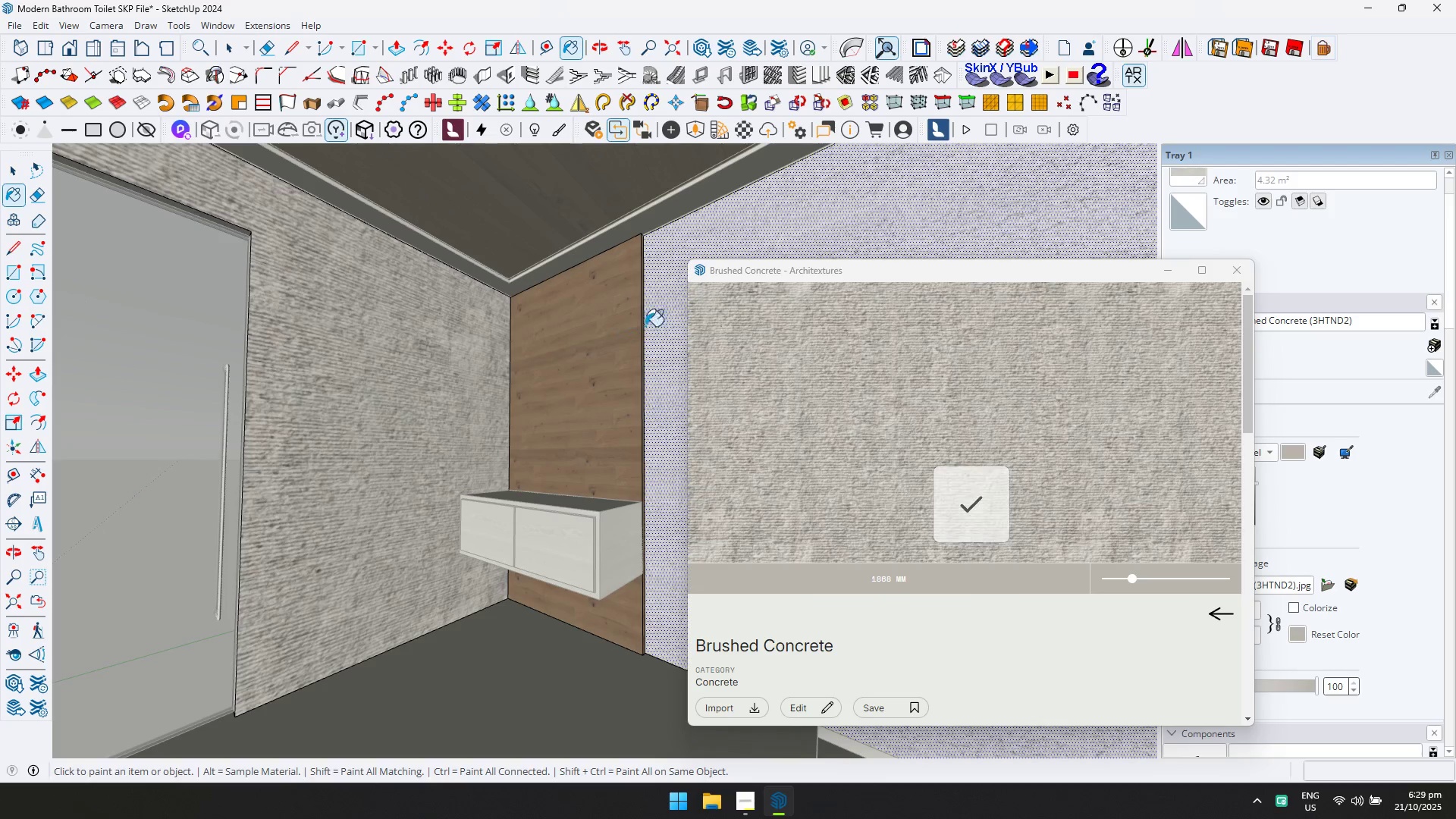 
hold_key(key=ControlLeft, duration=0.37)
left_click([679, 253])
 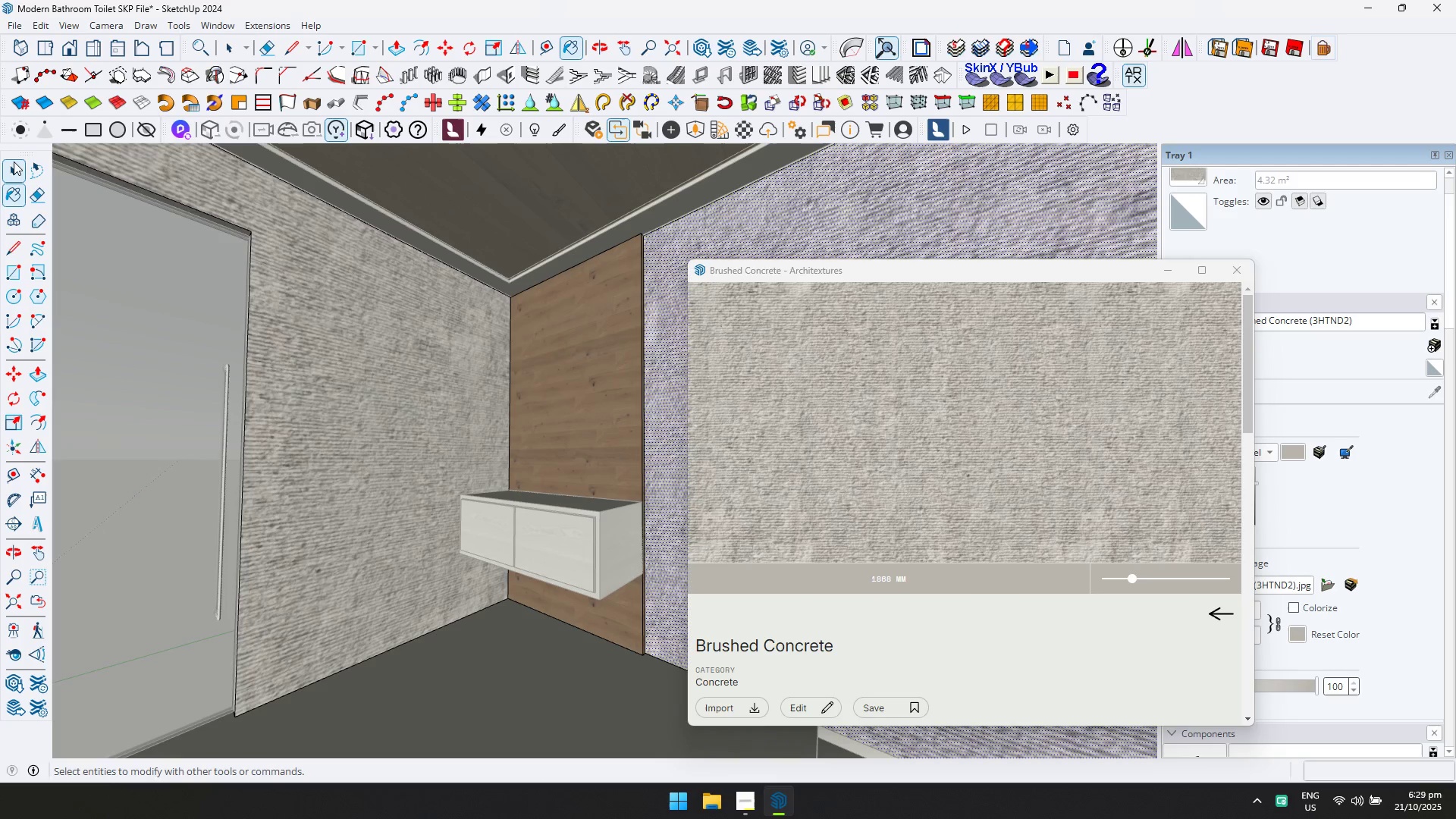 
key(Escape)
 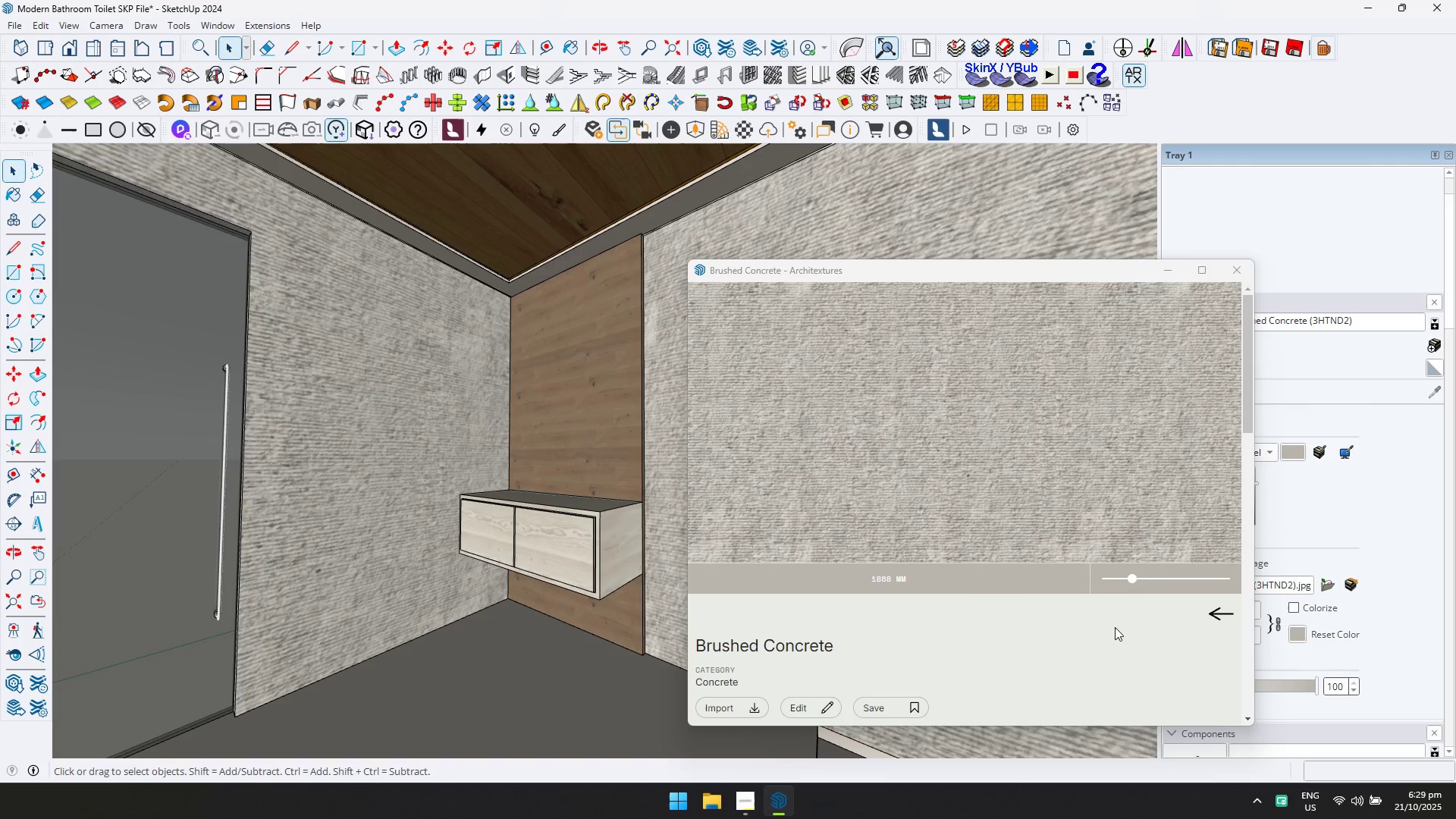 
left_click([1213, 611])
 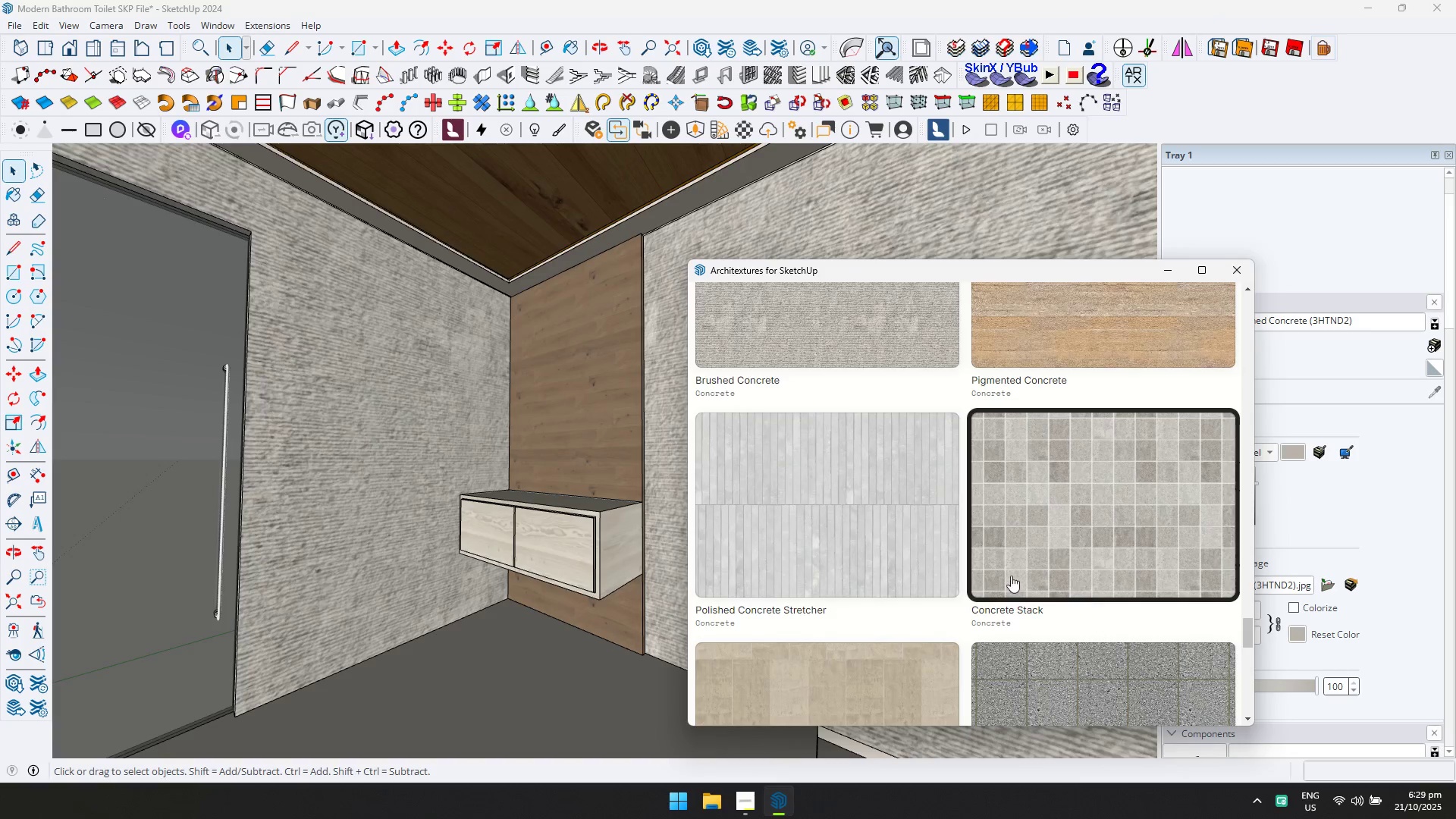 
scroll: coordinate [925, 560], scroll_direction: down, amount: 3.0
 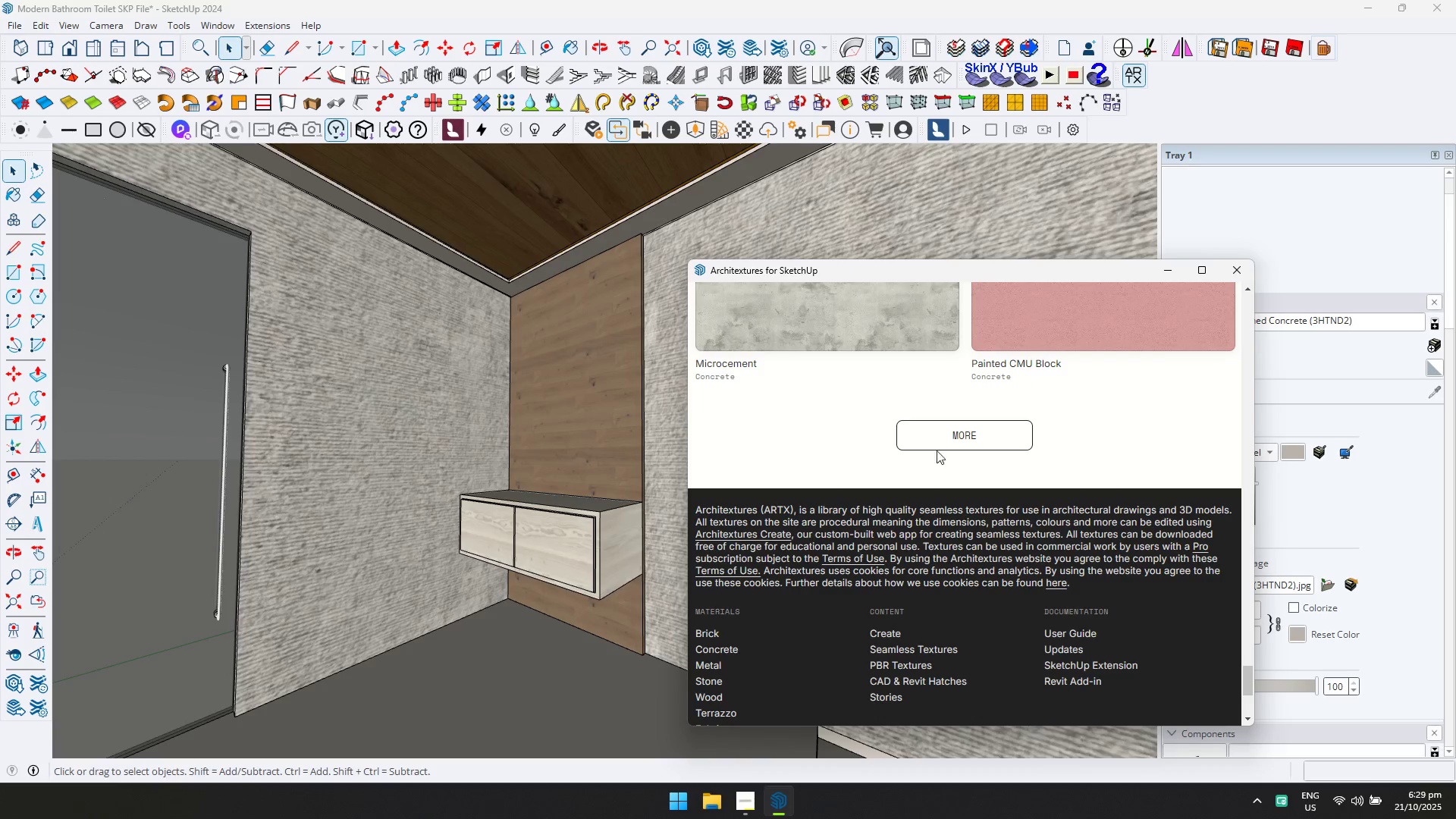 
left_click([938, 429])
 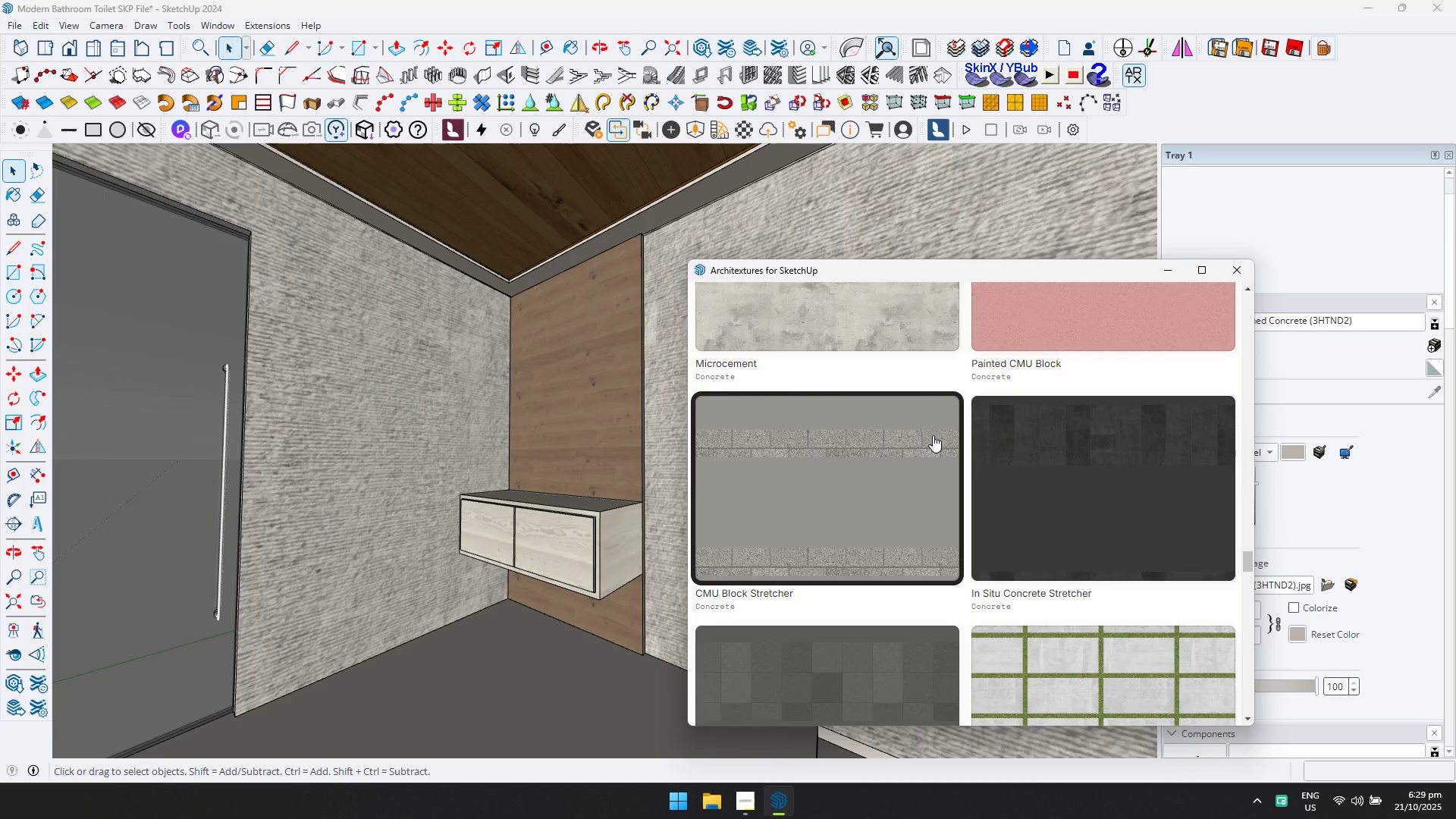 
scroll: coordinate [933, 436], scroll_direction: down, amount: 2.0
 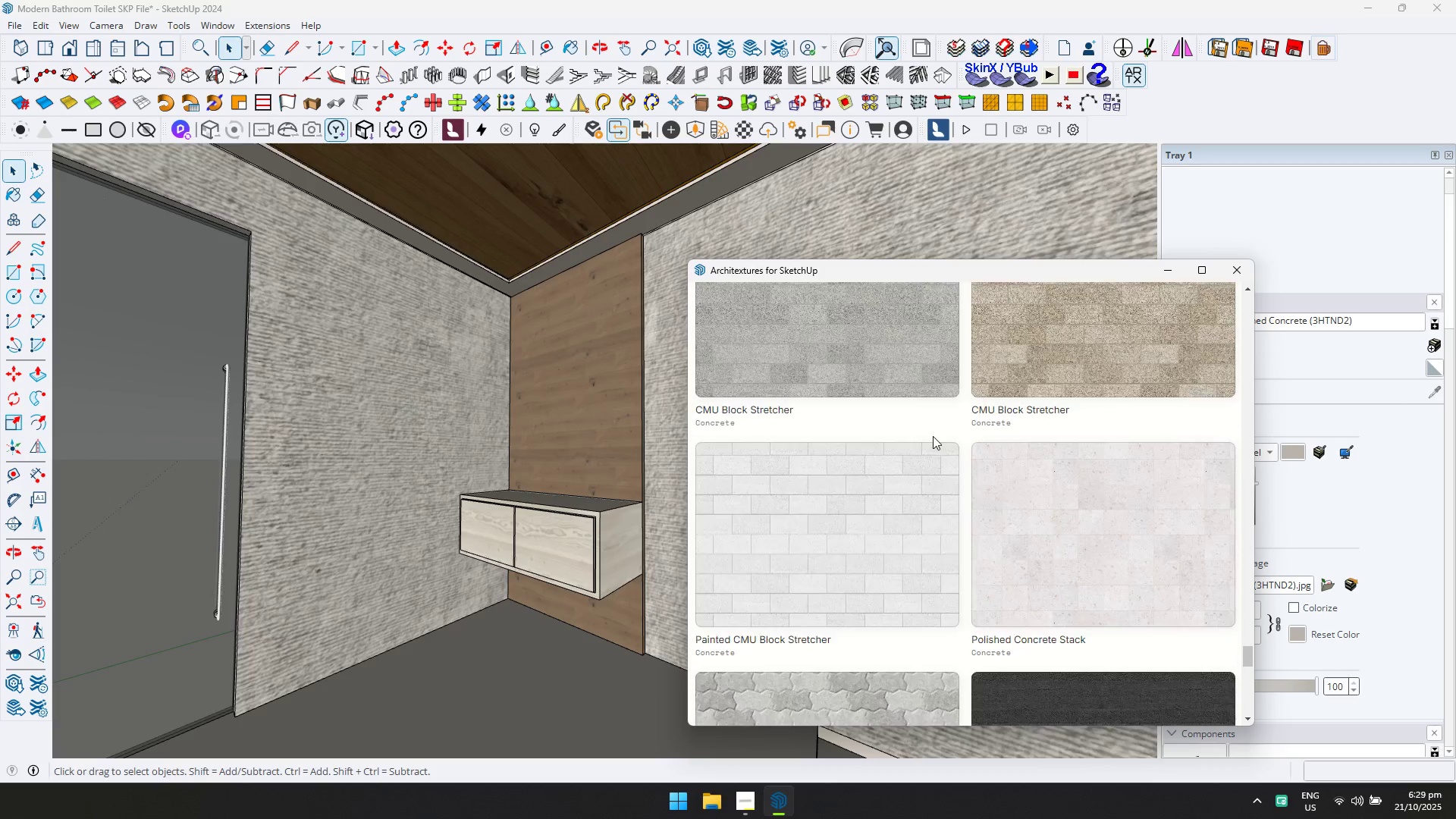 
double_click([1239, 267])
 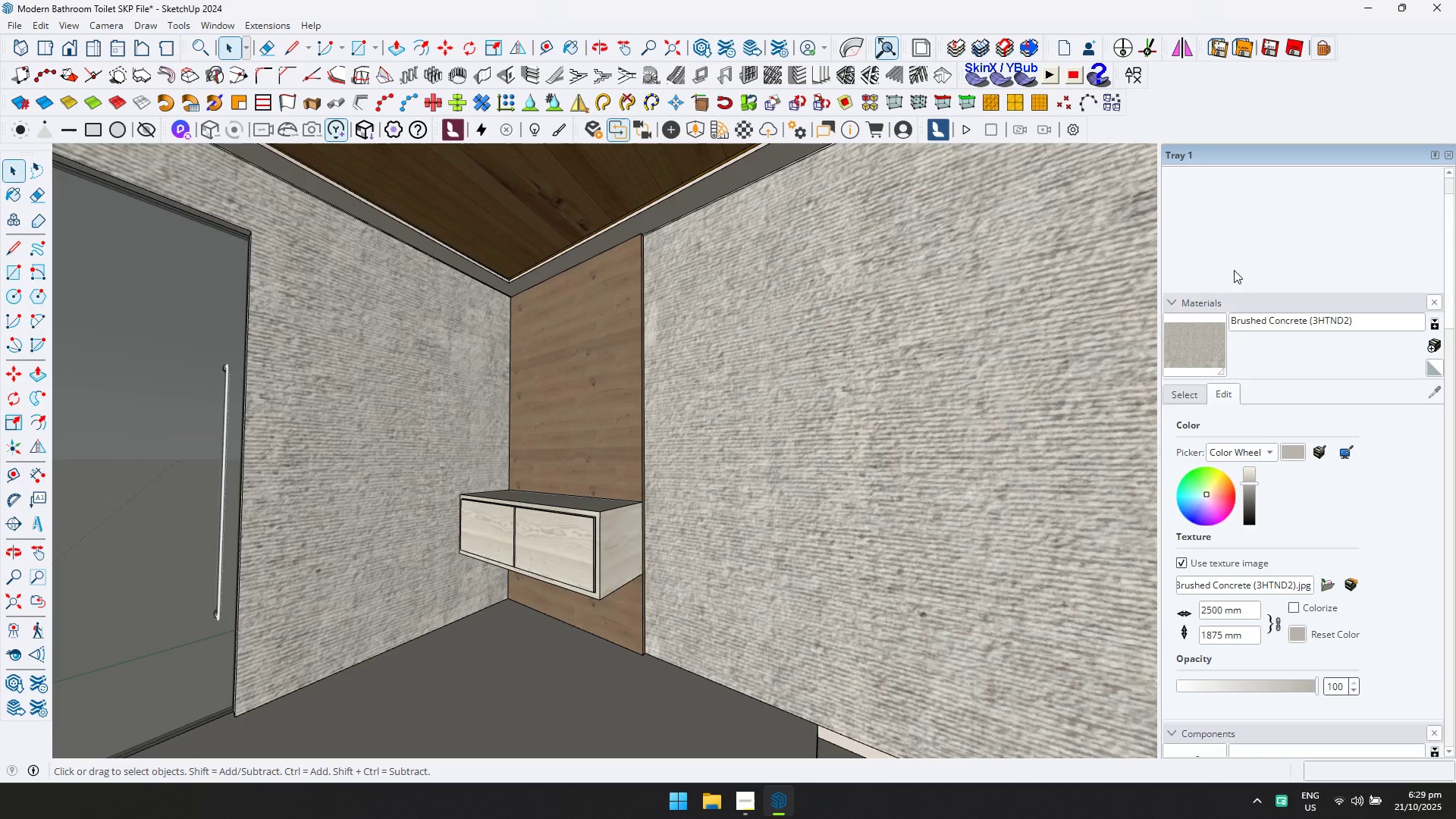 
key(Escape)
 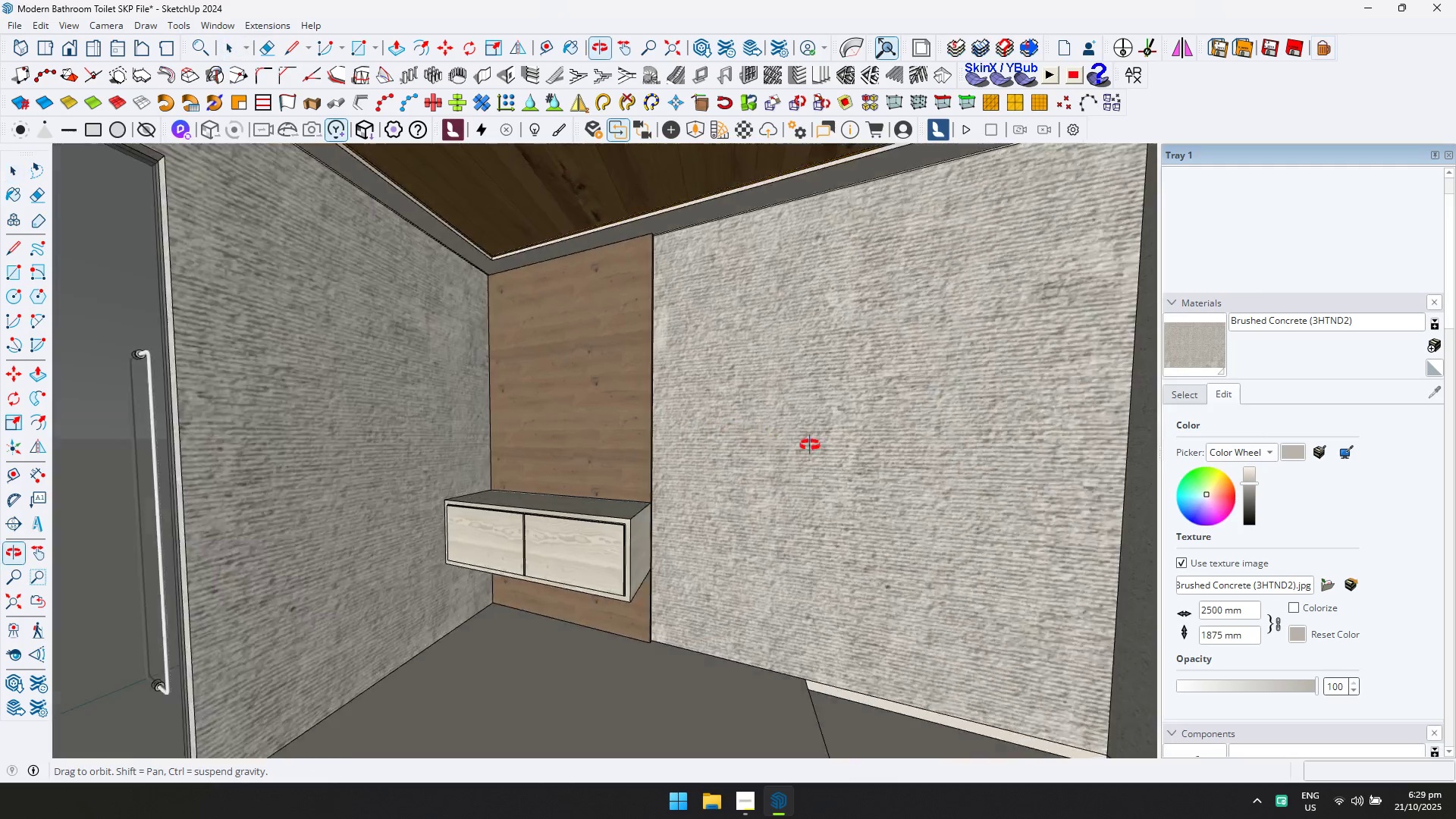 
hold_key(key=ShiftLeft, duration=0.32)
 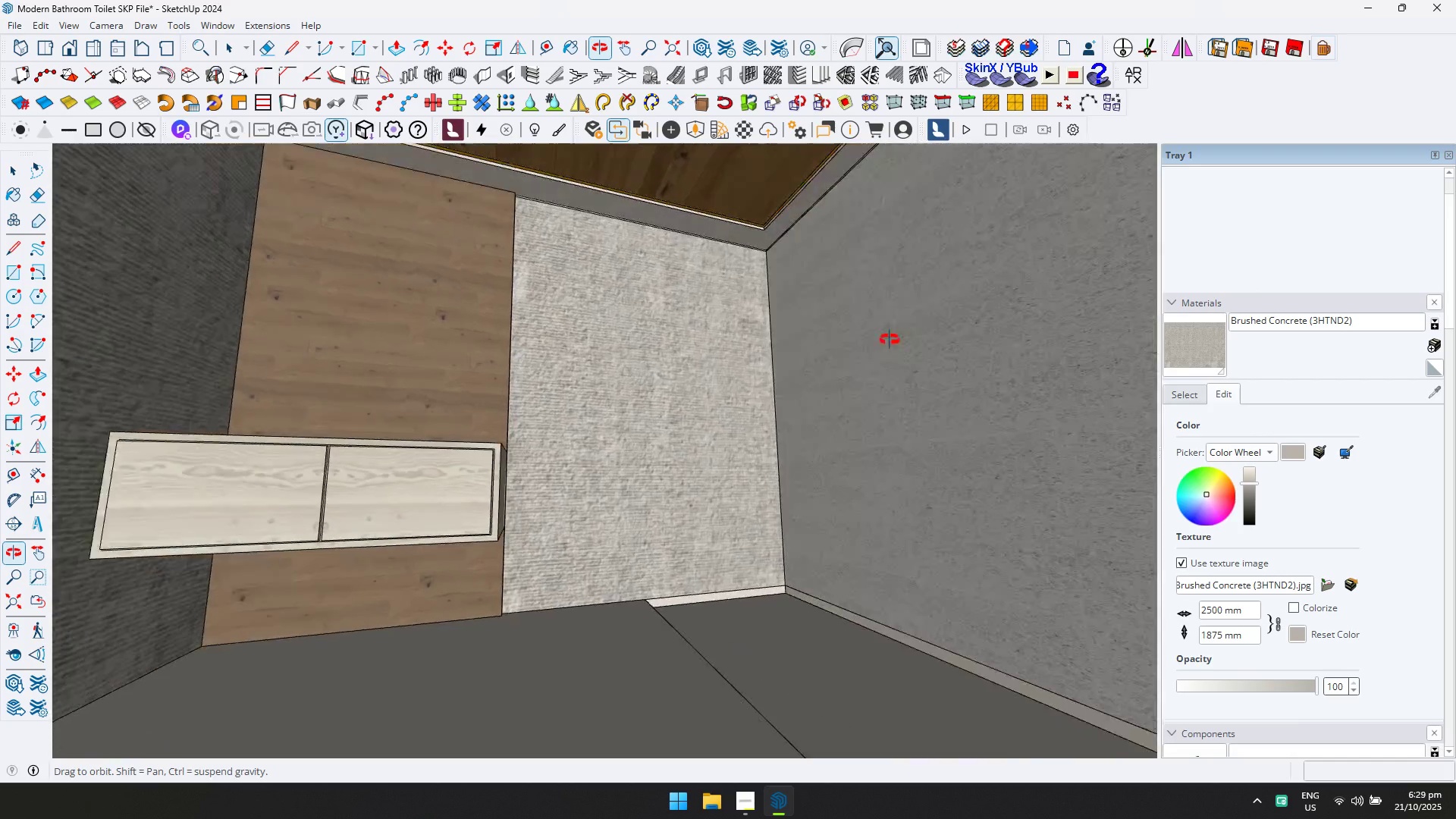 
hold_key(key=ShiftLeft, duration=0.31)
 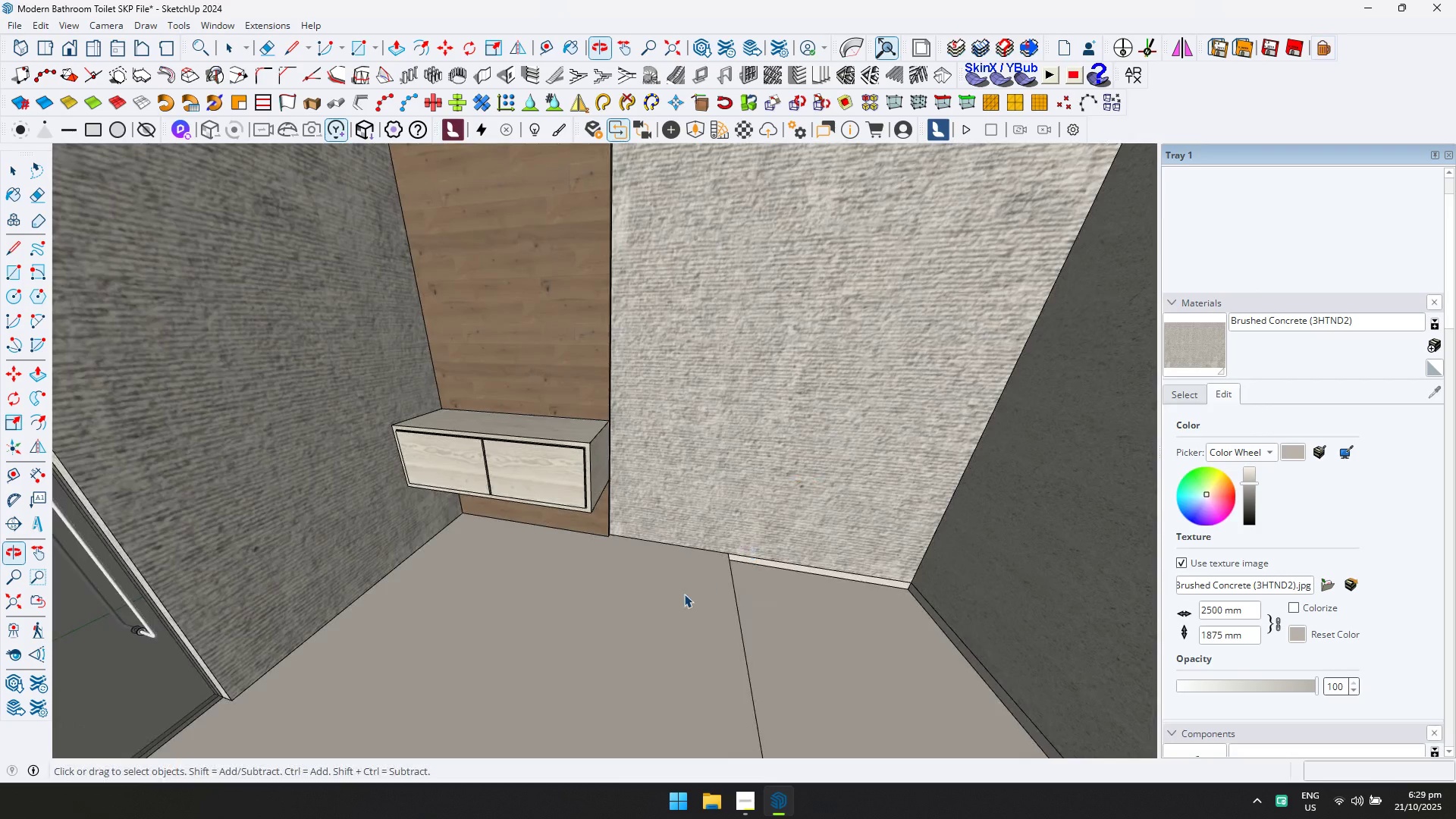 
double_click([684, 594])
 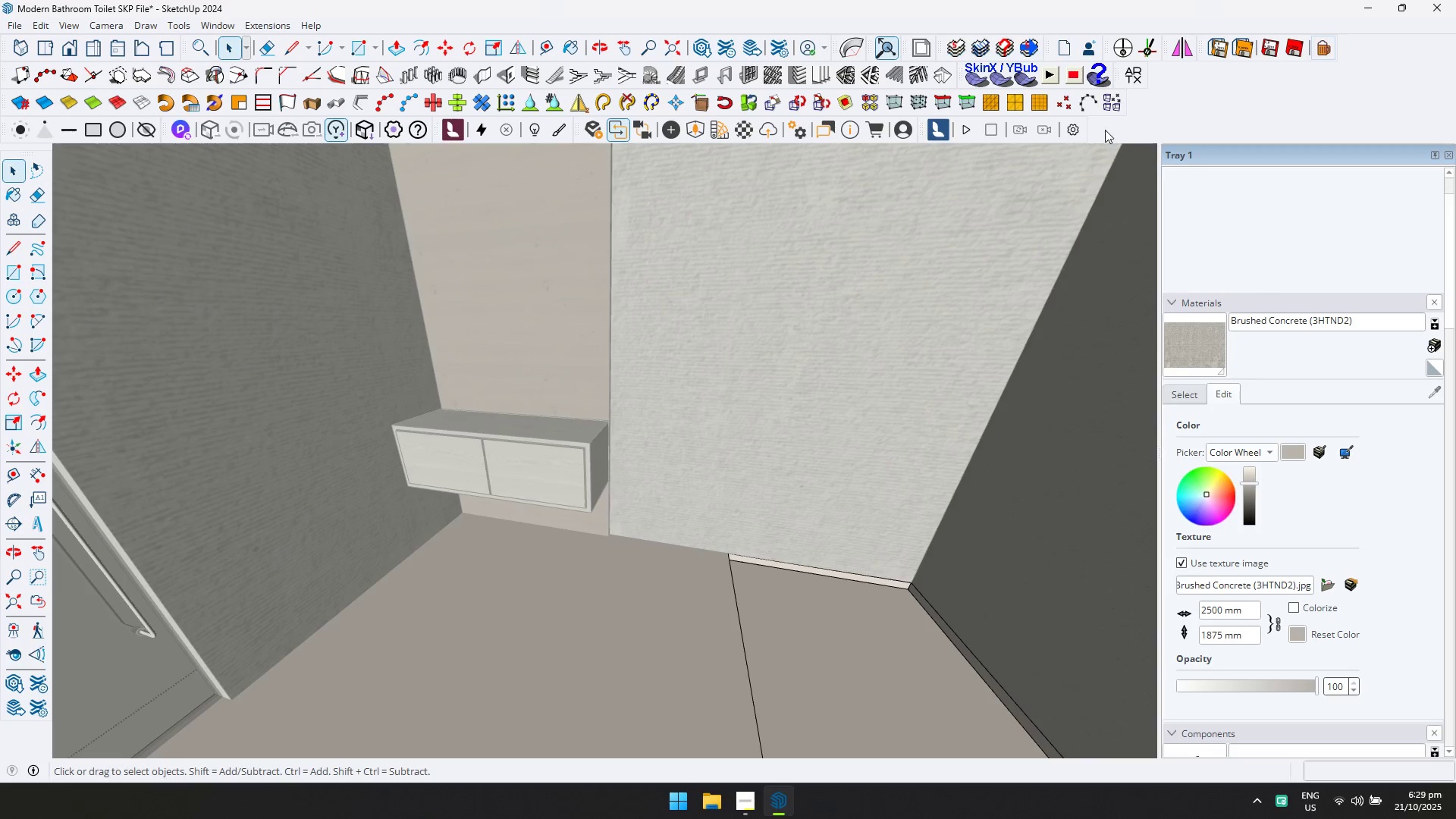 
left_click([1131, 85])
 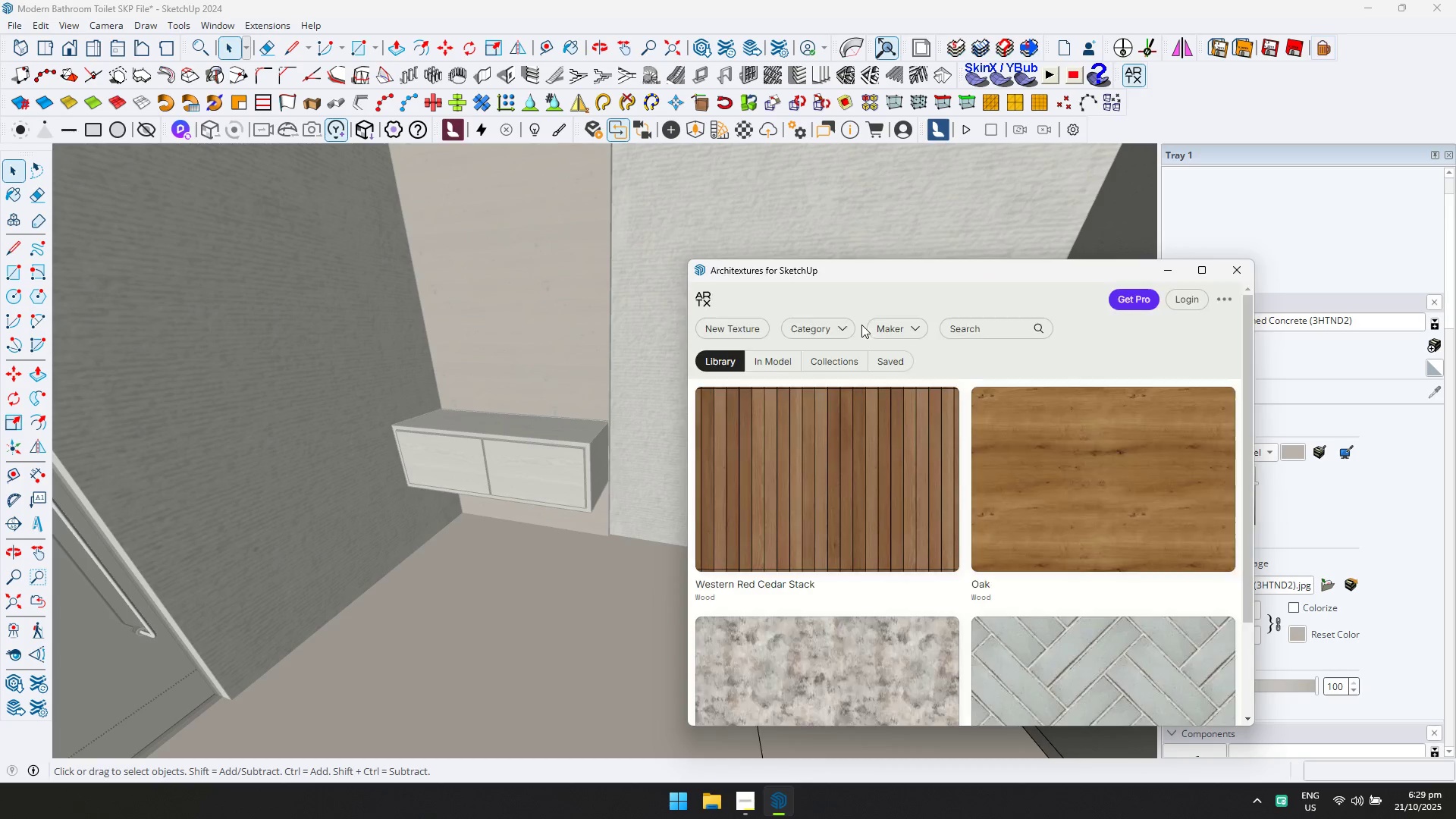 
left_click([824, 327])
 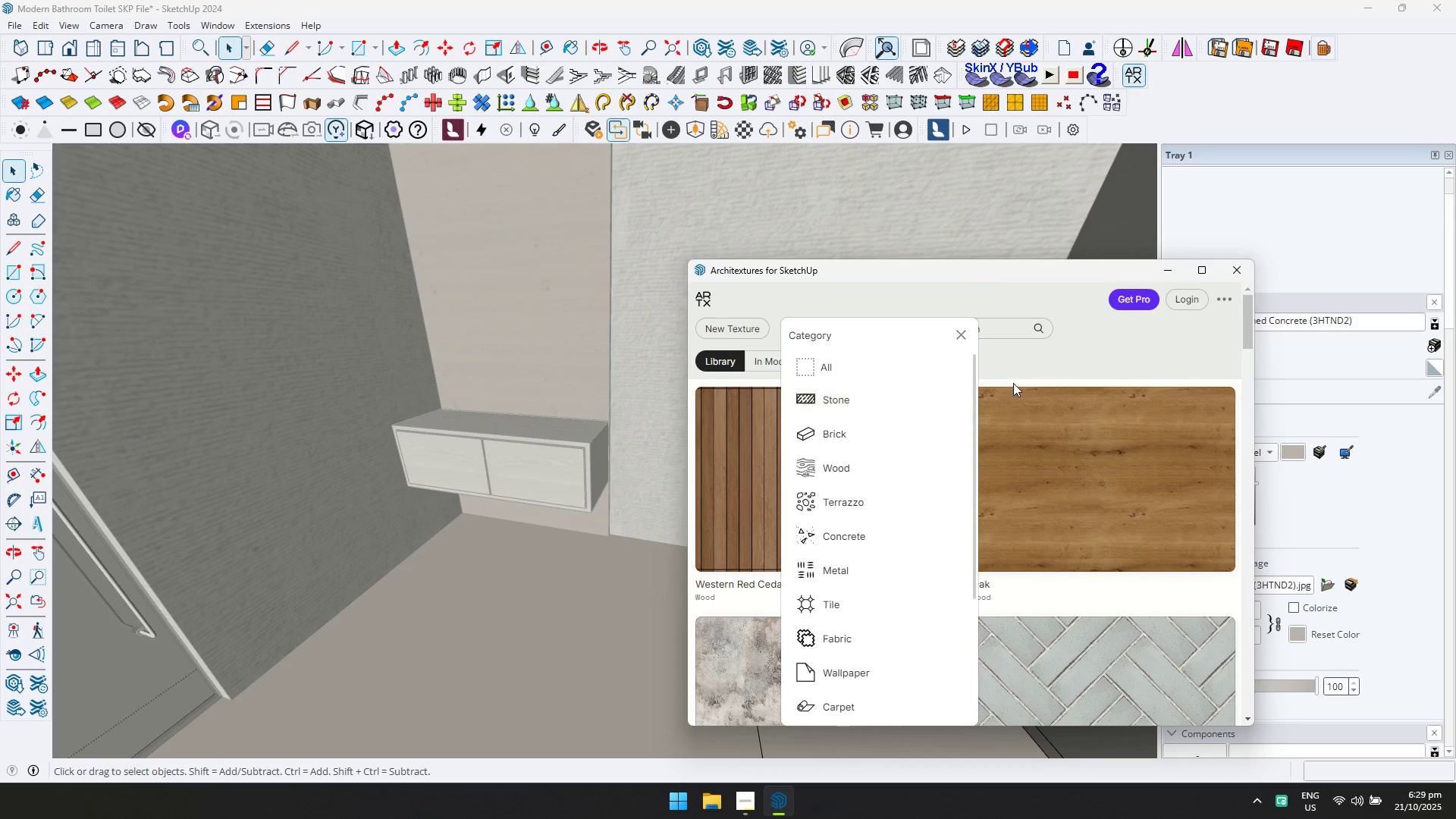 
left_click([1056, 361])
 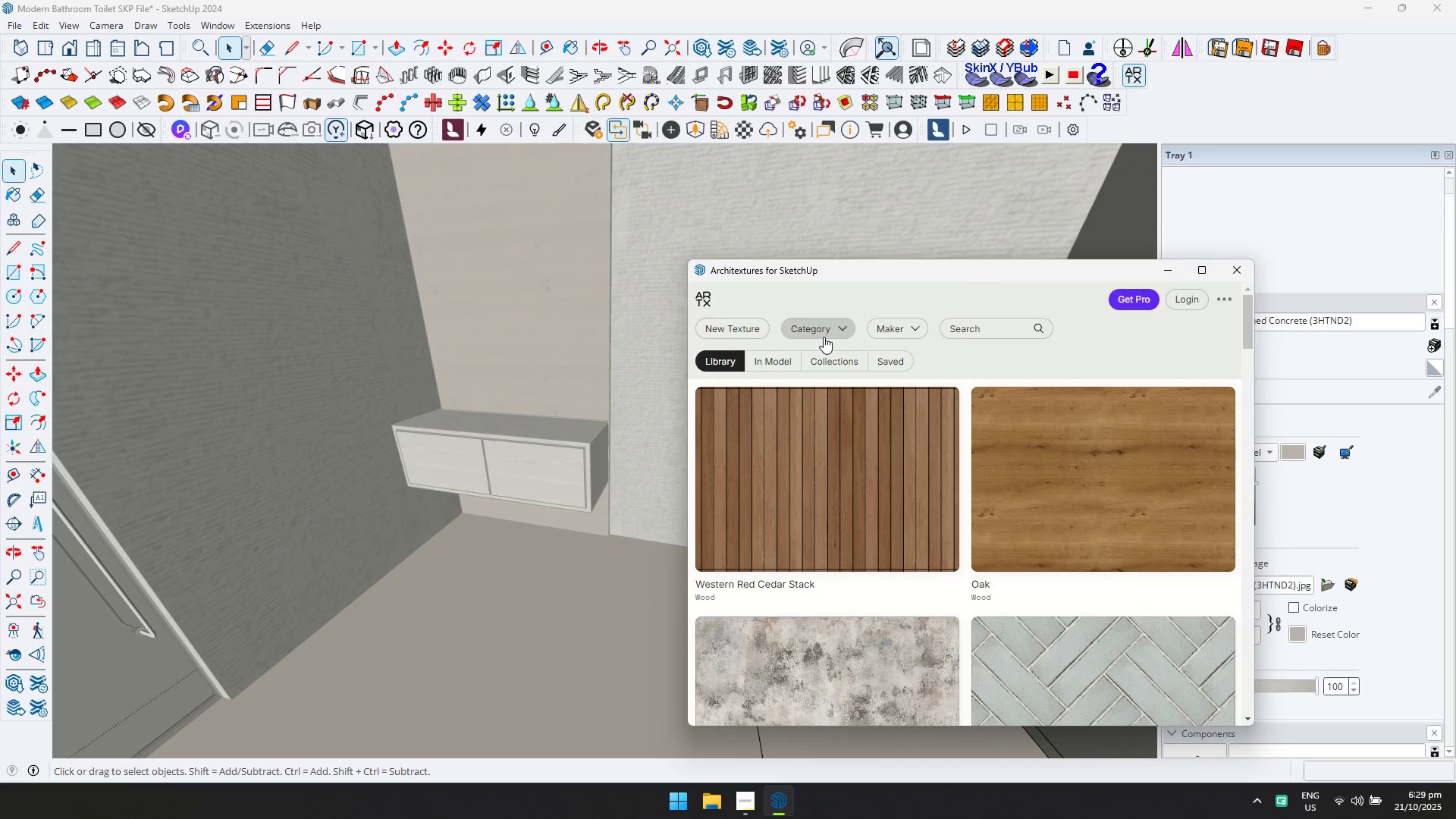 
left_click([824, 337])
 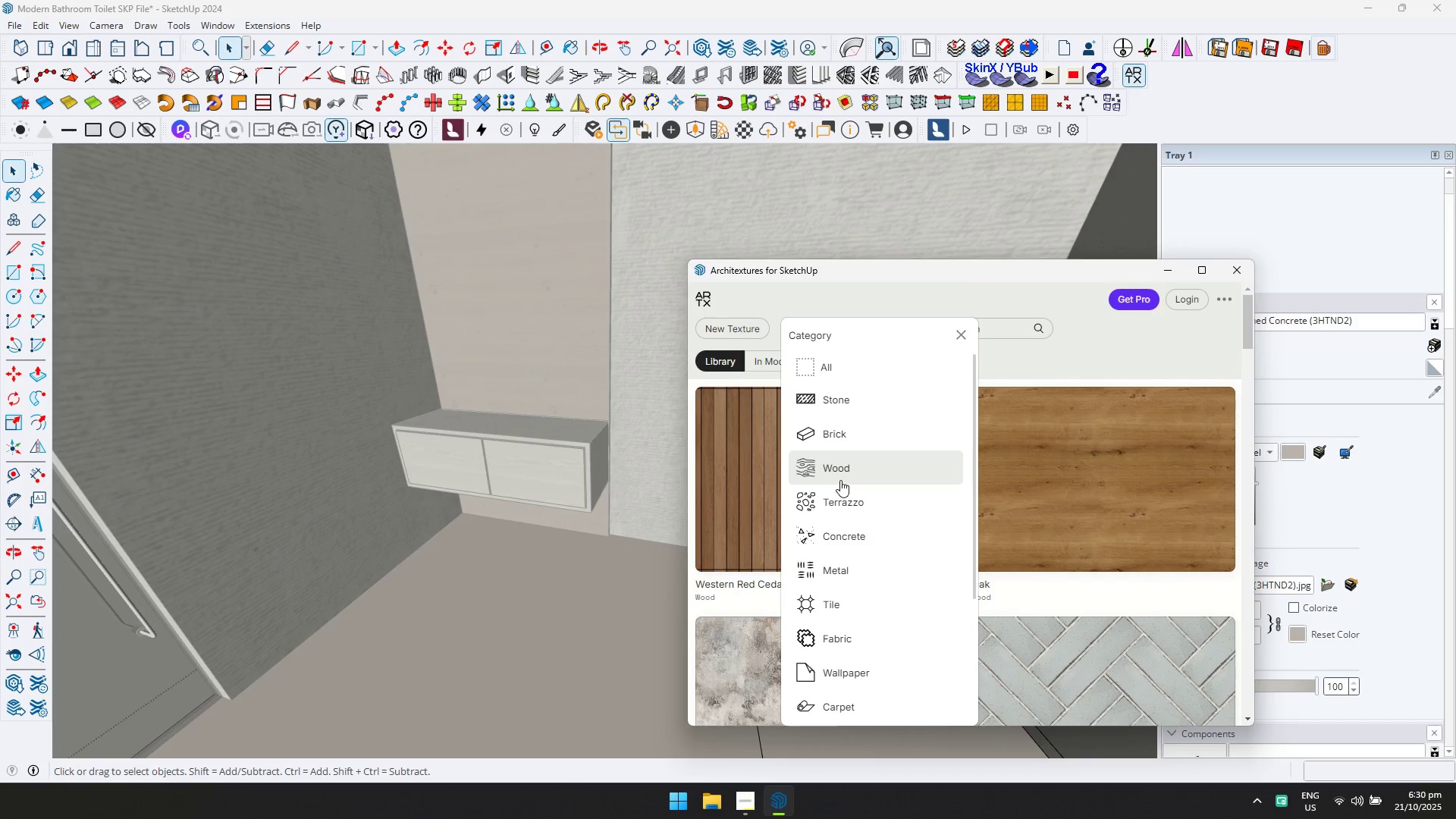 
left_click([849, 536])
 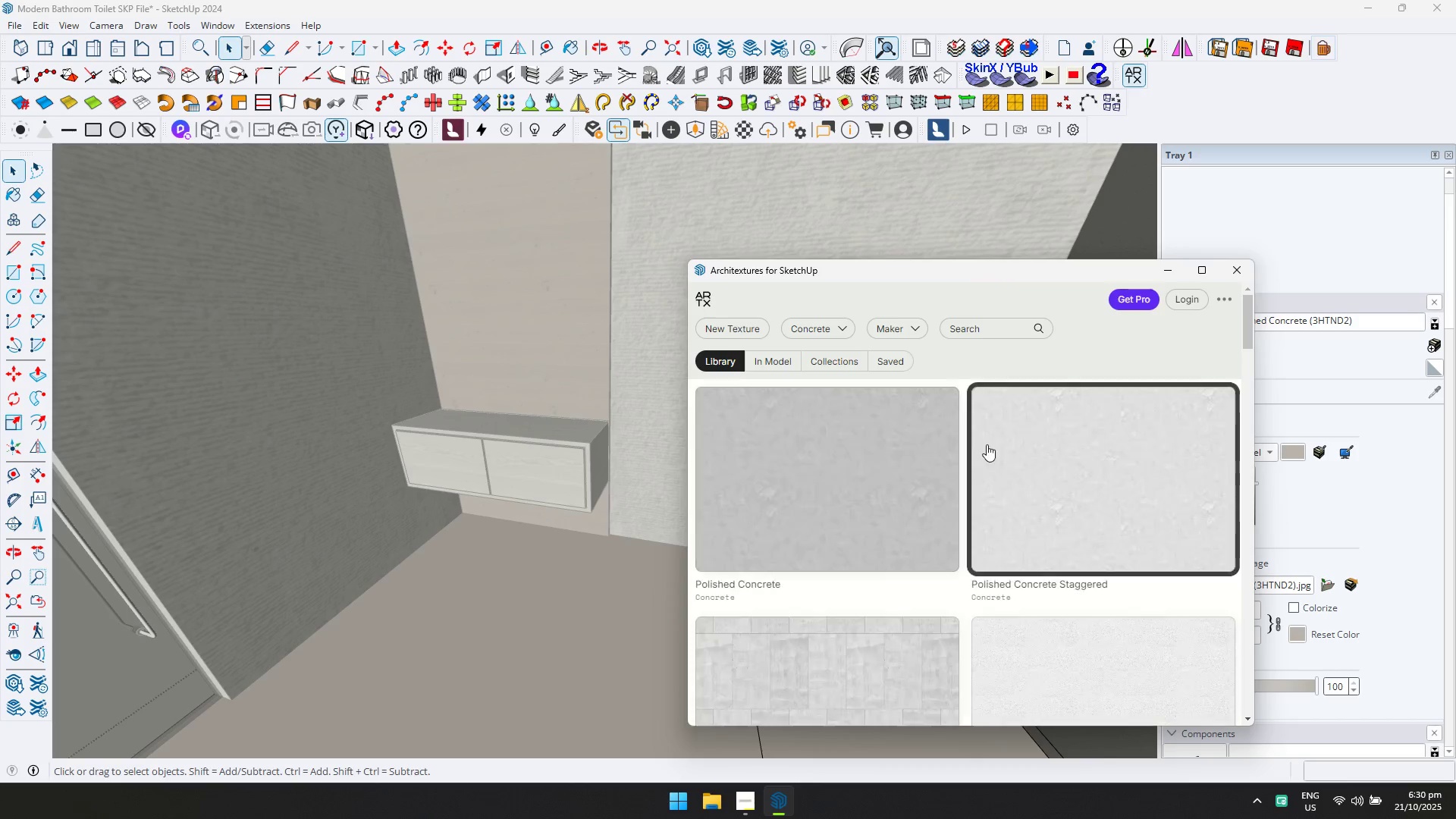 
scroll: coordinate [1006, 491], scroll_direction: down, amount: 2.0
 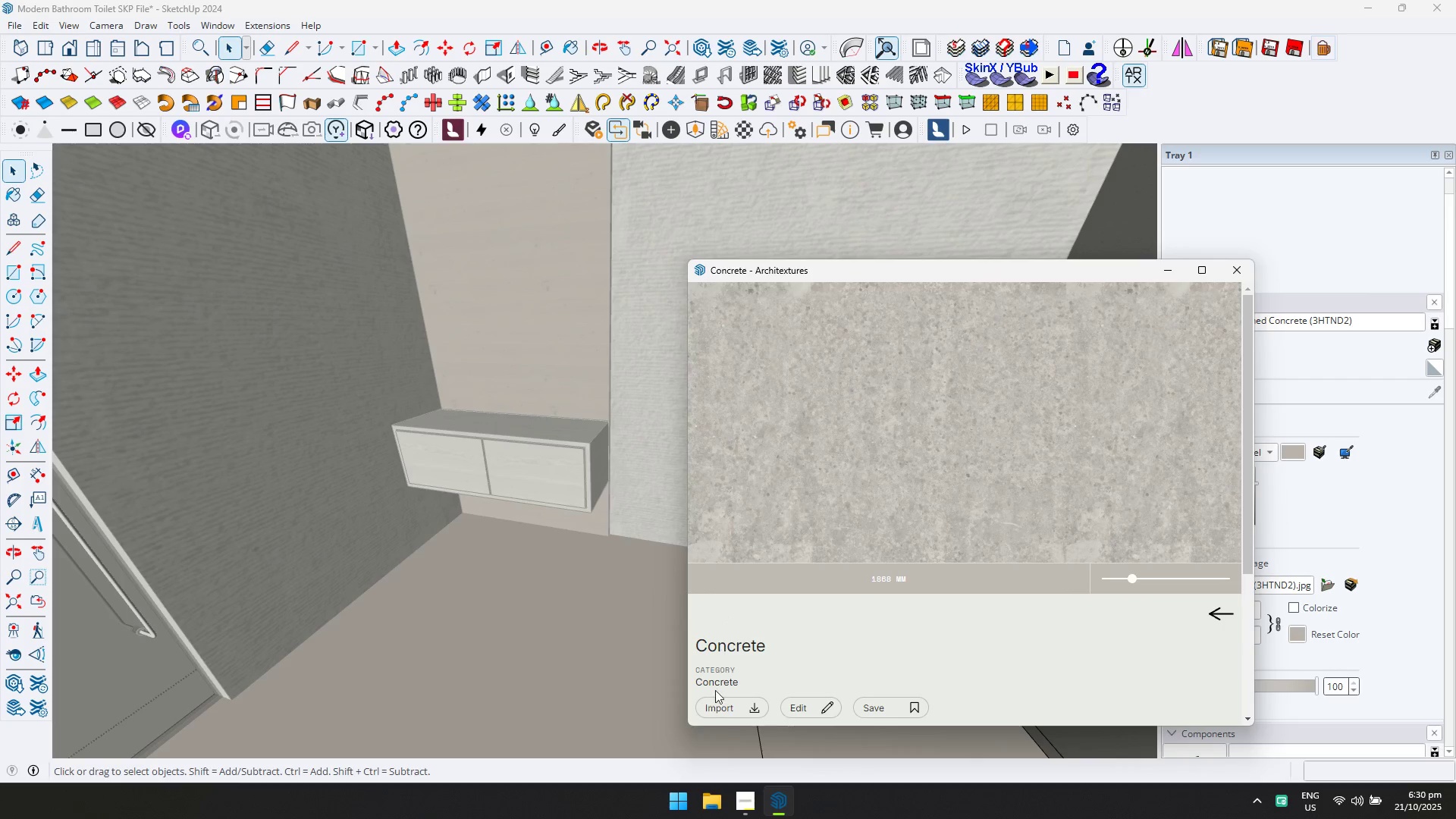 
left_click([714, 713])
 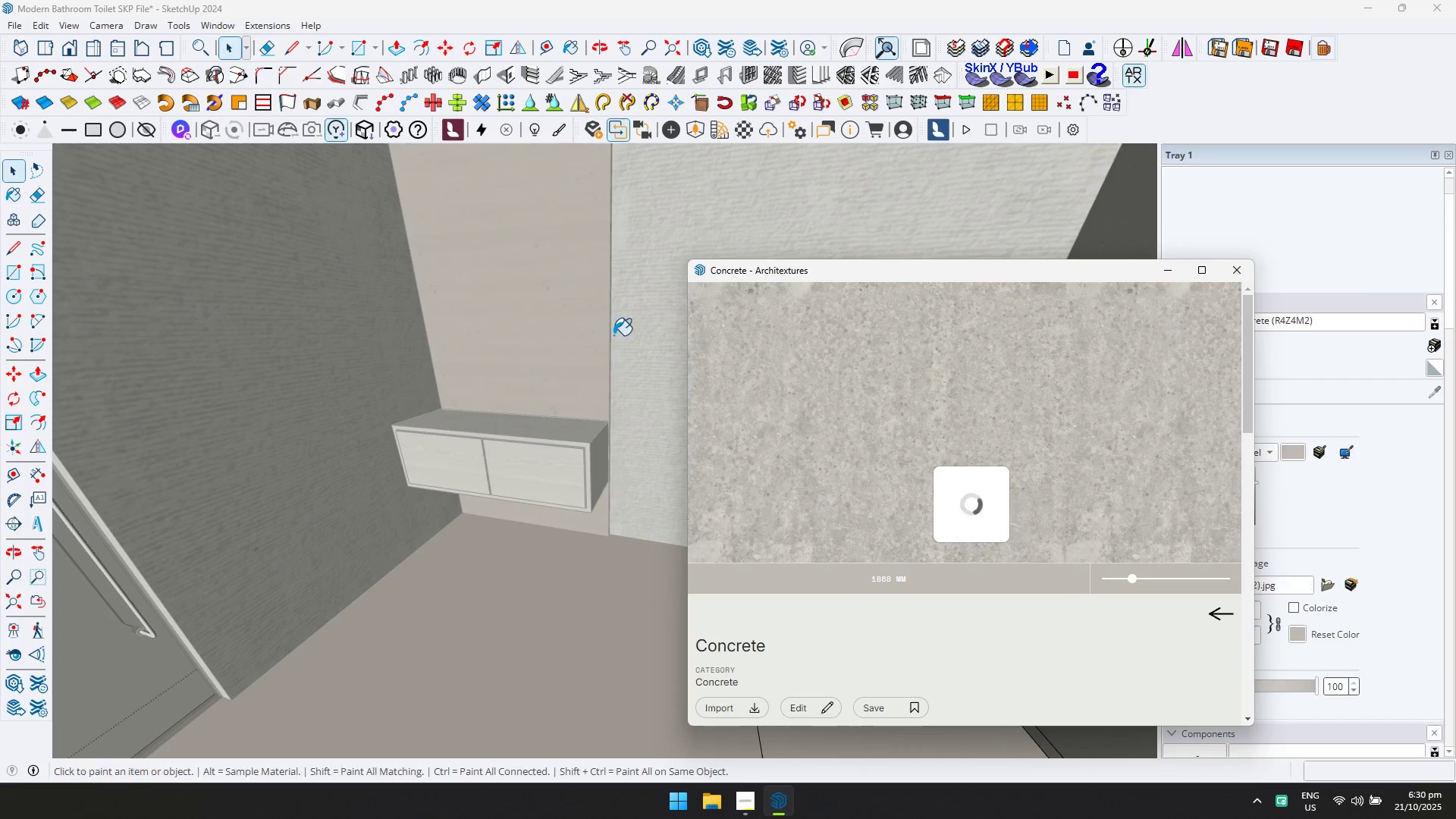 
hold_key(key=ControlLeft, duration=0.49)
left_click([632, 321])
 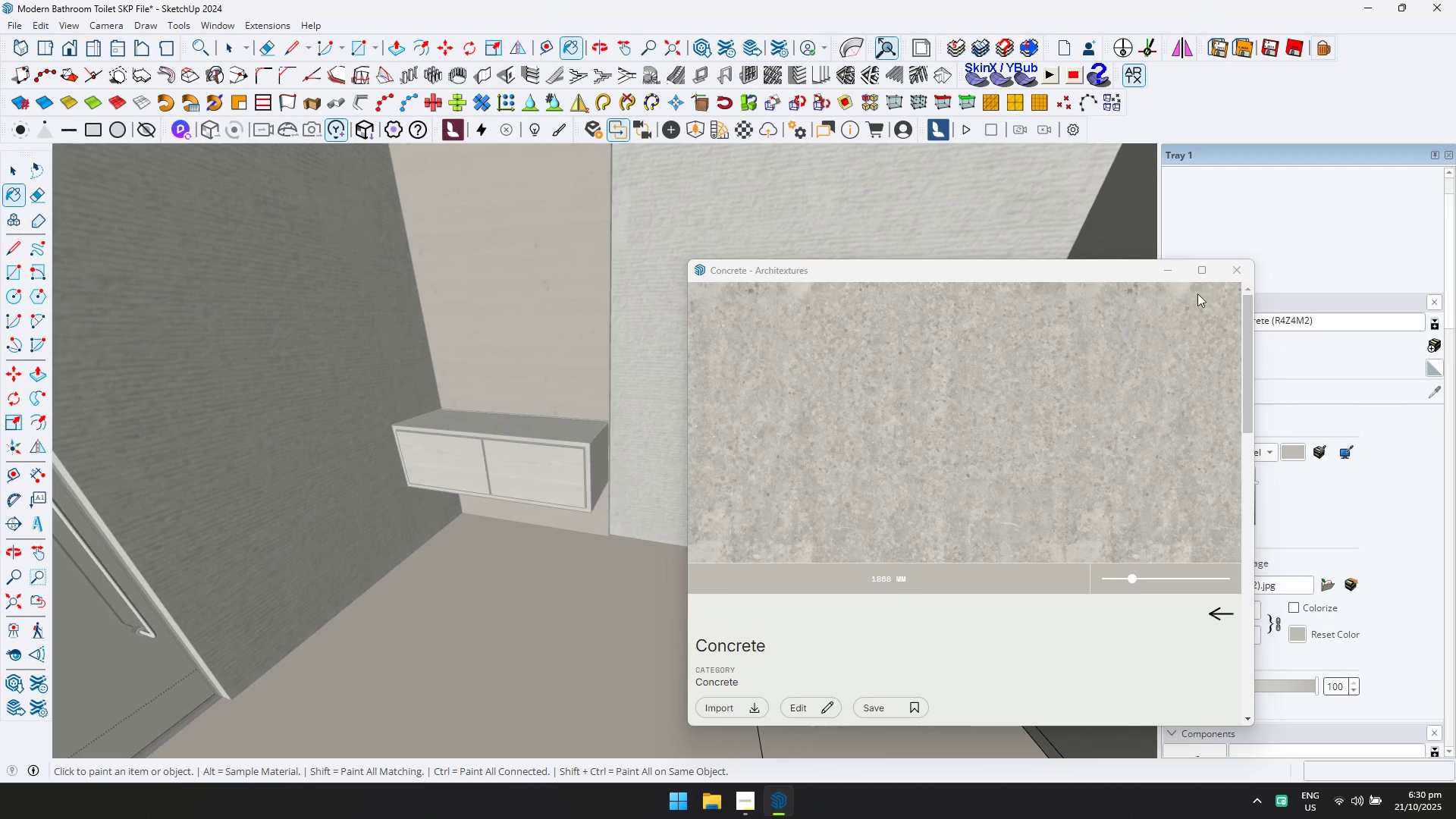 
left_click([1242, 269])
 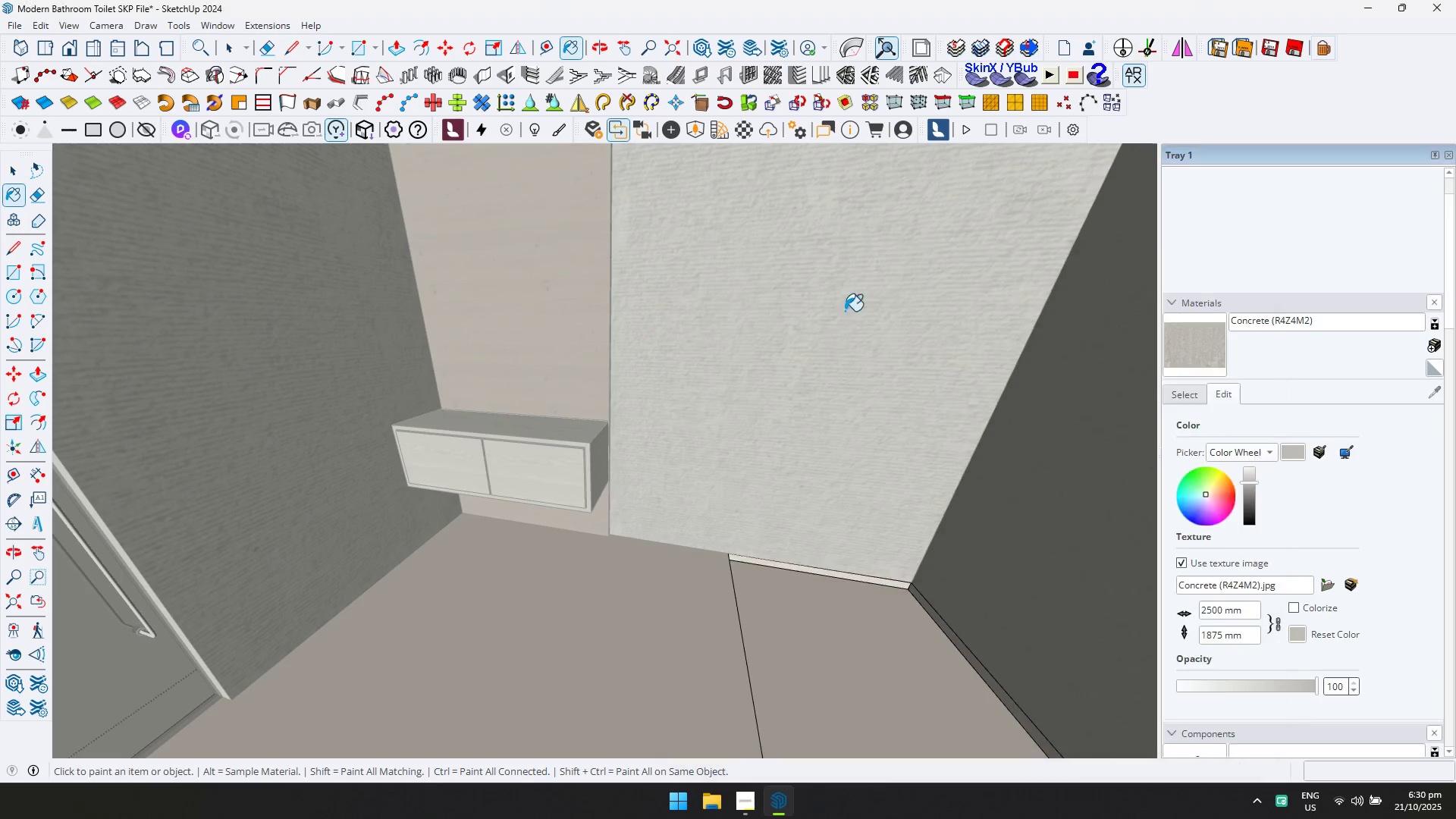 
hold_key(key=ControlLeft, duration=0.3)
double_click([745, 309])
 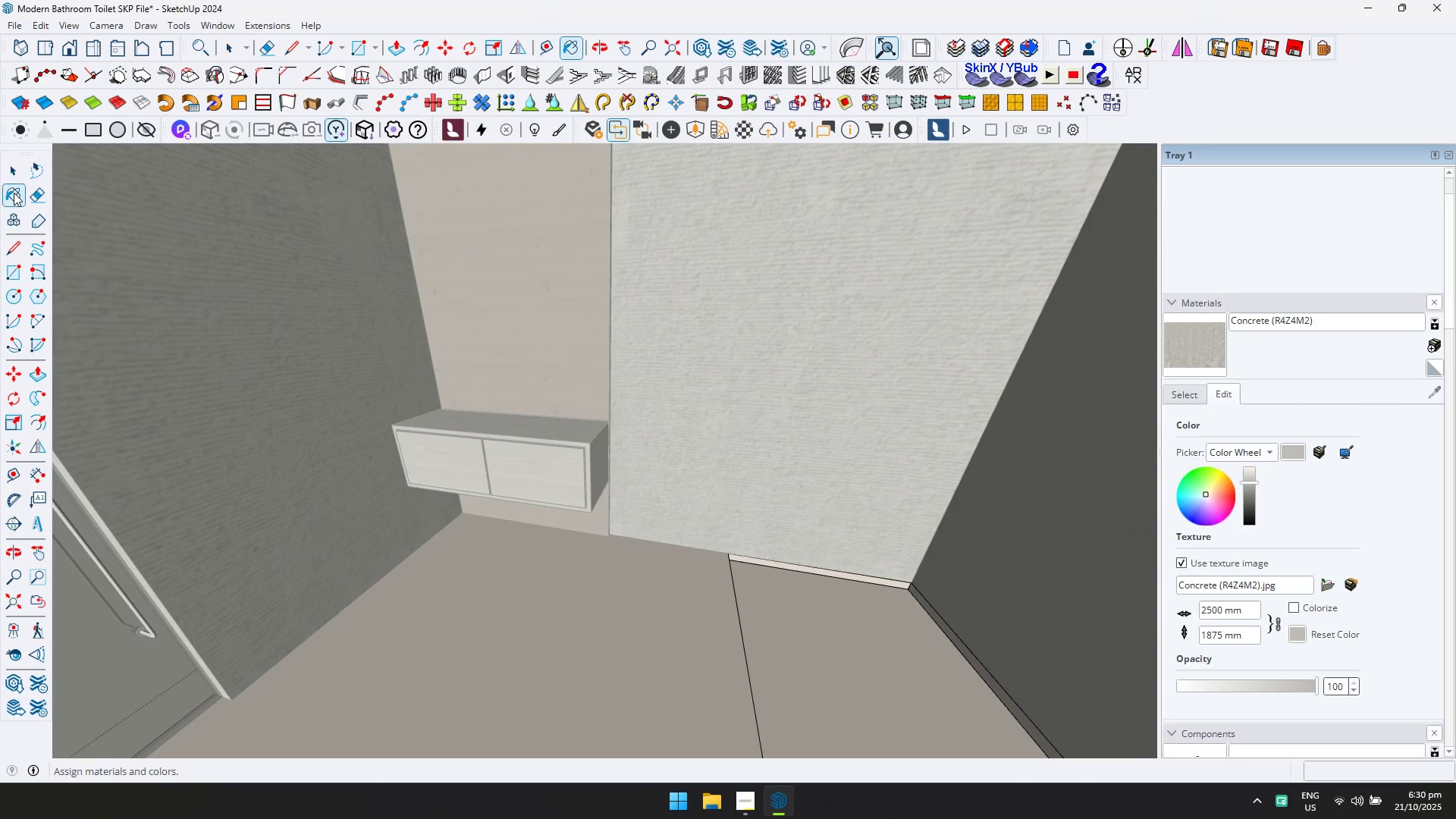 
double_click([637, 290])
 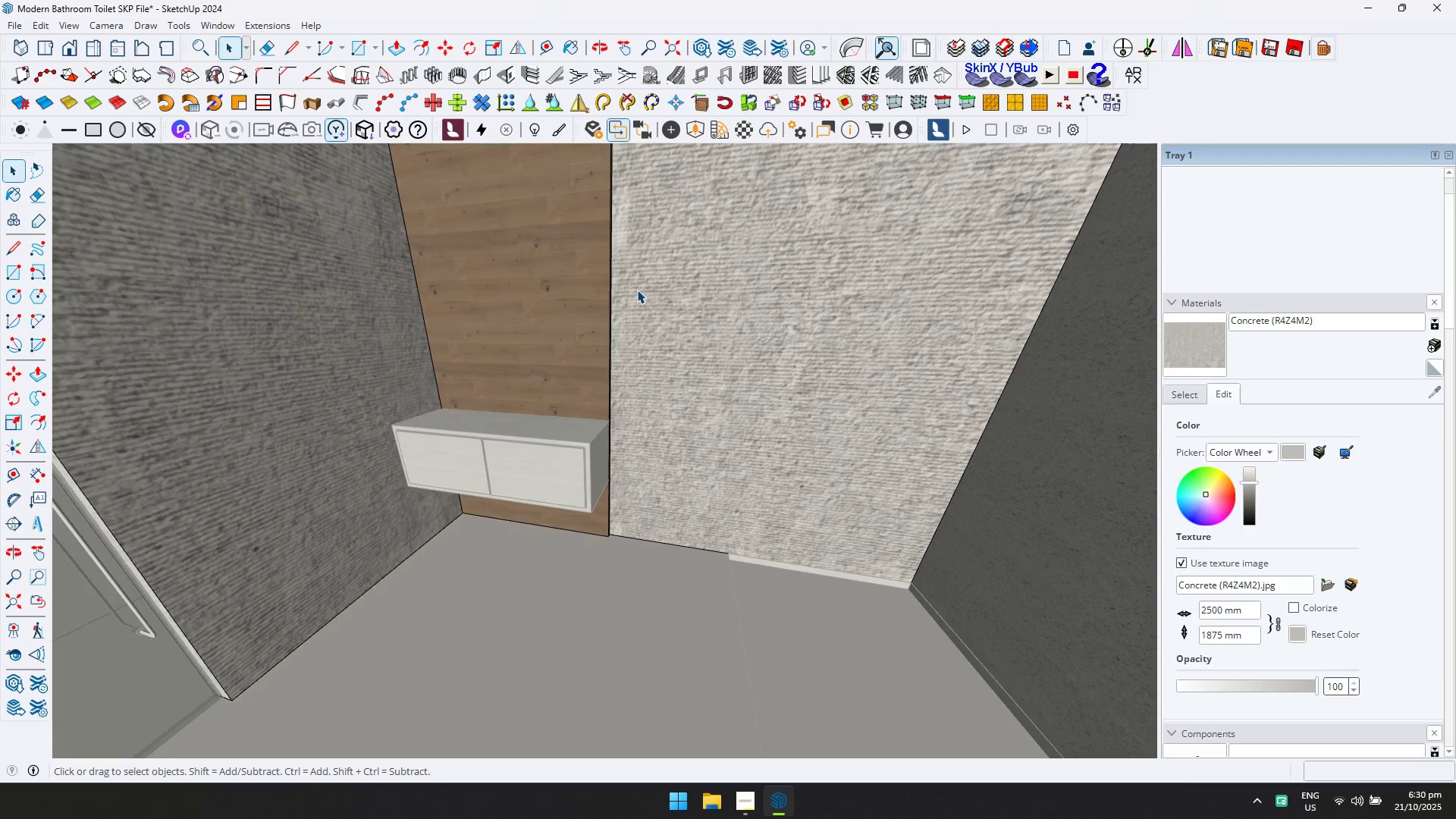 
triple_click([637, 290])
 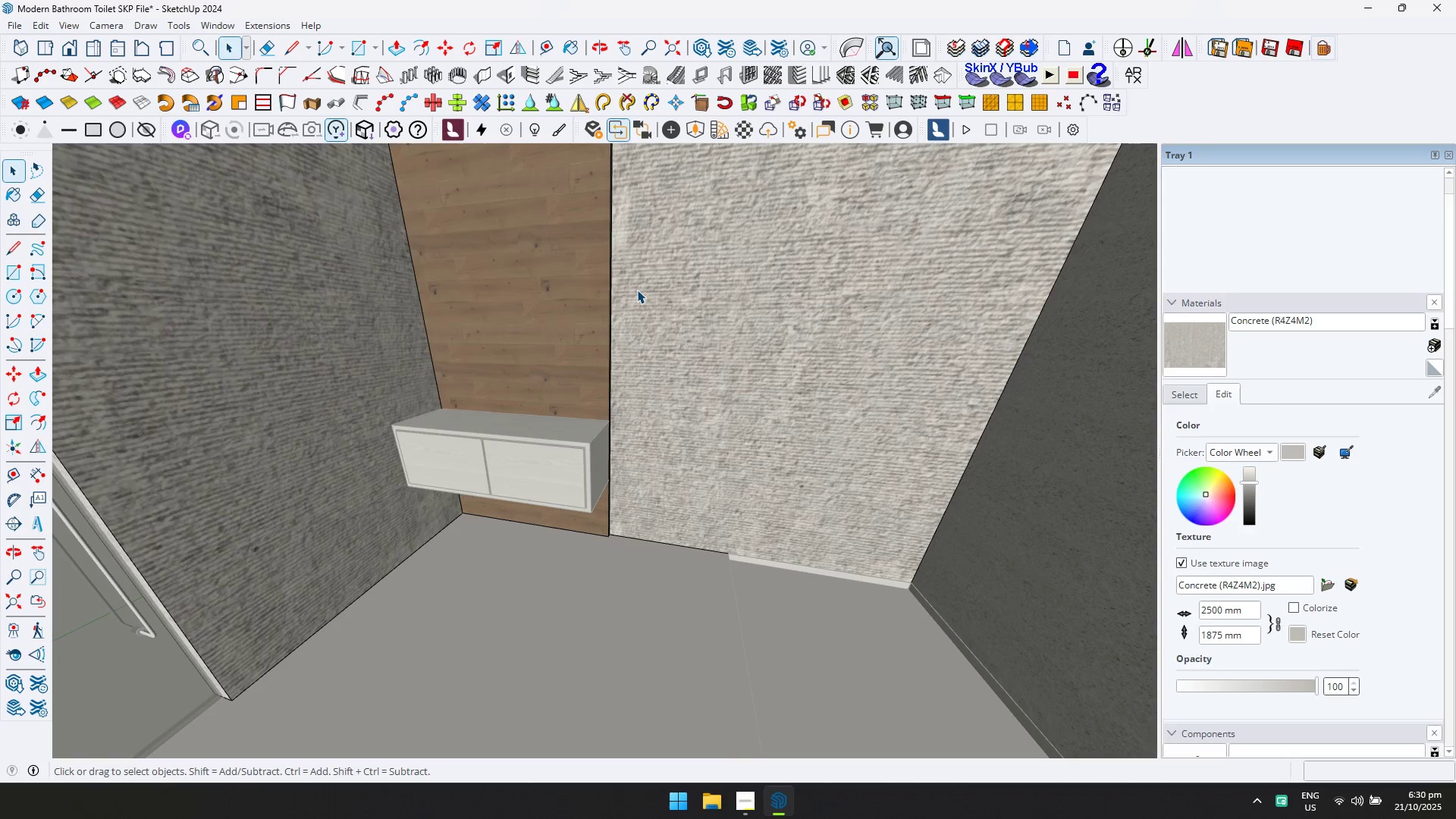 
triple_click([637, 290])
 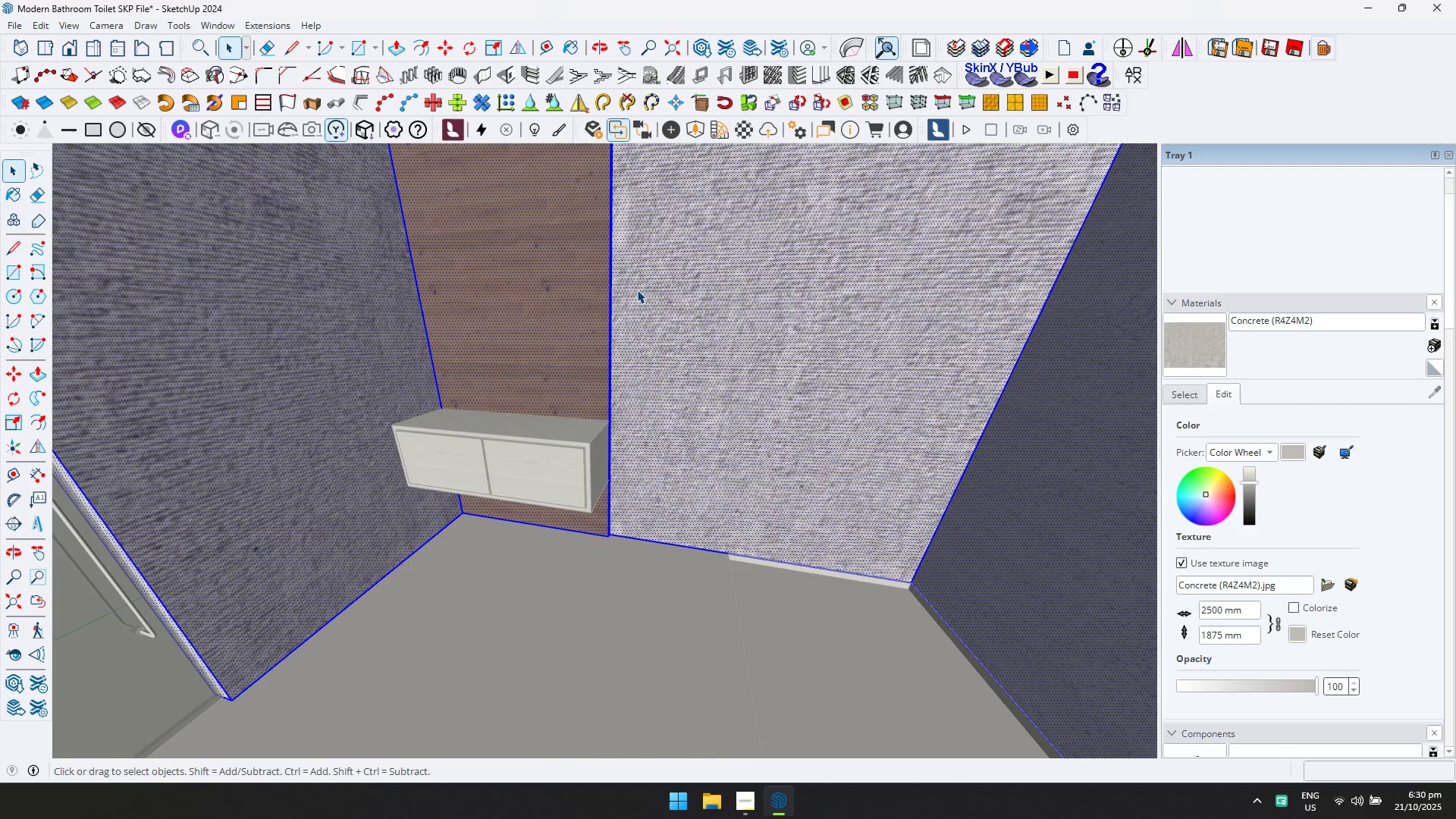 
triple_click([637, 290])
 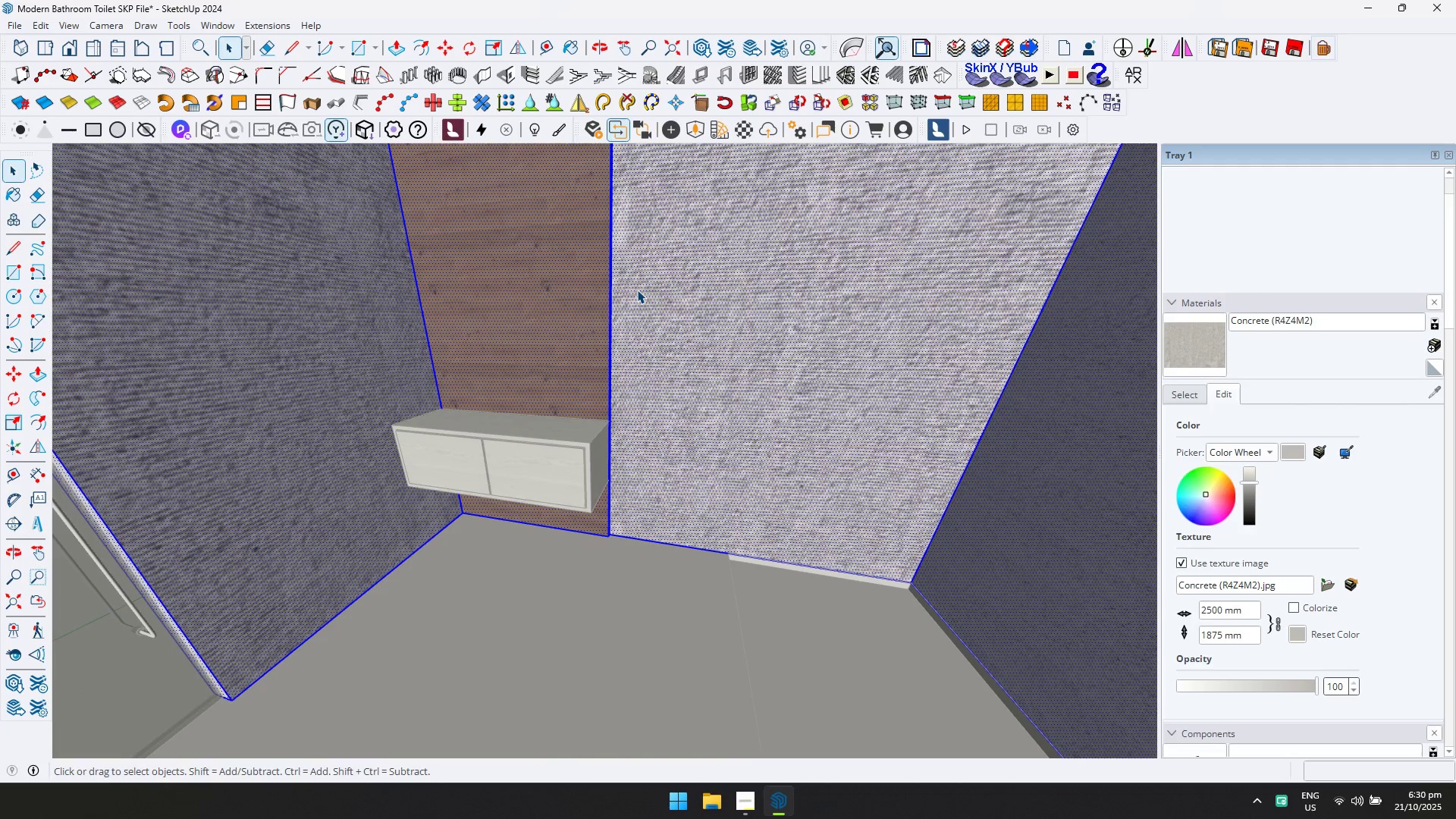 
triple_click([637, 290])
 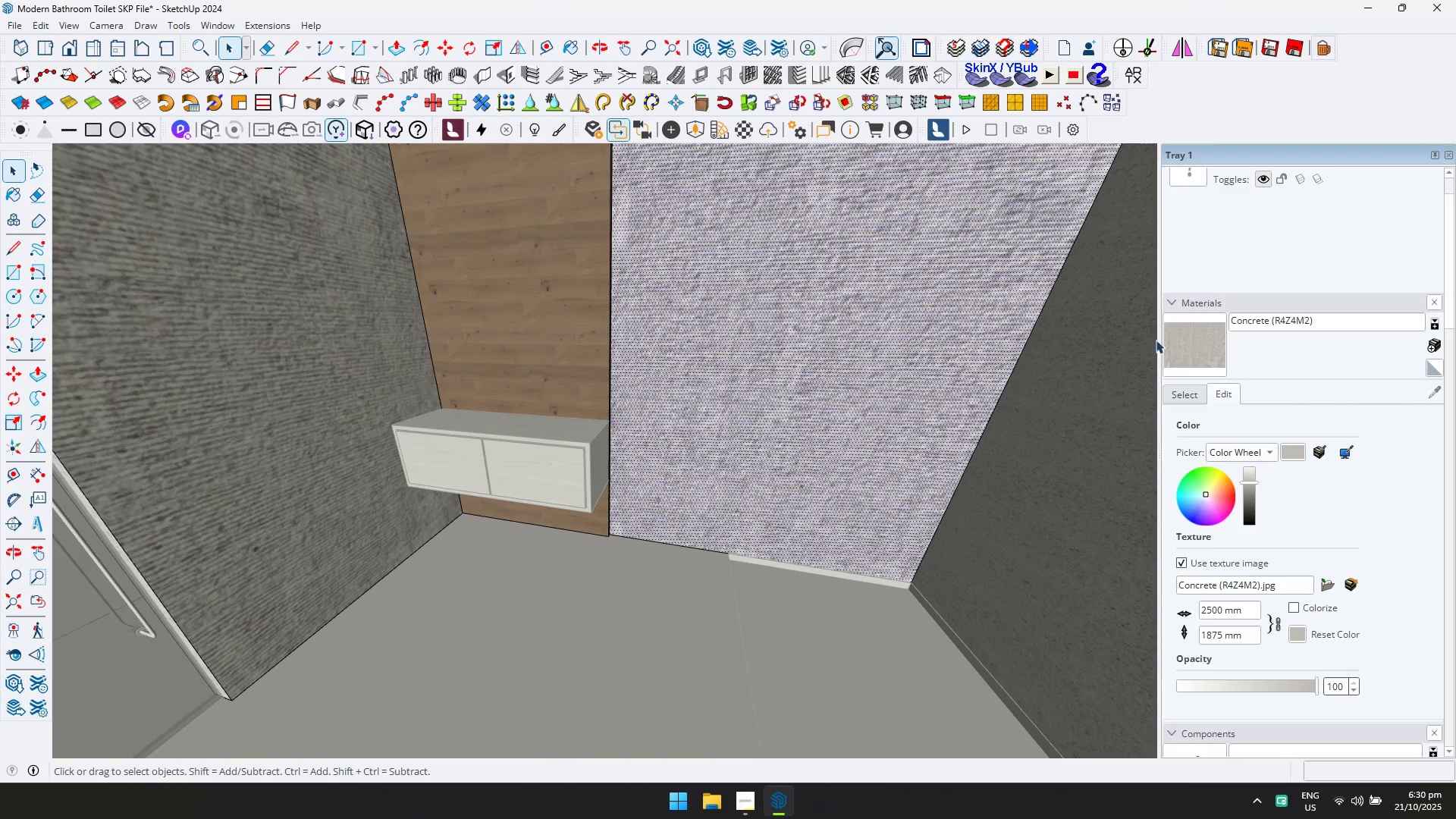 
hold_key(key=ControlLeft, duration=0.46)
double_click([867, 313])
 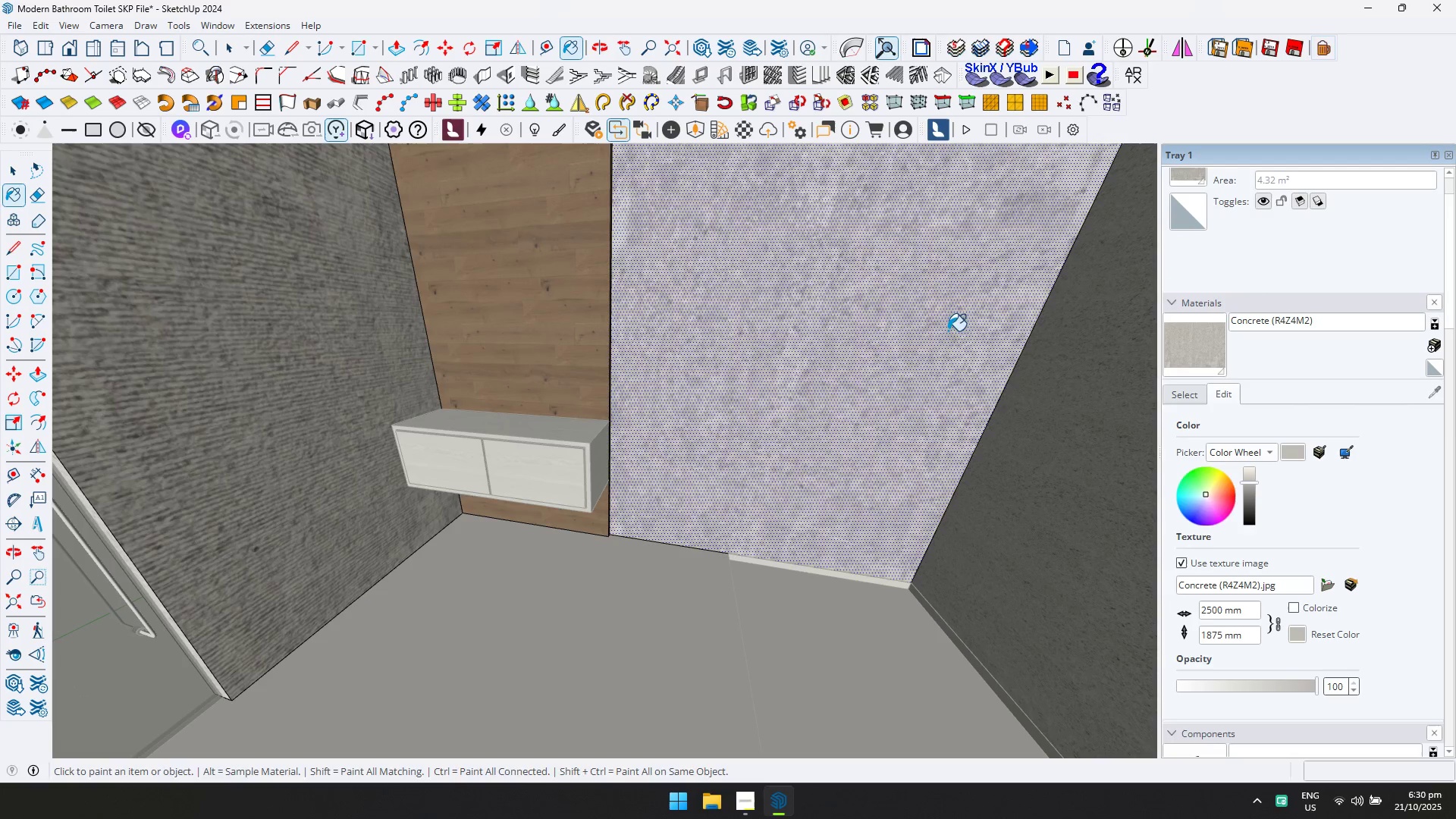 
hold_key(key=ControlLeft, duration=0.81)
triple_click([1049, 362])
 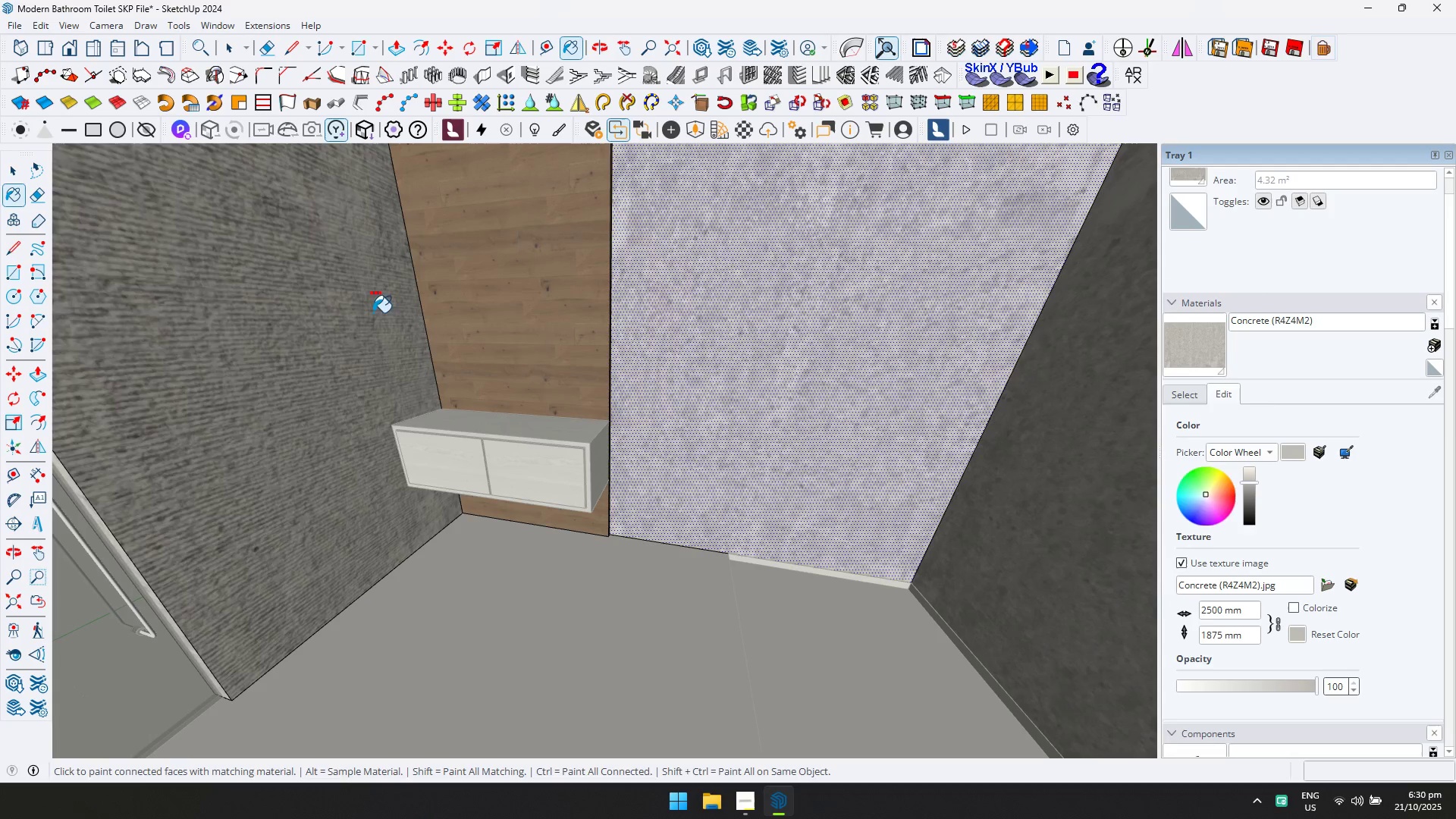 
triple_click([344, 309])
 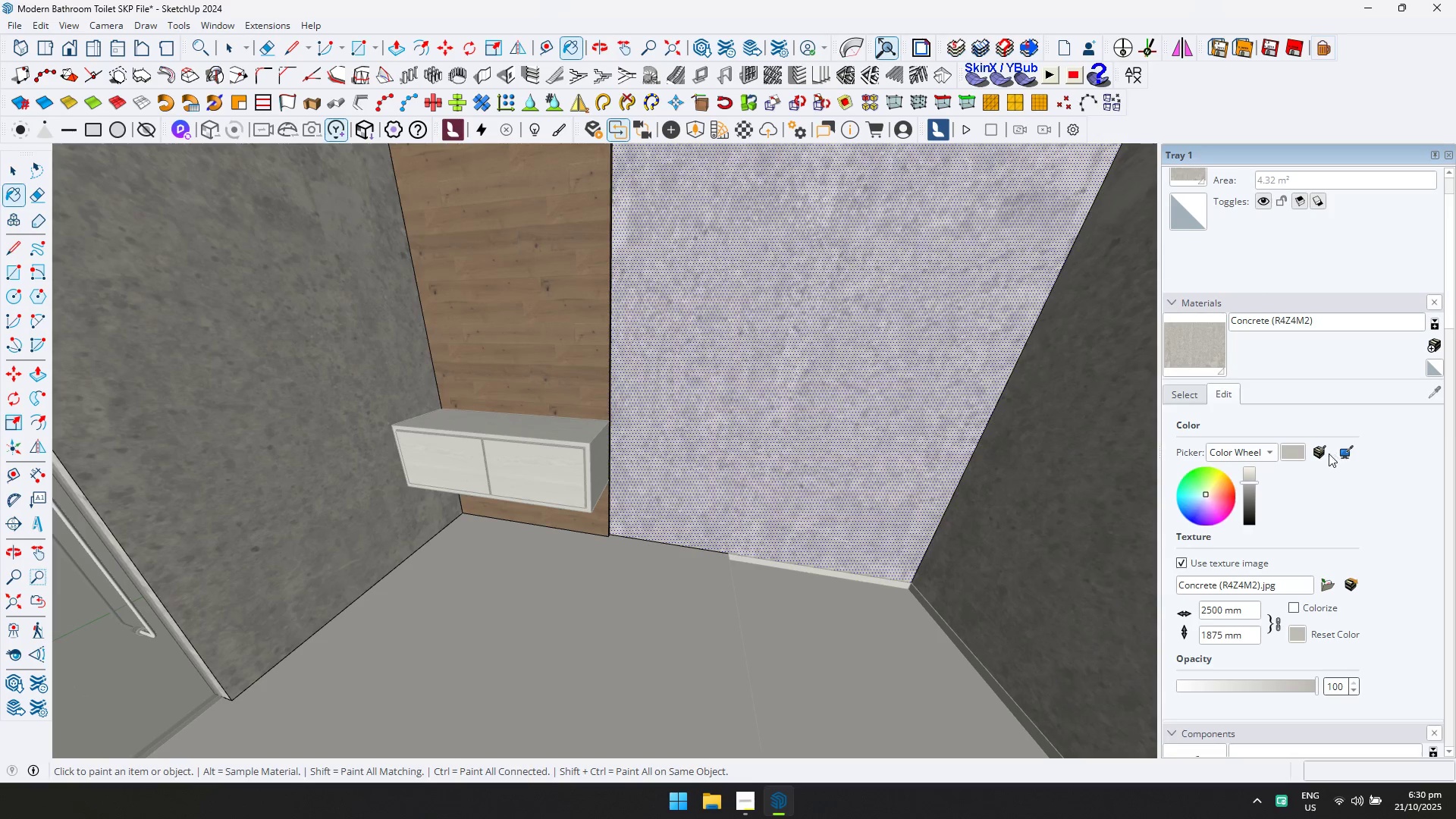 
hold_key(key=ShiftLeft, duration=0.3)
 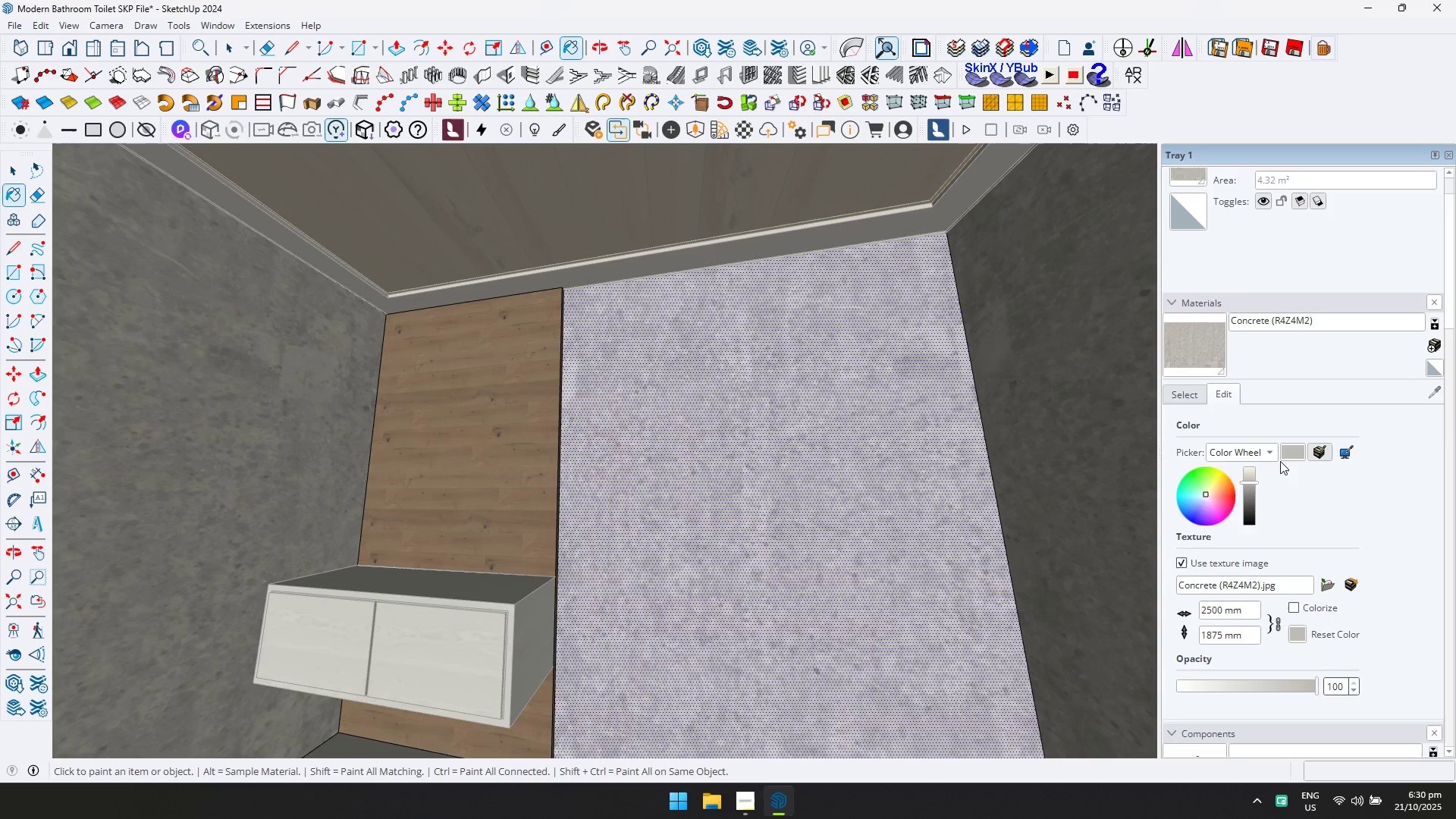 
left_click([1316, 454])
 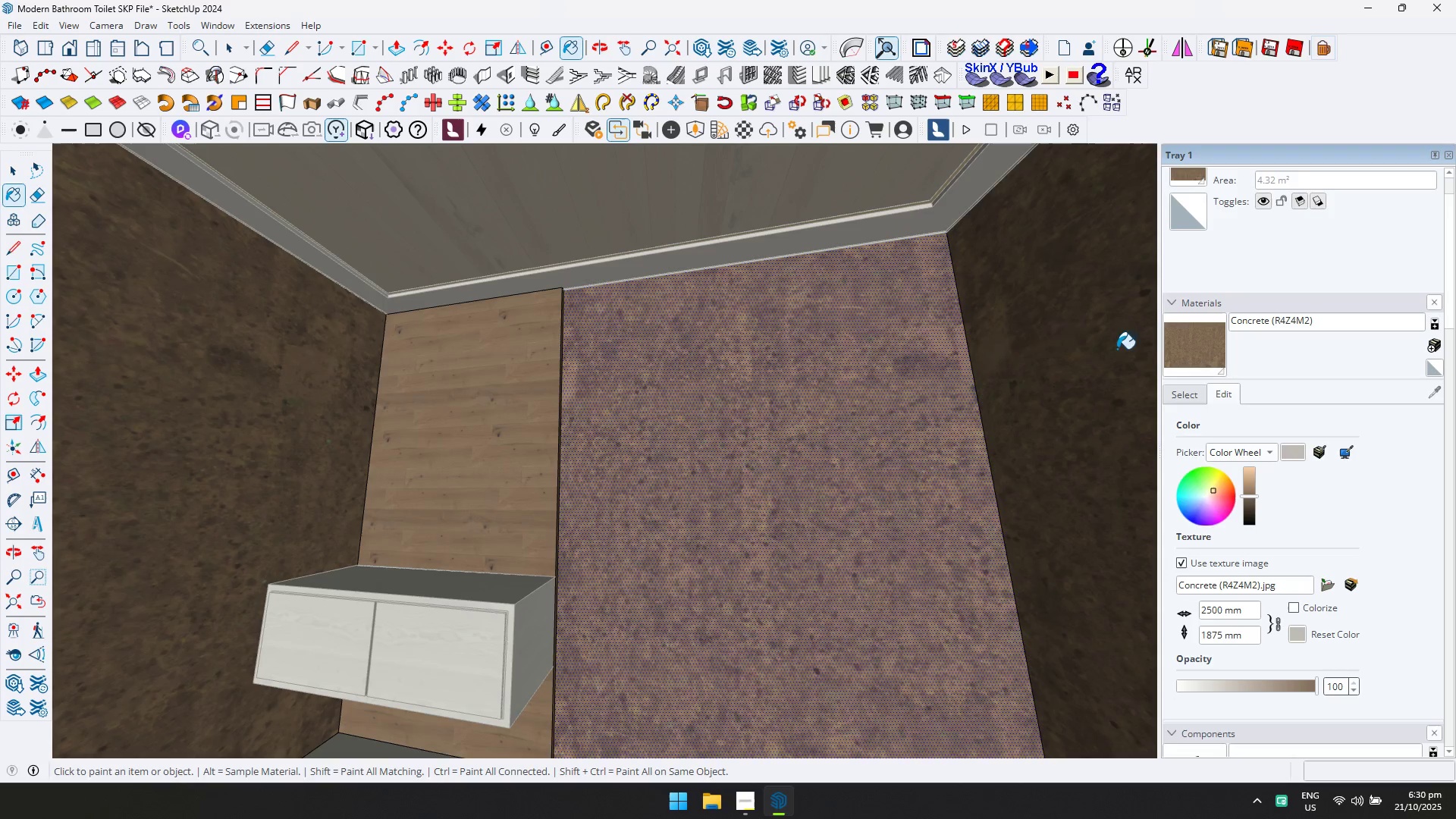 
left_click([1250, 473])
 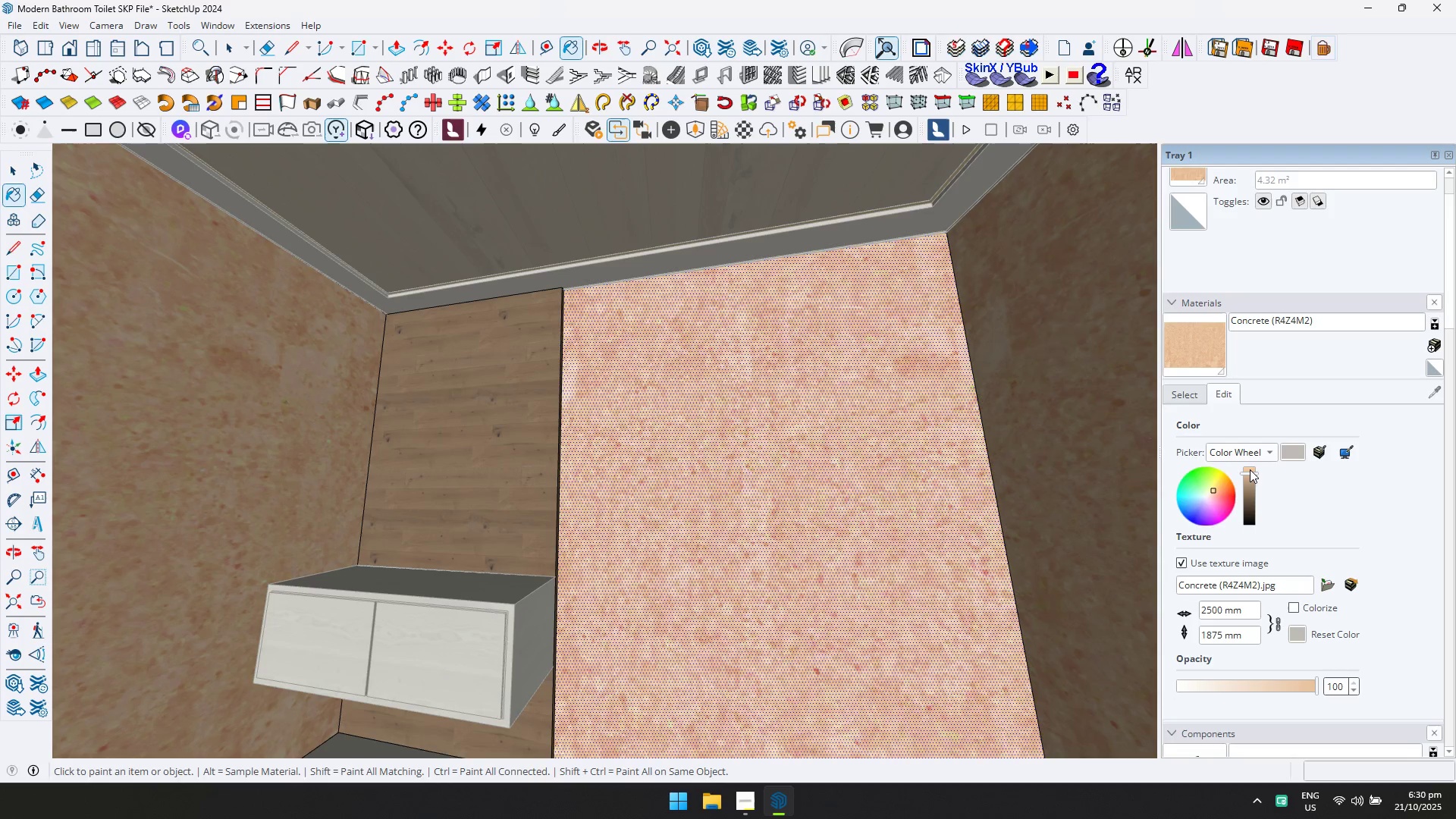 
key(Control+Z)
 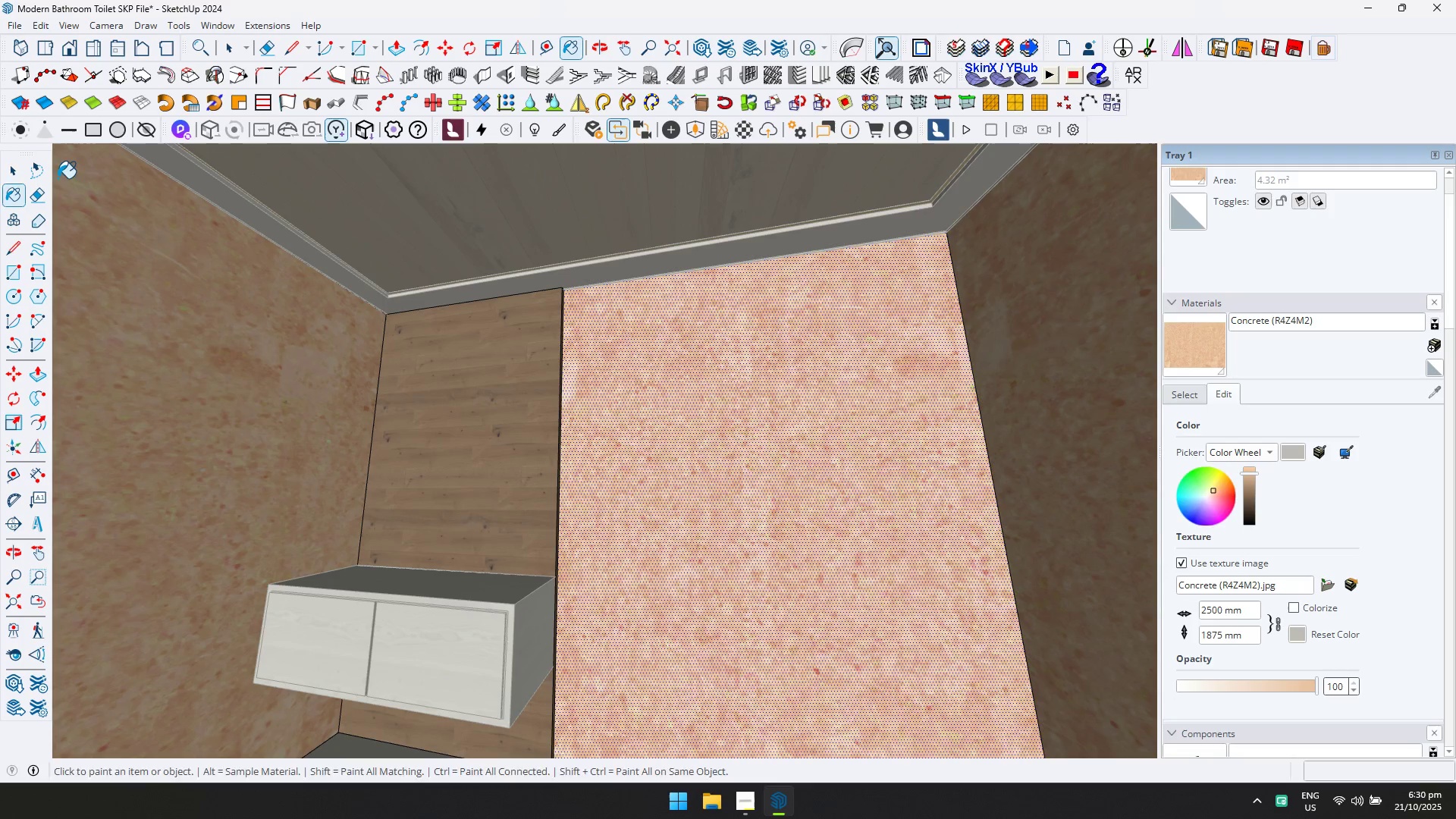 
left_click([5, 174])
 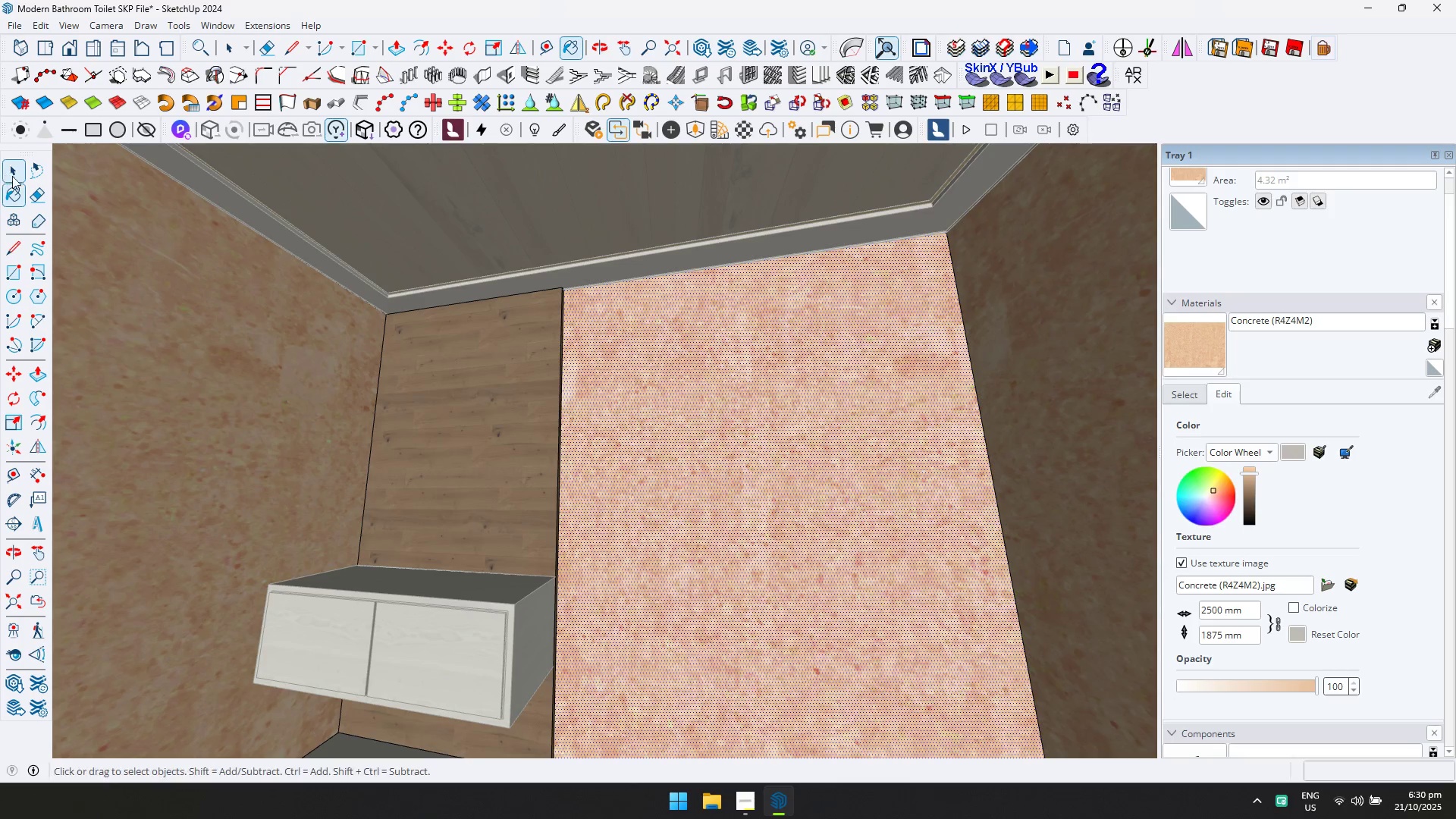 
key(Escape)
 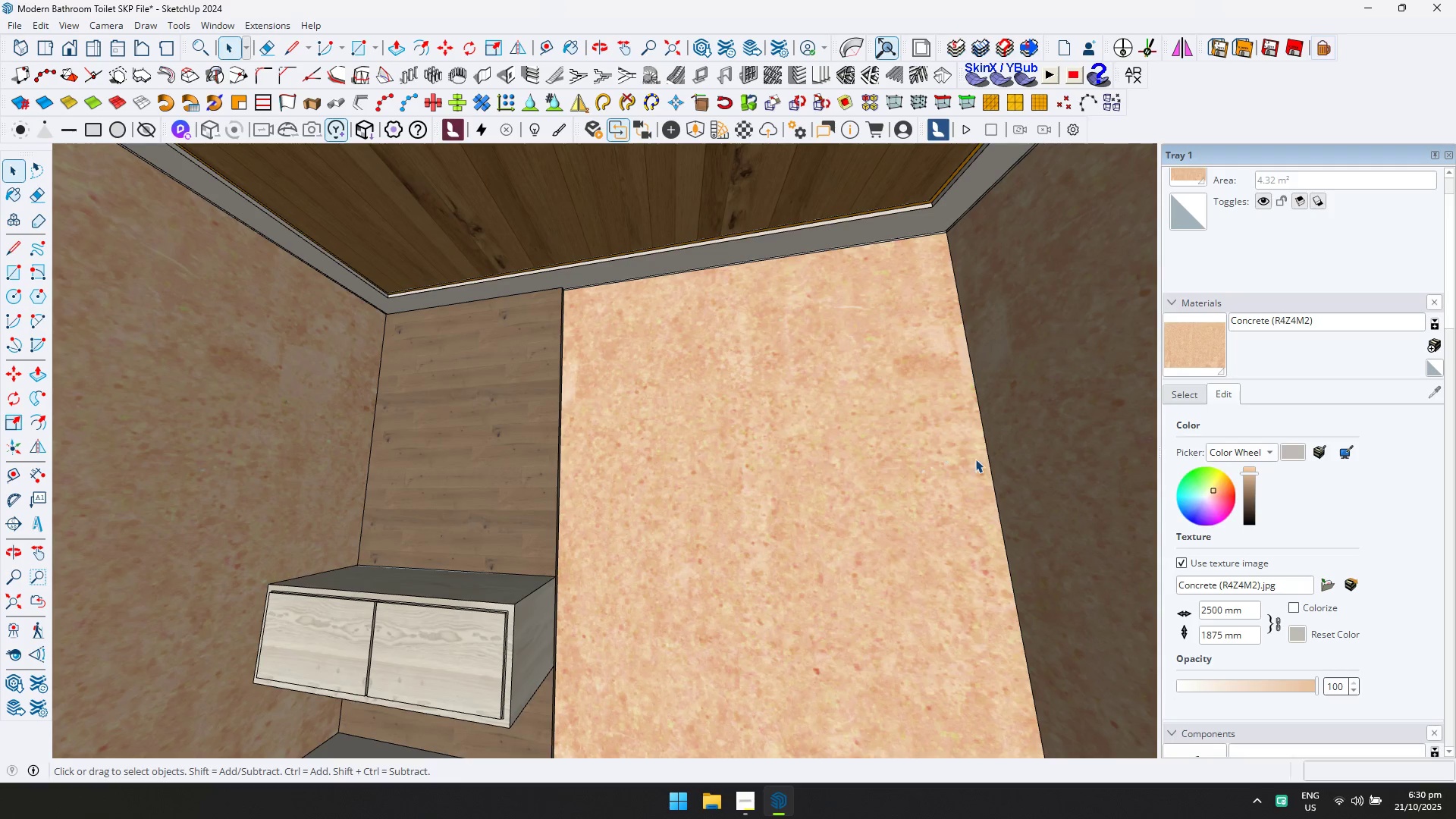 
key(Control+Z)
 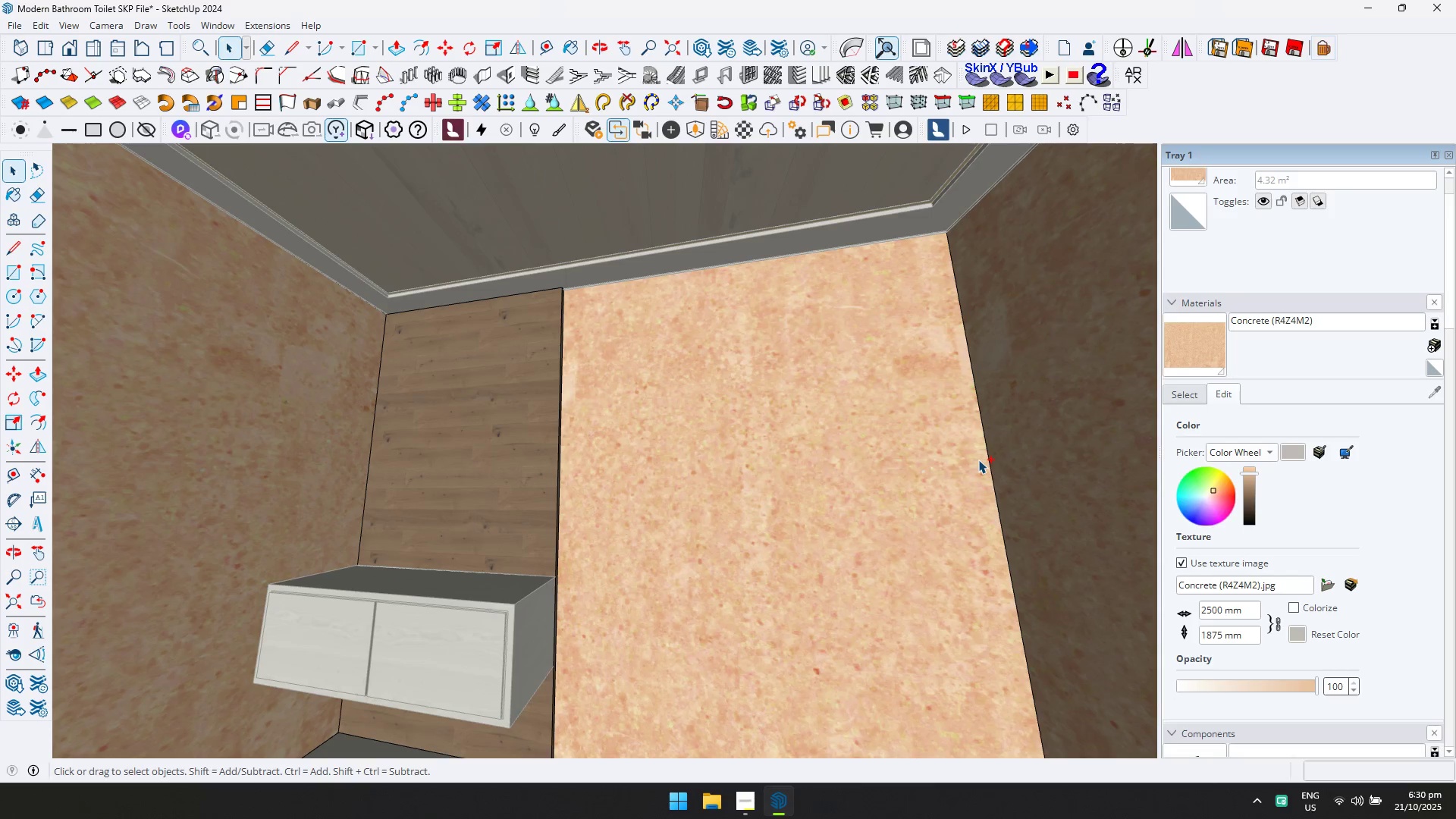 
key(Control+Z)
 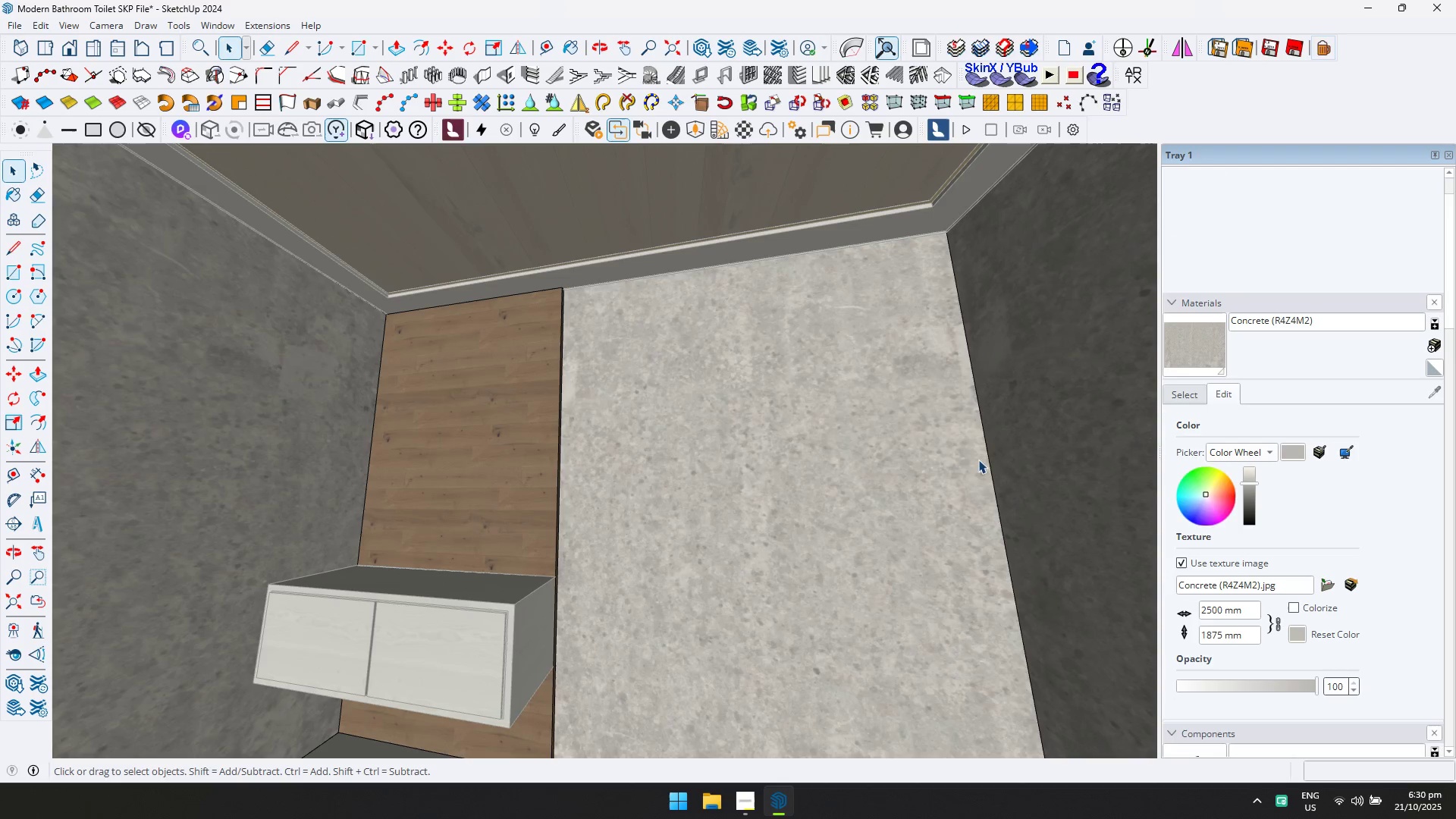 
key(Escape)
 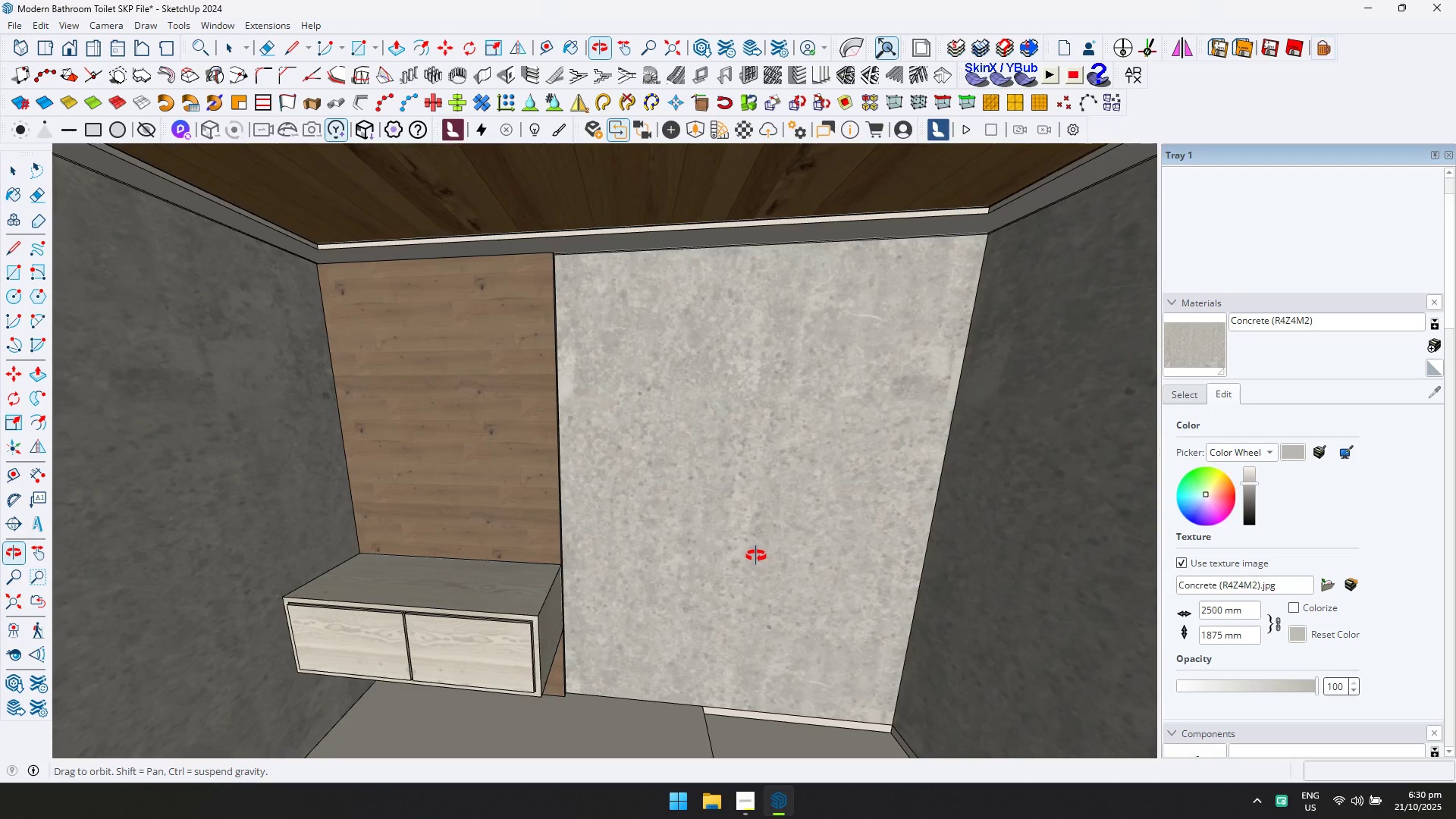 
key(Control+ControlLeft)
 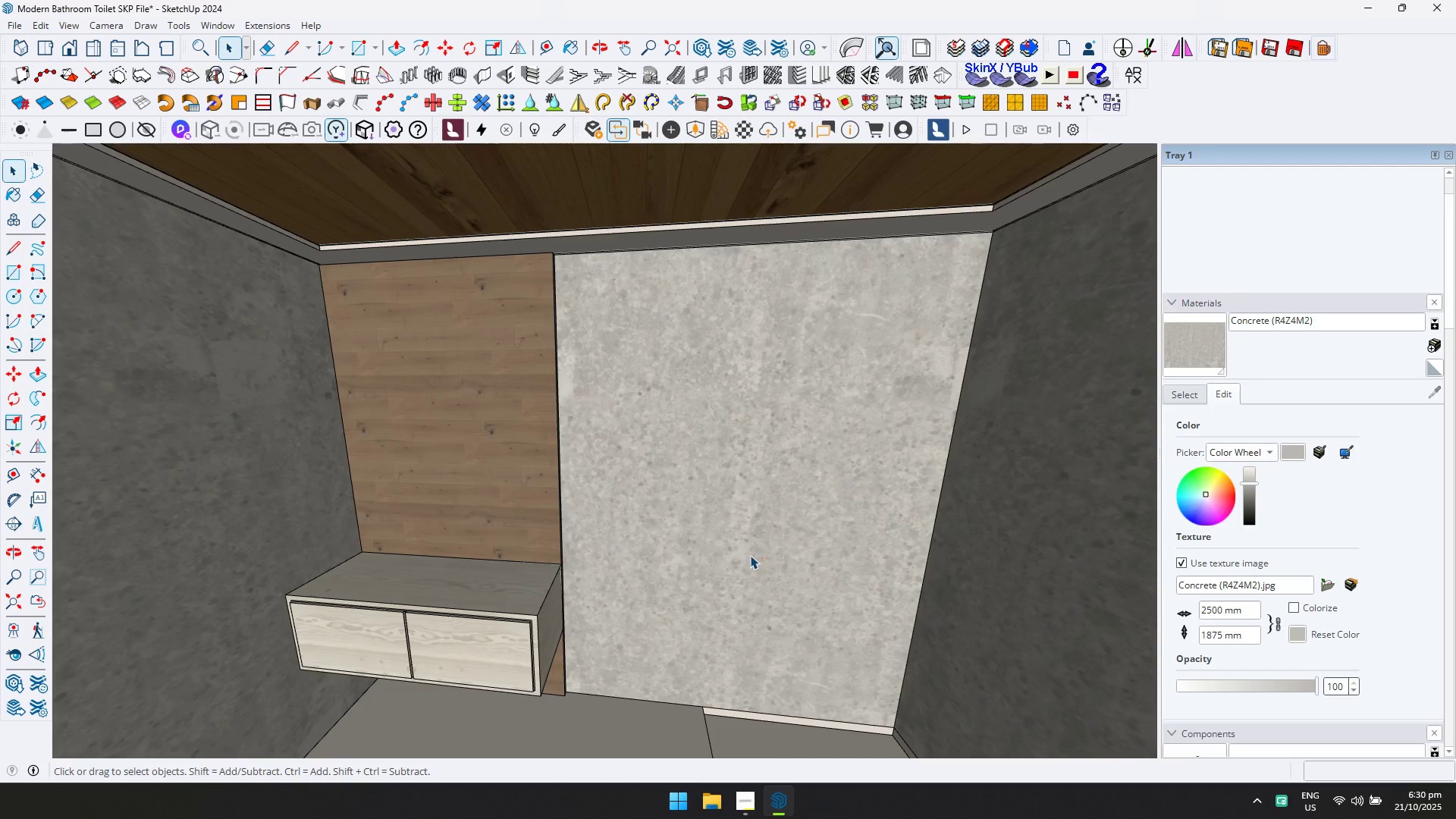 
hold_key(key=ShiftLeft, duration=0.56)
scroll: coordinate [737, 548], scroll_direction: down, amount: 1.0
 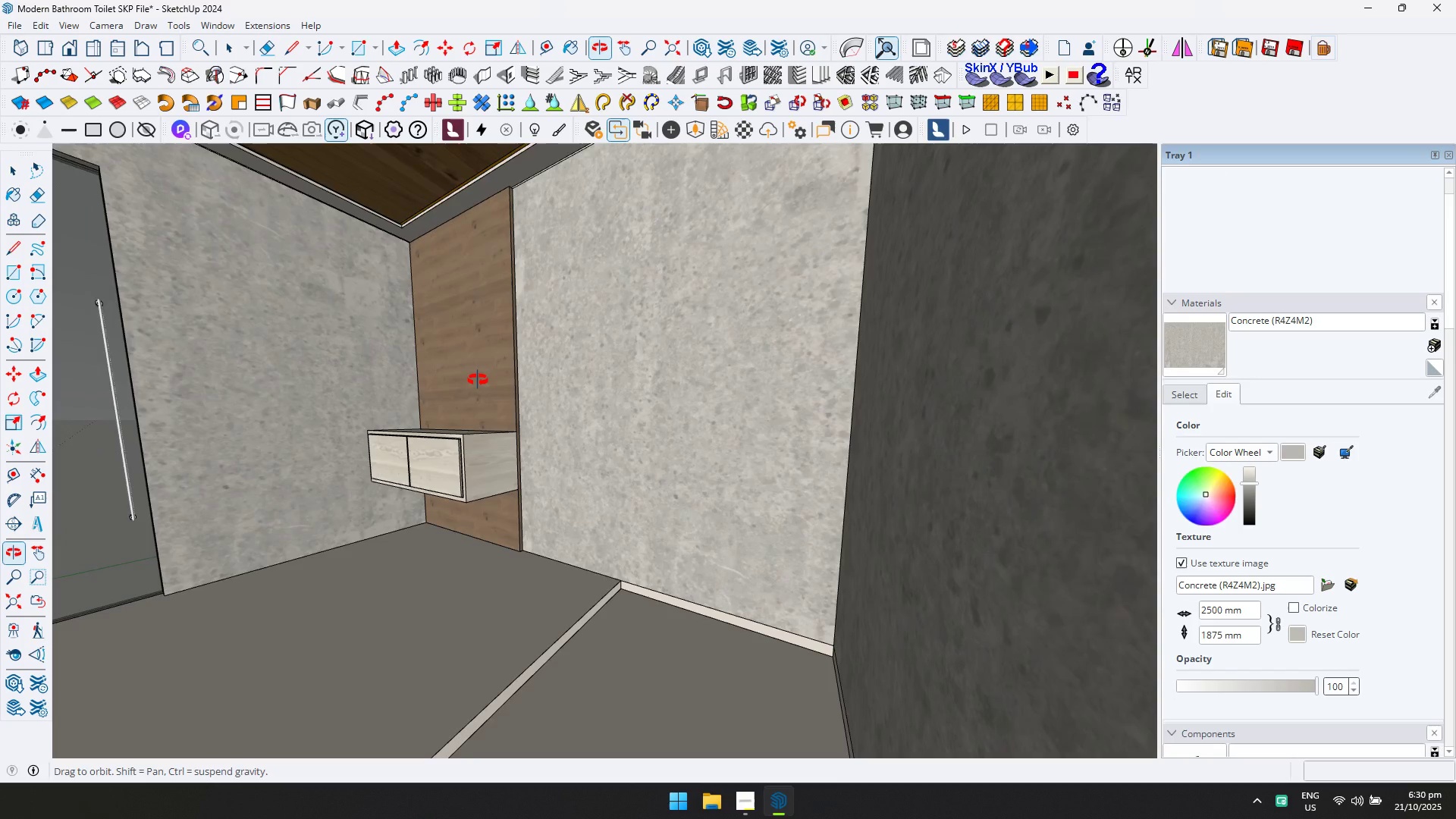 
key(Shift+ShiftLeft)
 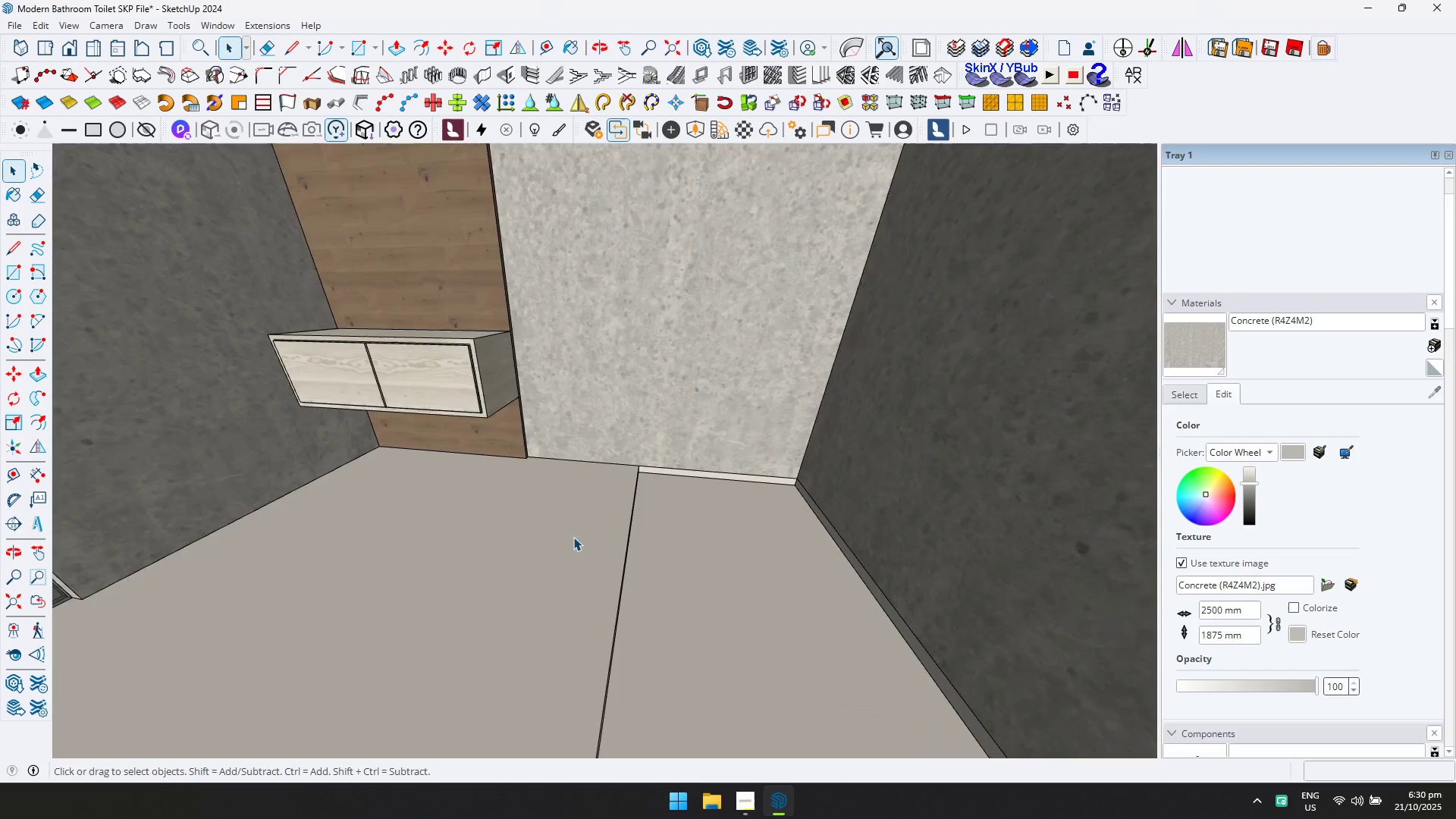 
double_click([573, 537])
 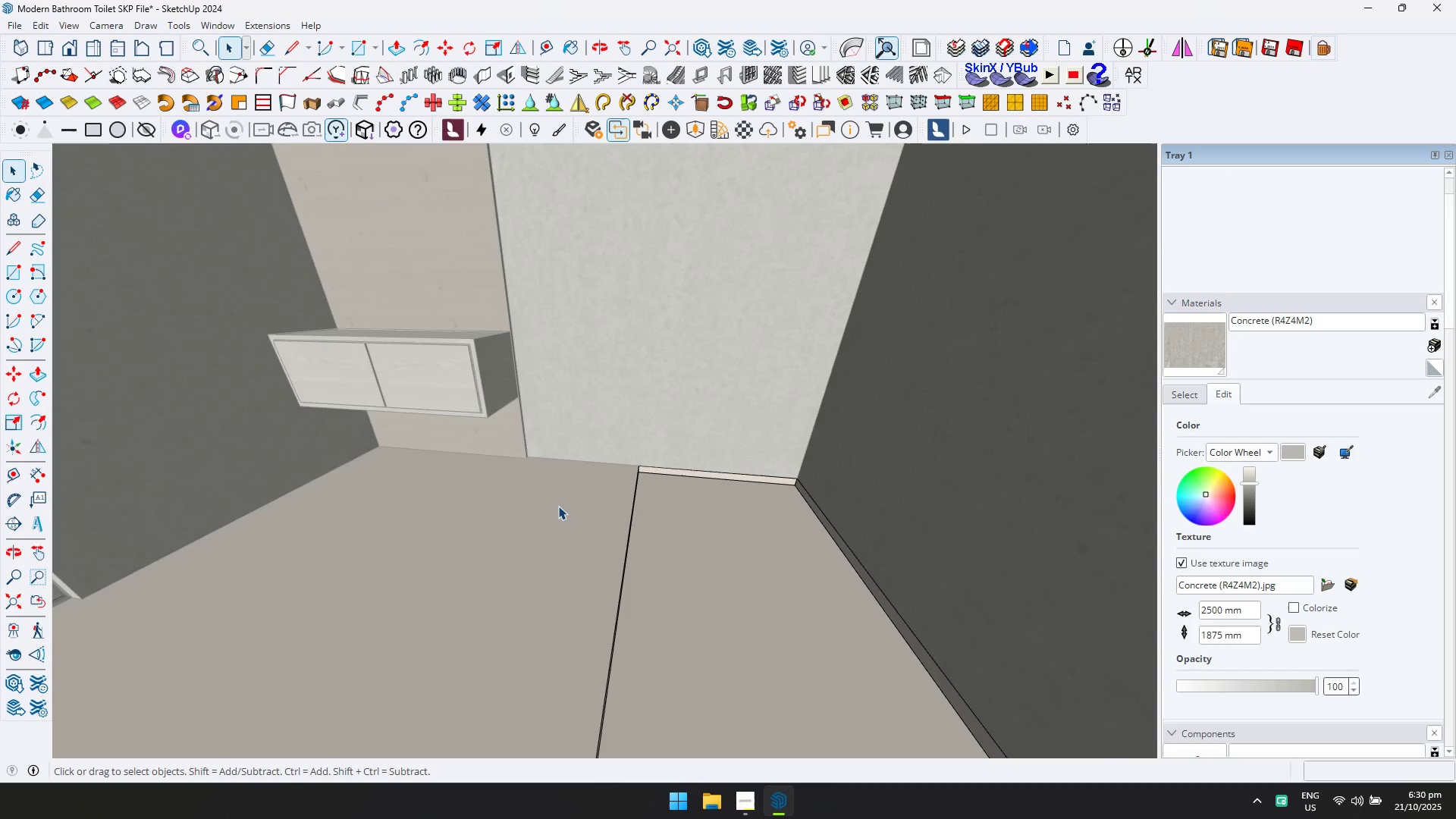 
triple_click([558, 506])
 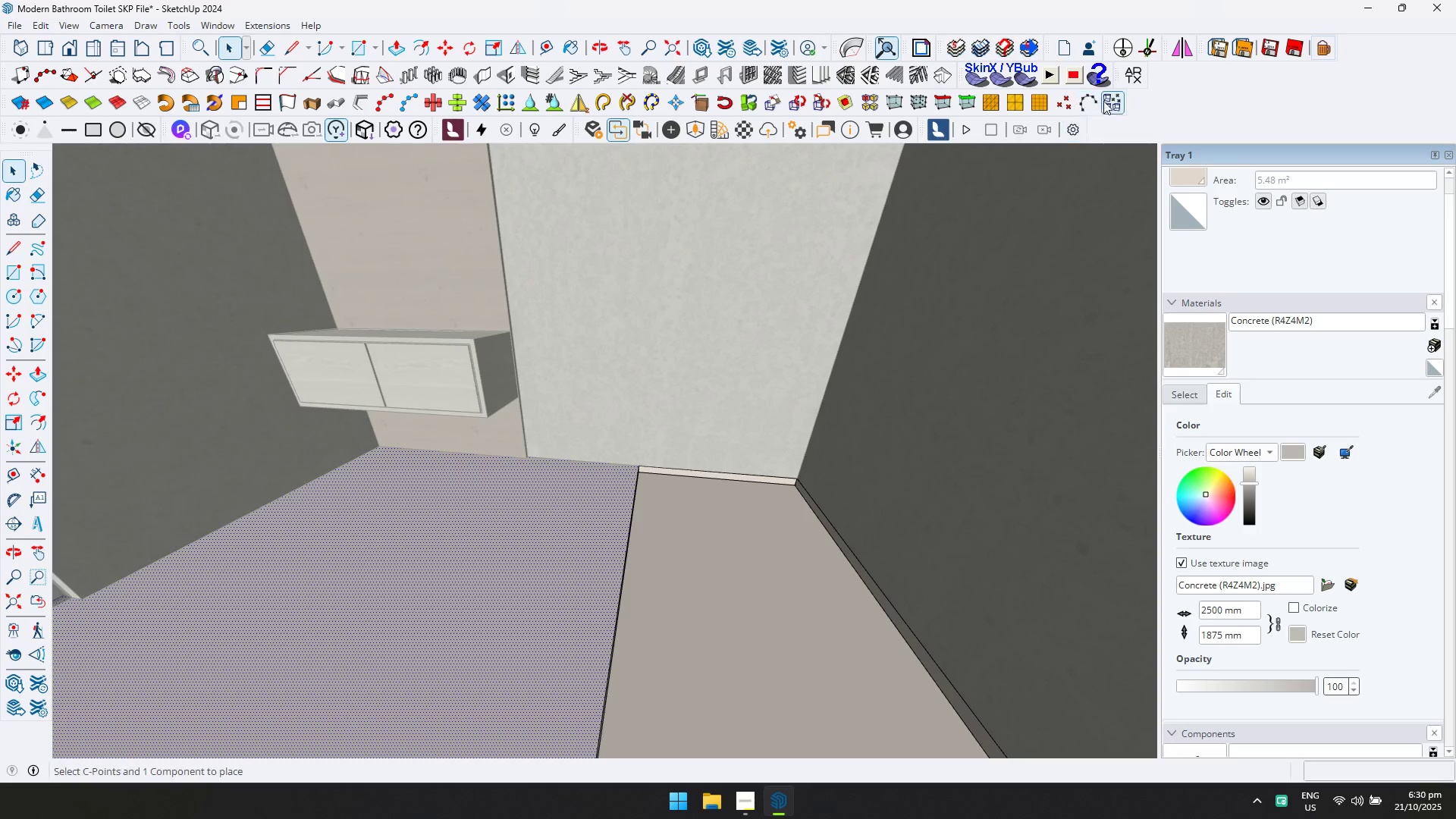 
left_click([1122, 77])
 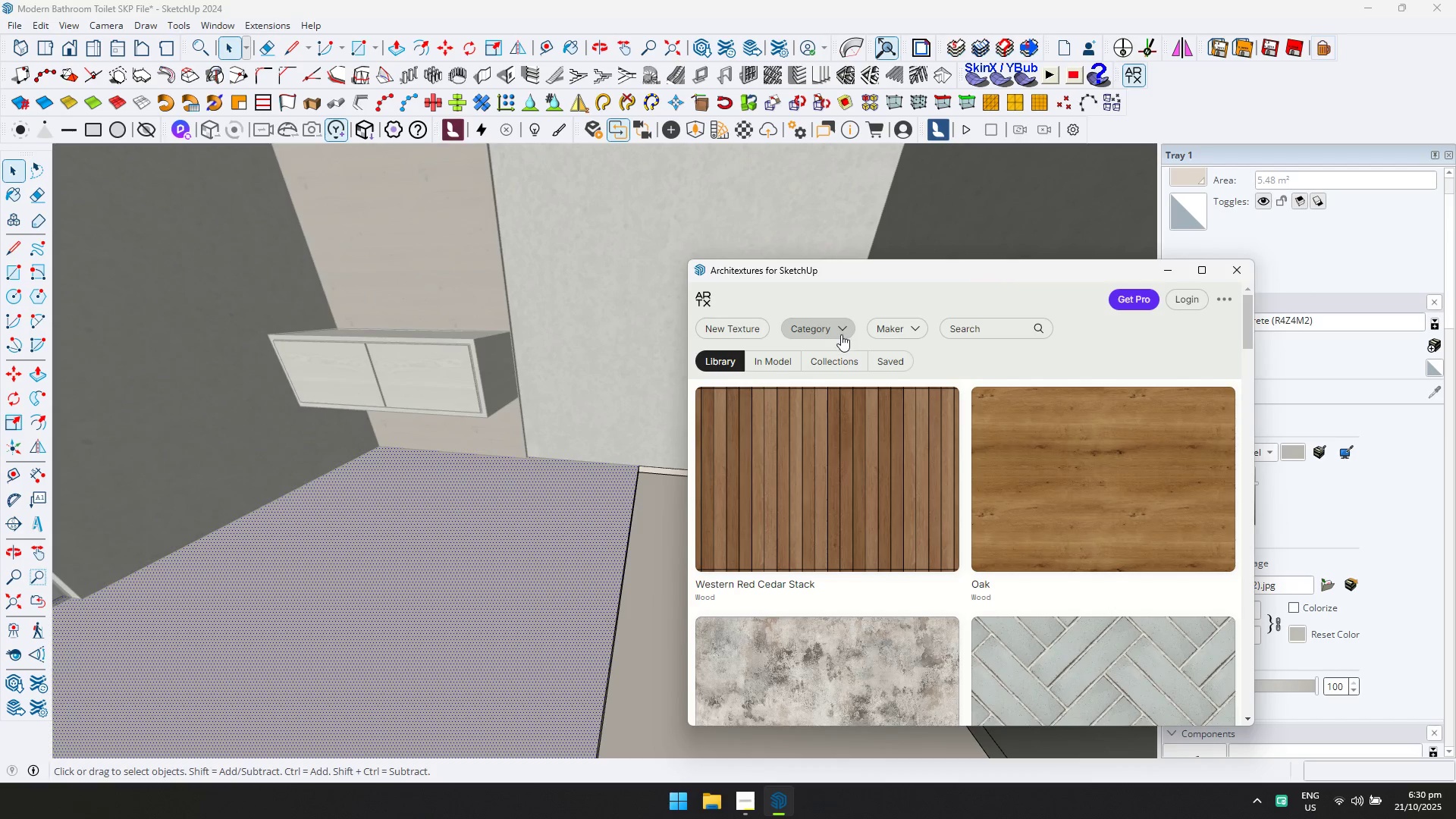 
left_click([841, 334])
 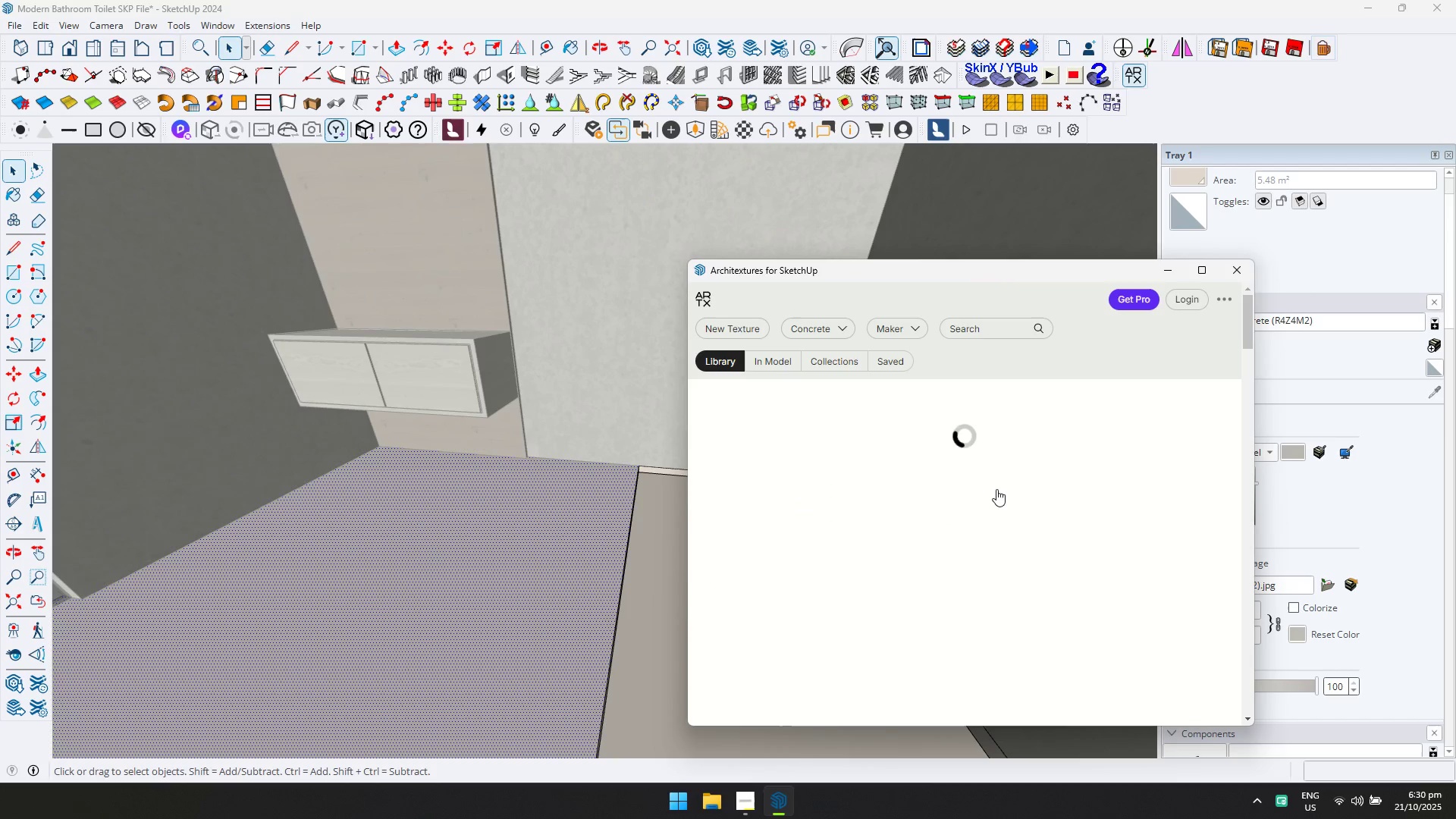 
scroll: coordinate [982, 481], scroll_direction: down, amount: 1.0
 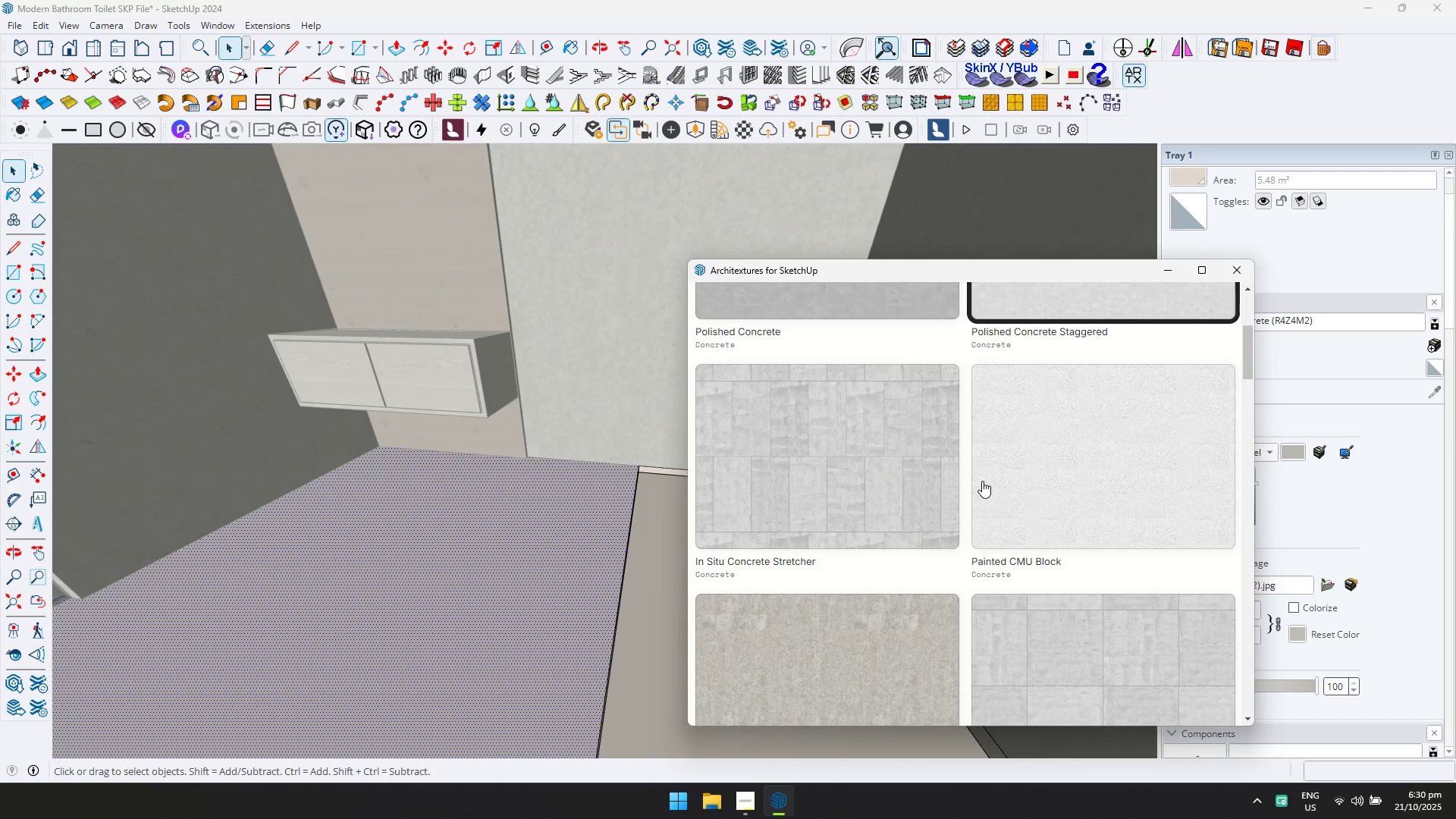 
scroll: coordinate [982, 481], scroll_direction: up, amount: 1.0
 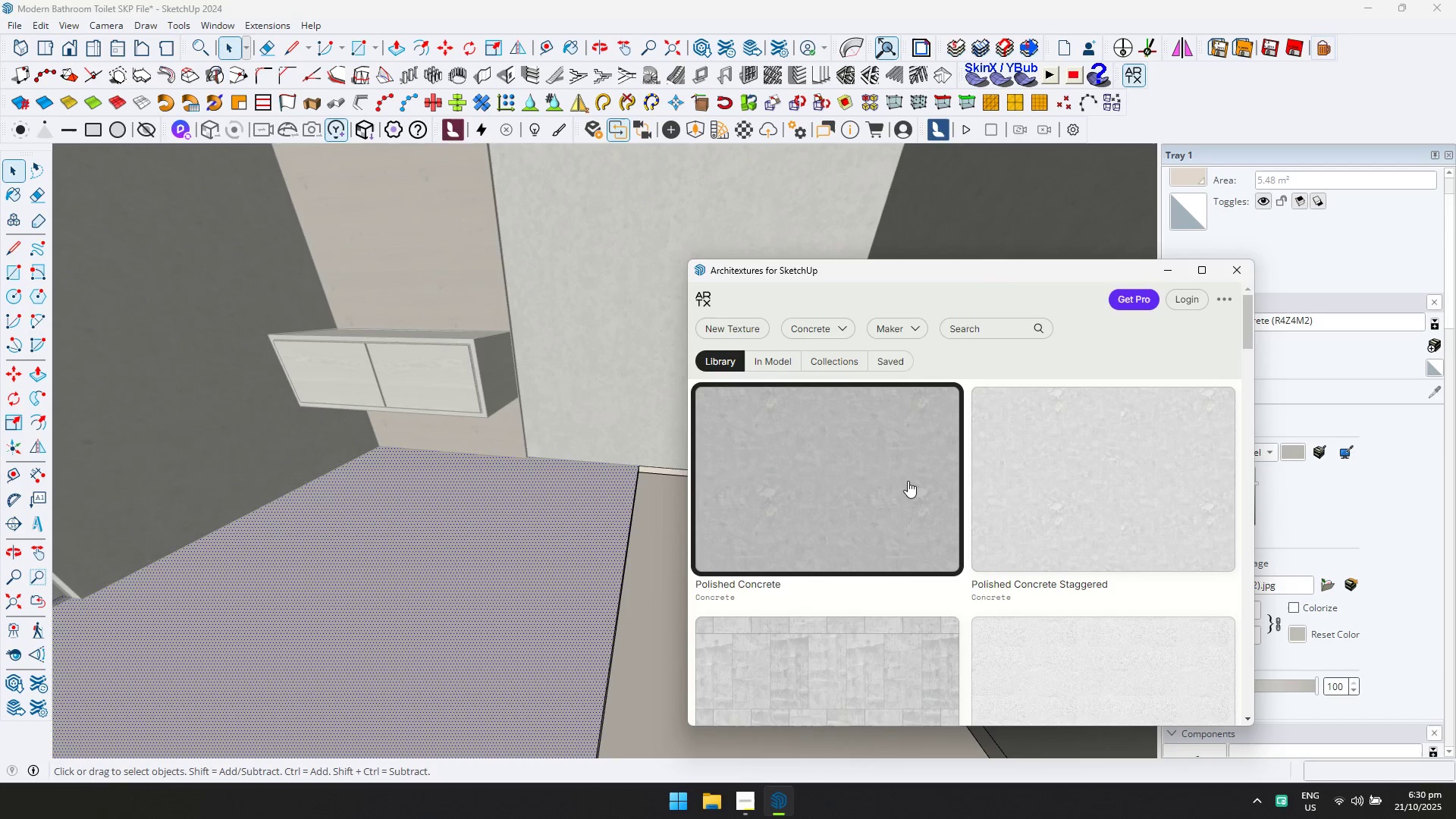 
scroll: coordinate [908, 481], scroll_direction: down, amount: 2.0
 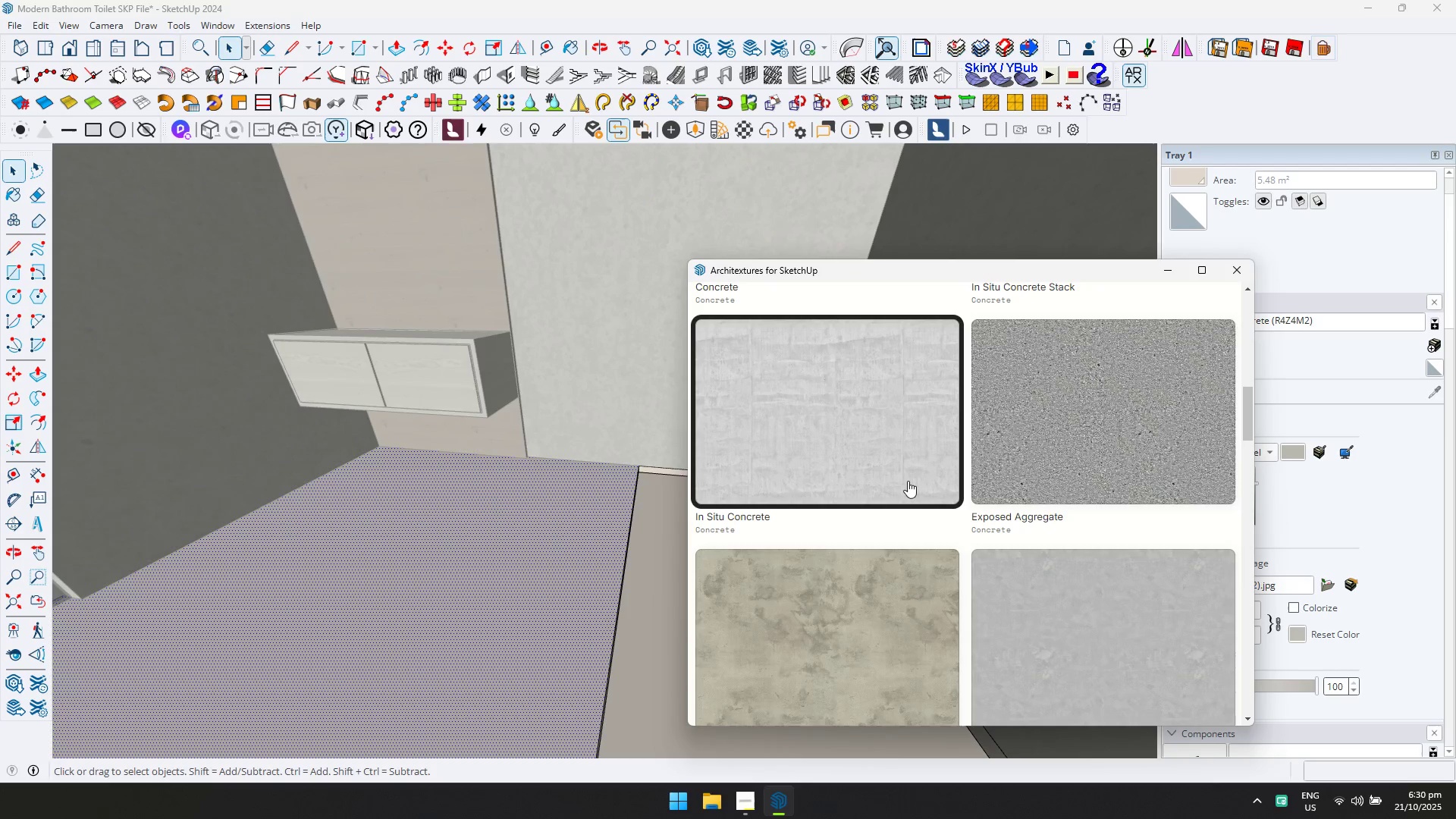 
left_click([908, 481])
 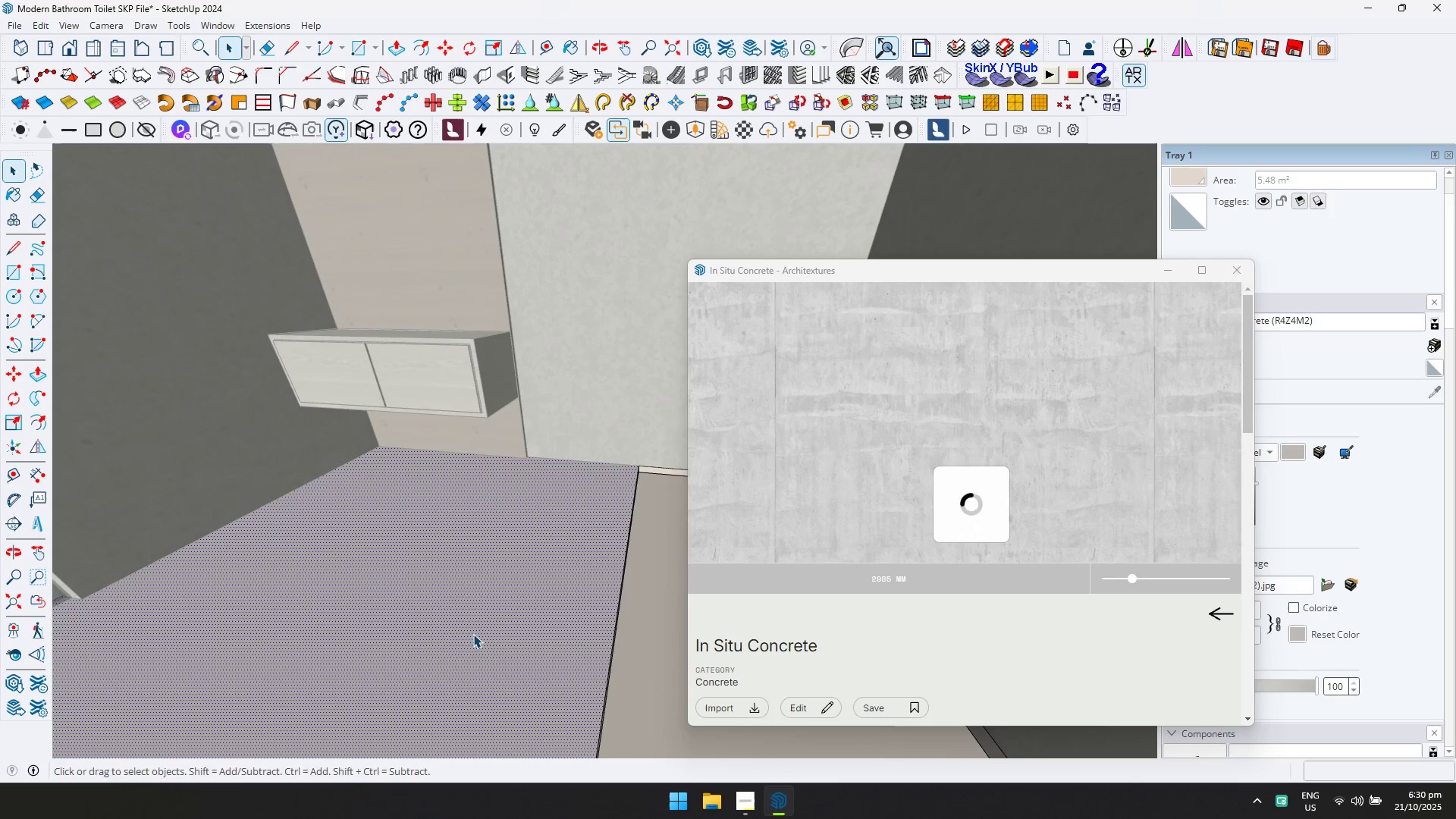 
triple_click([508, 598])
 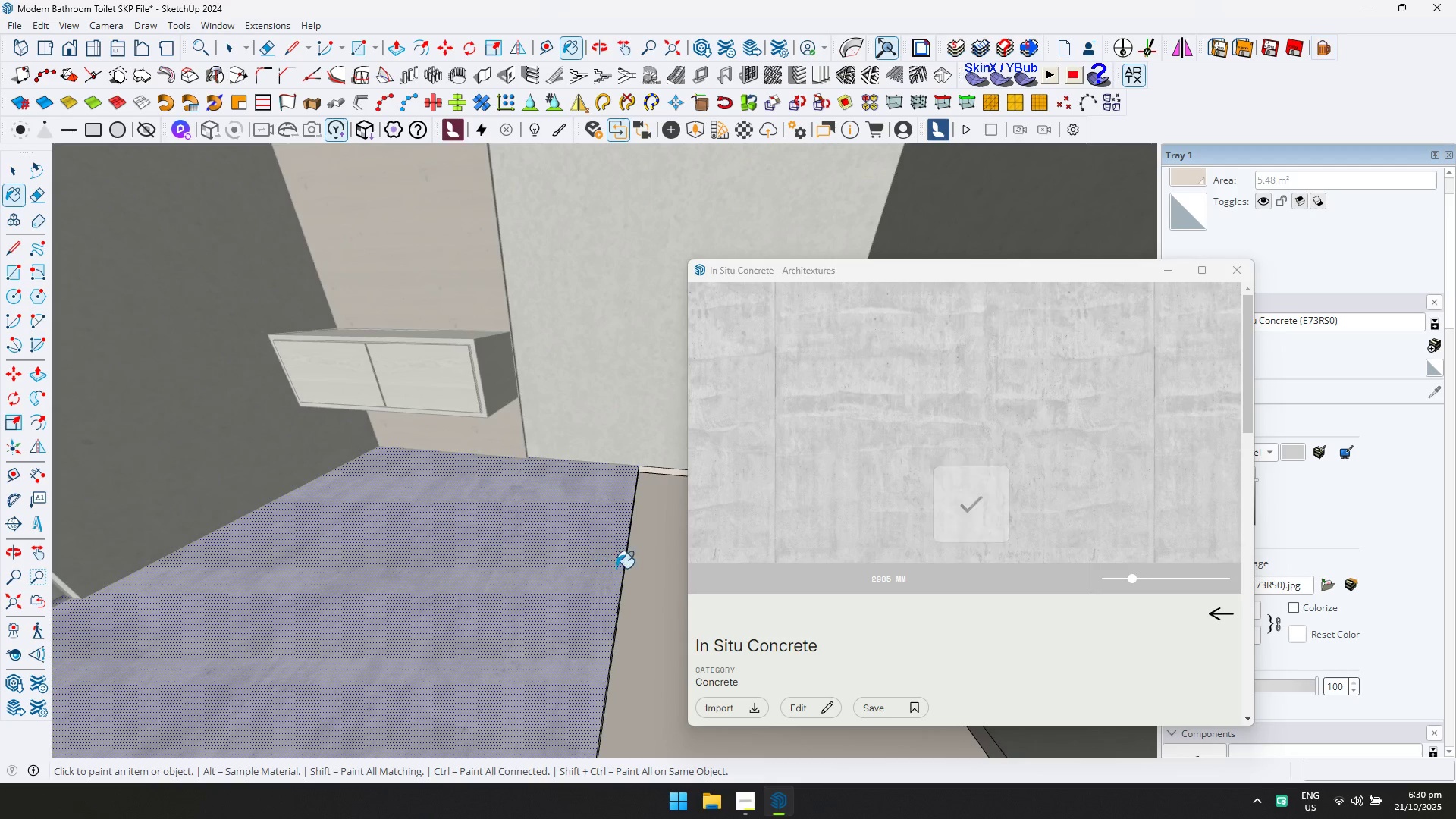 
key(Control+ControlLeft)
 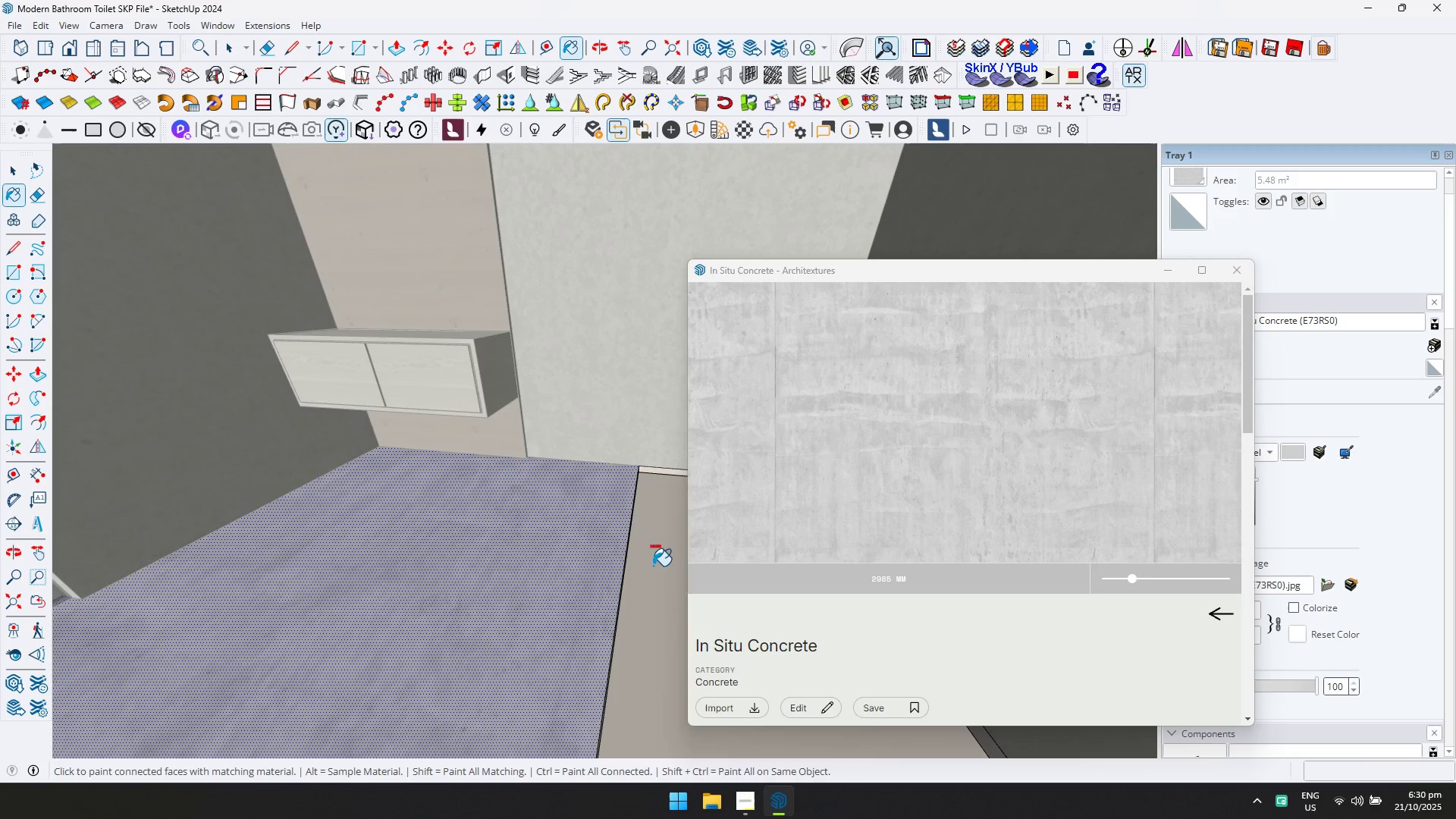 
left_click([653, 566])
 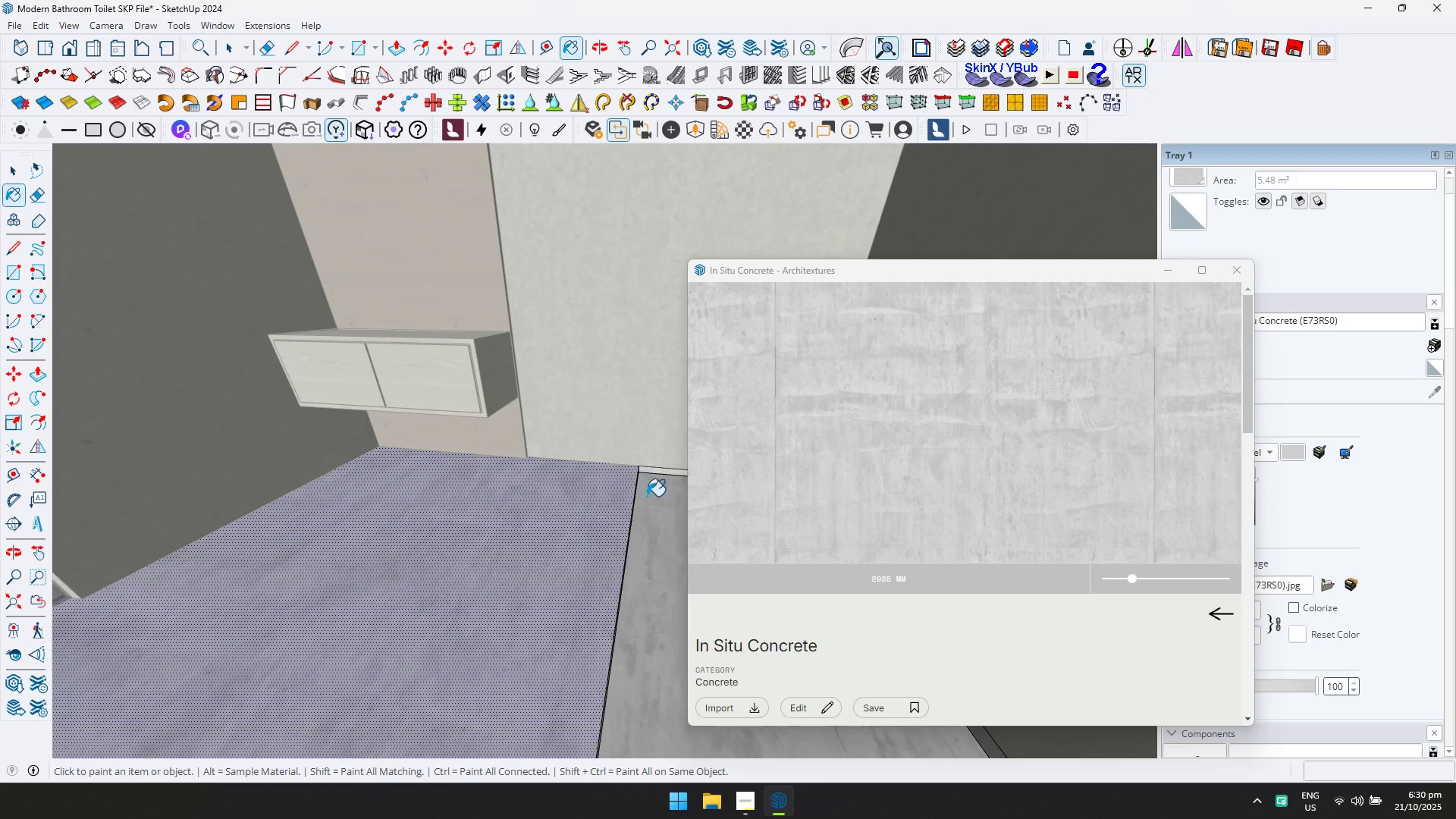 
scroll: coordinate [650, 485], scroll_direction: up, amount: 2.0
 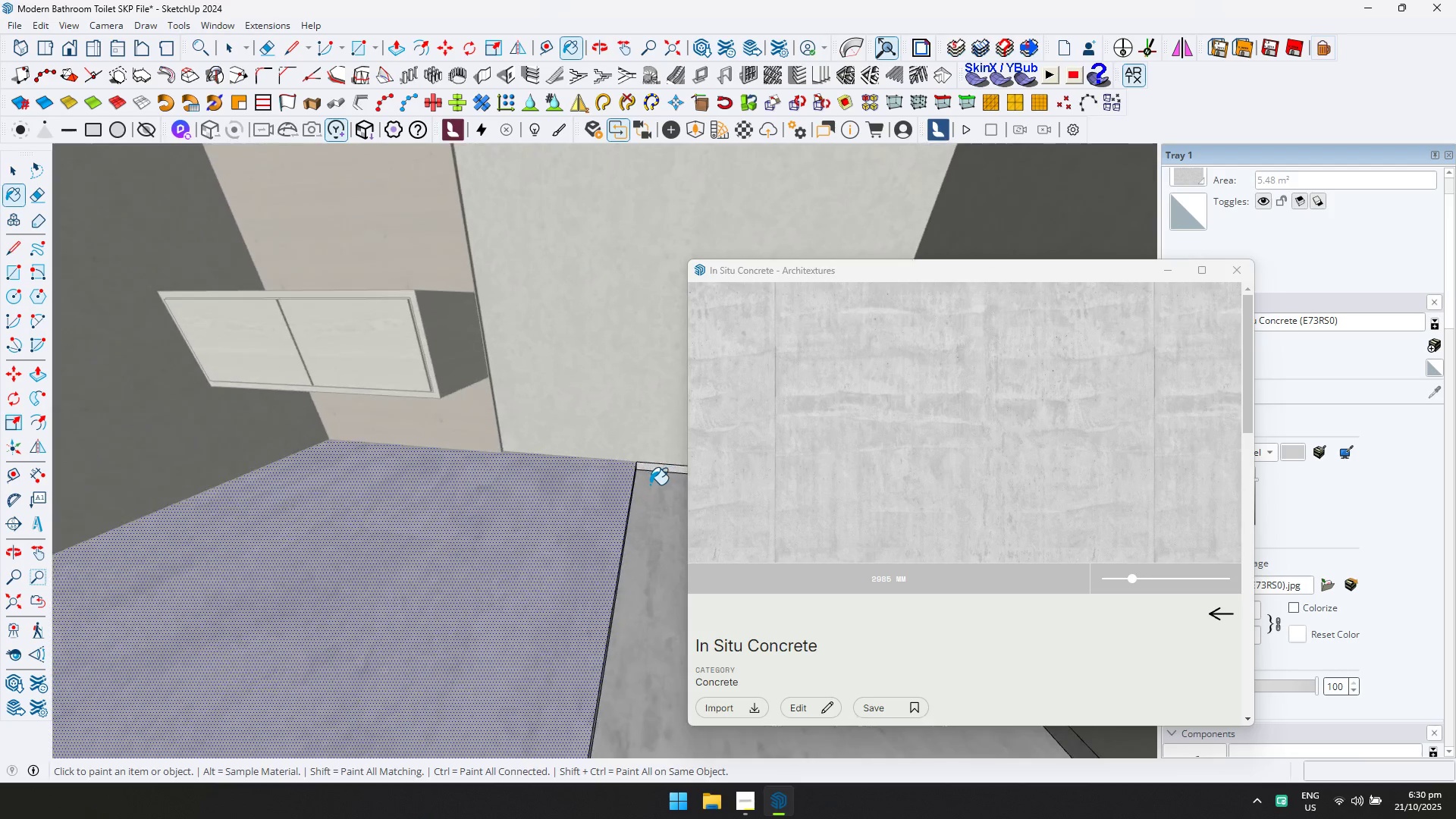 
key(Control+ControlLeft)
 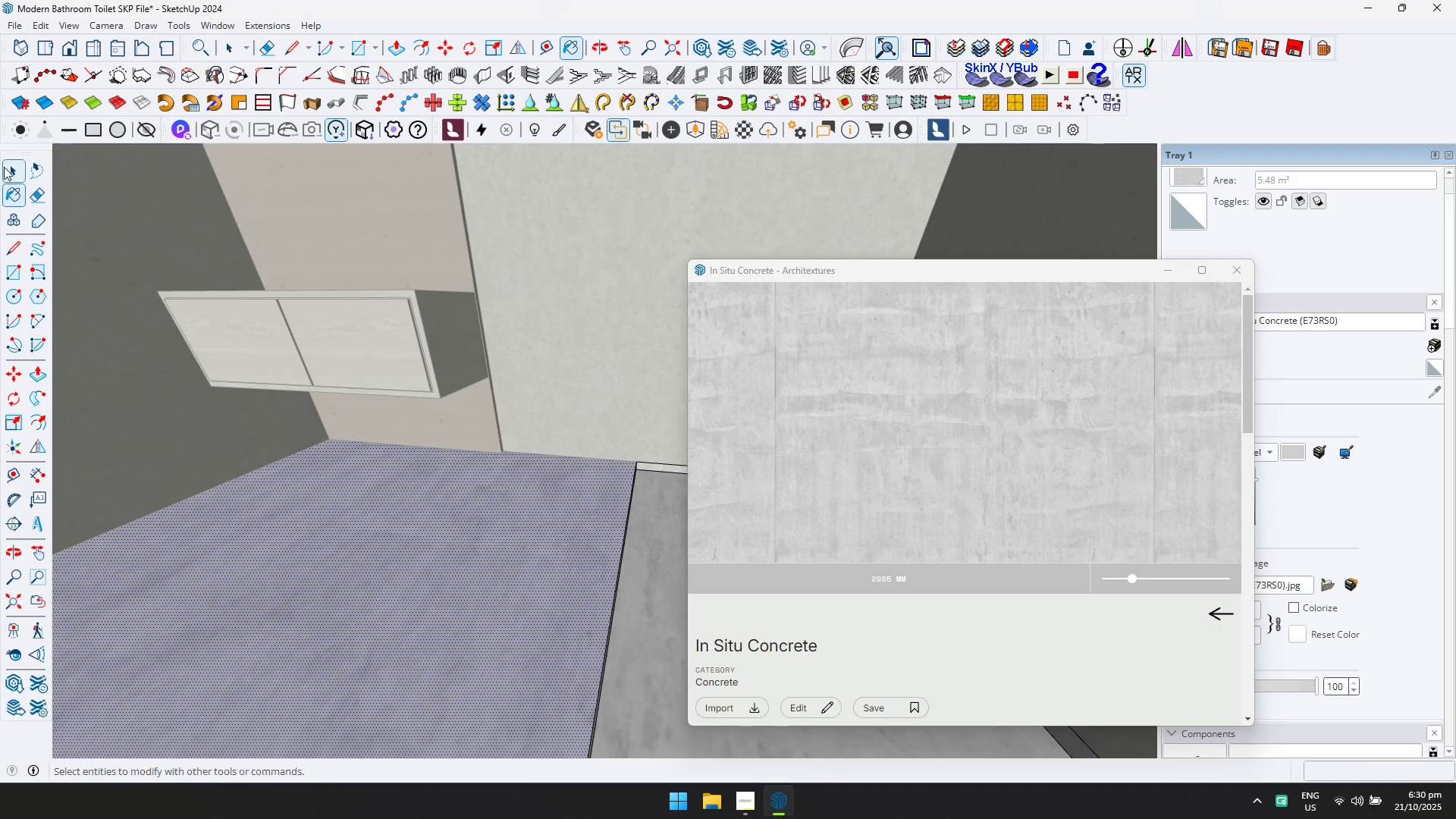 
double_click([7, 167])
 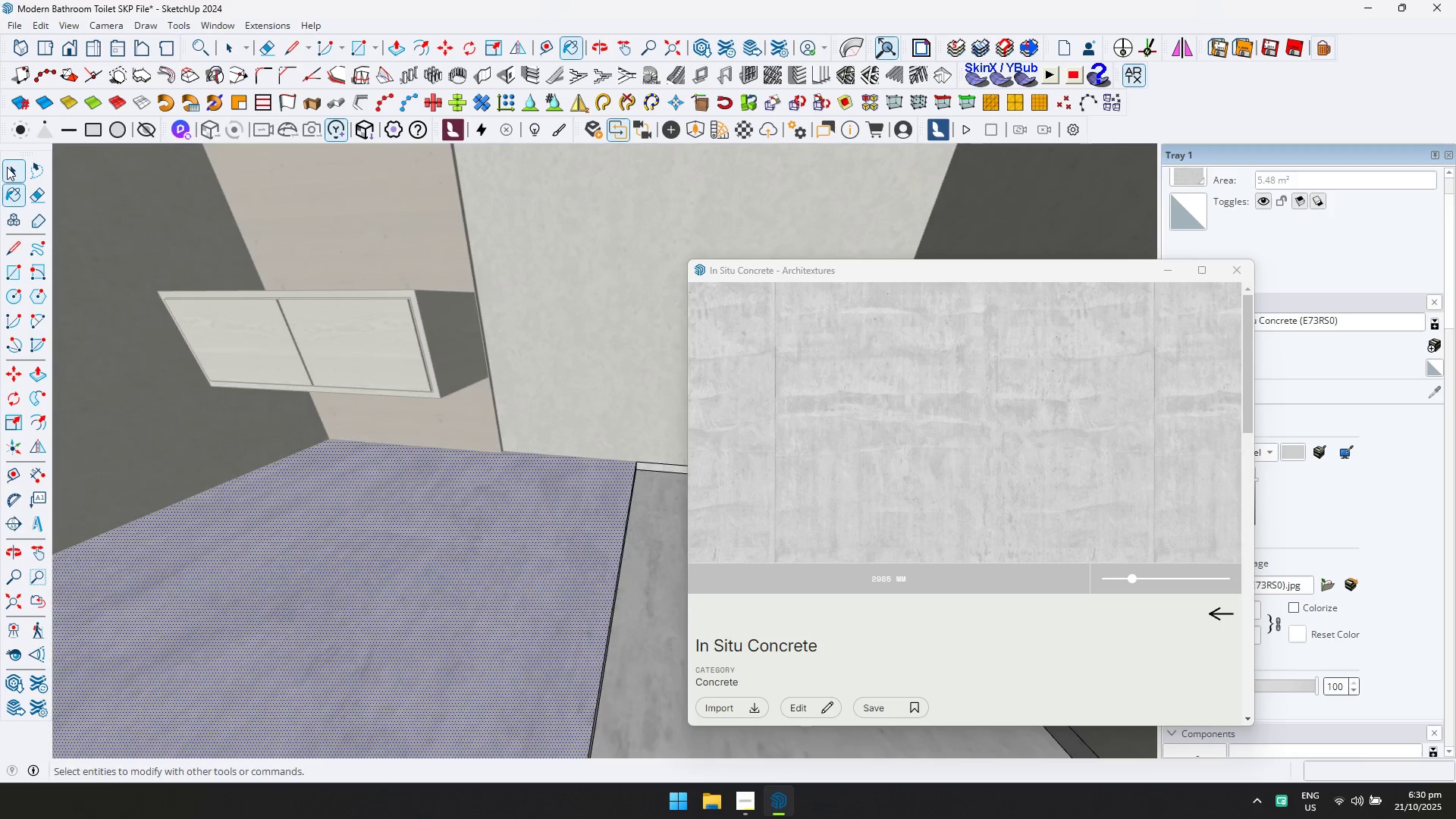 
key(Escape)
 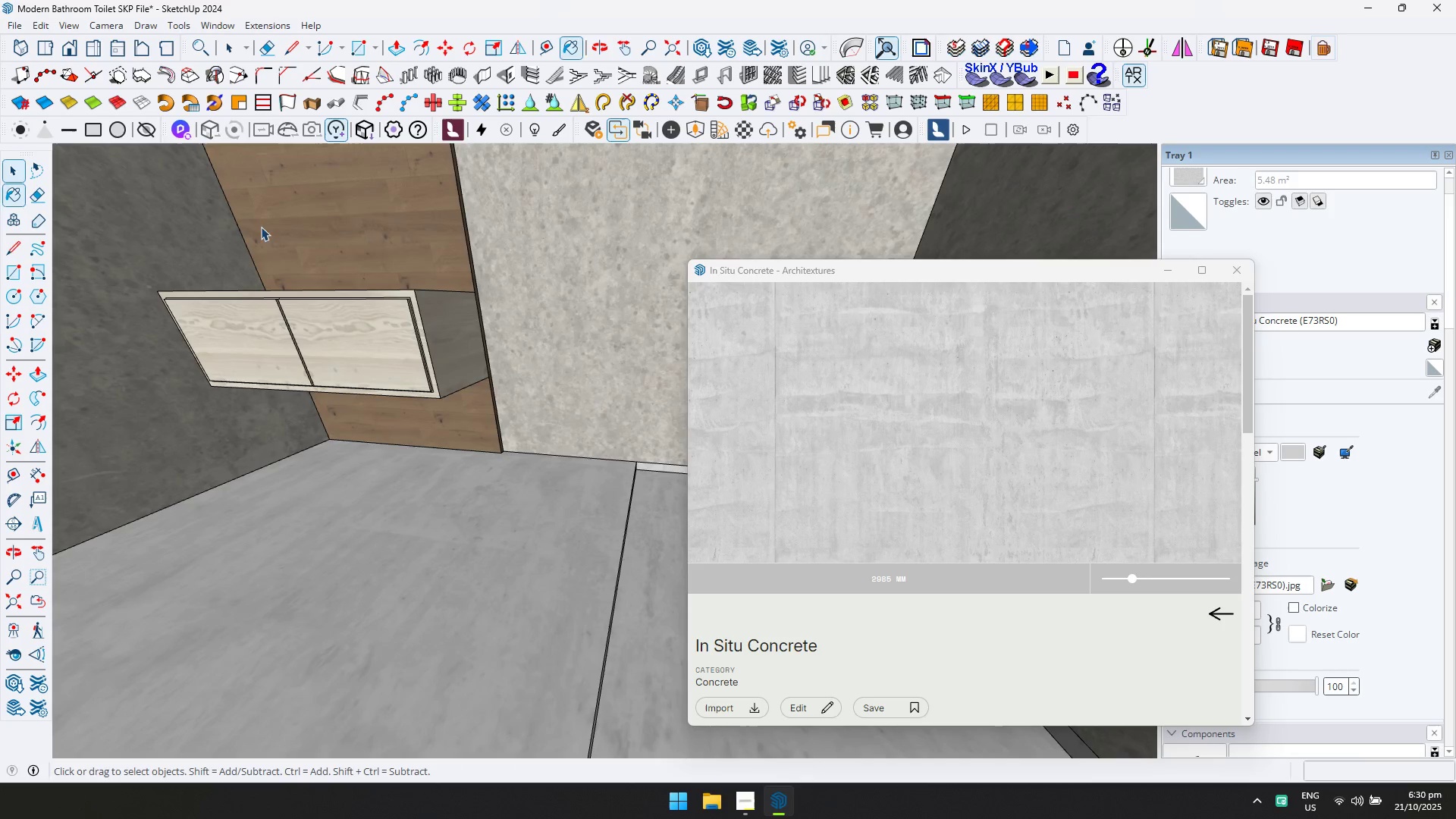 
key(Escape)
 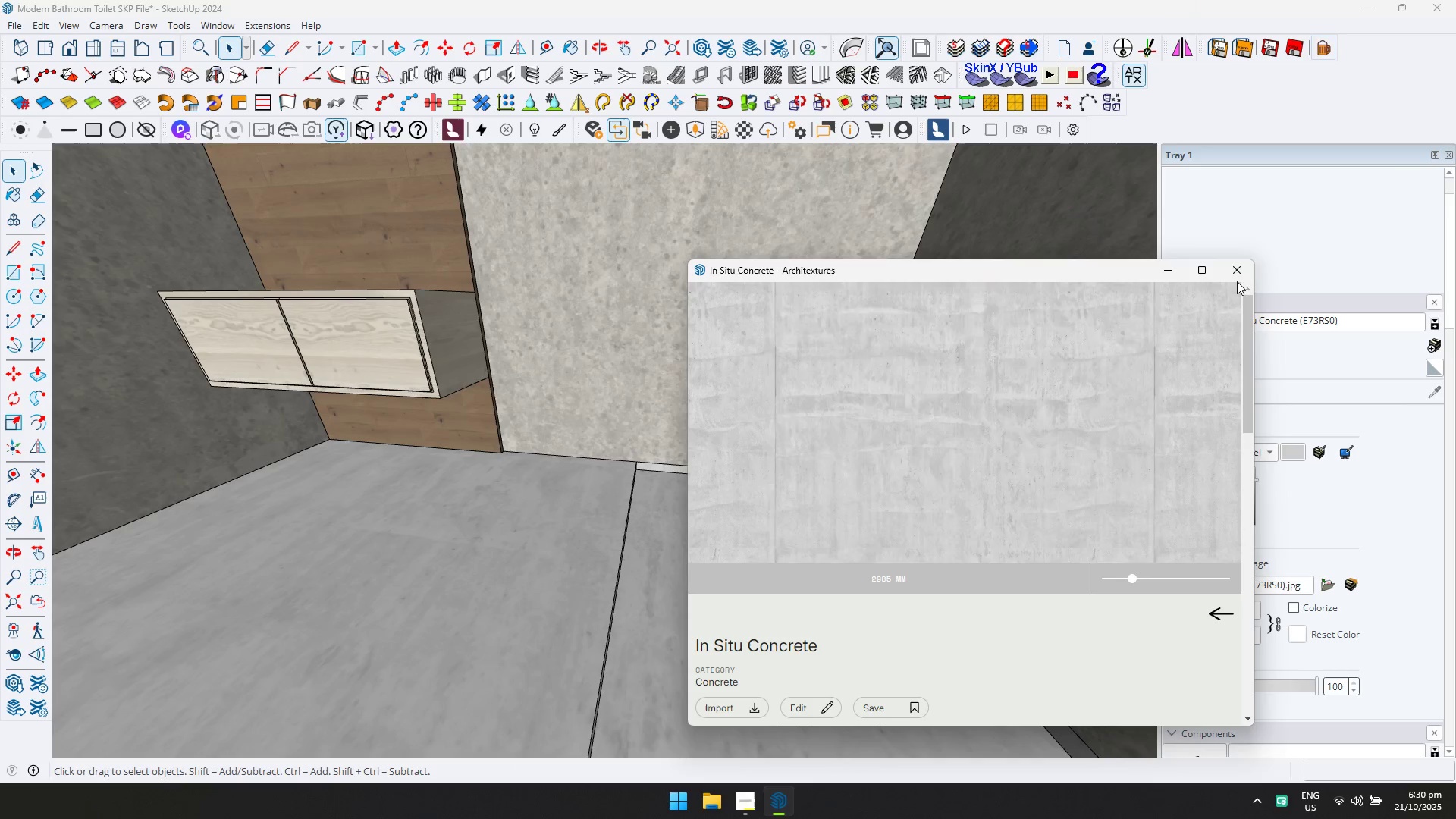 
double_click([1238, 272])
 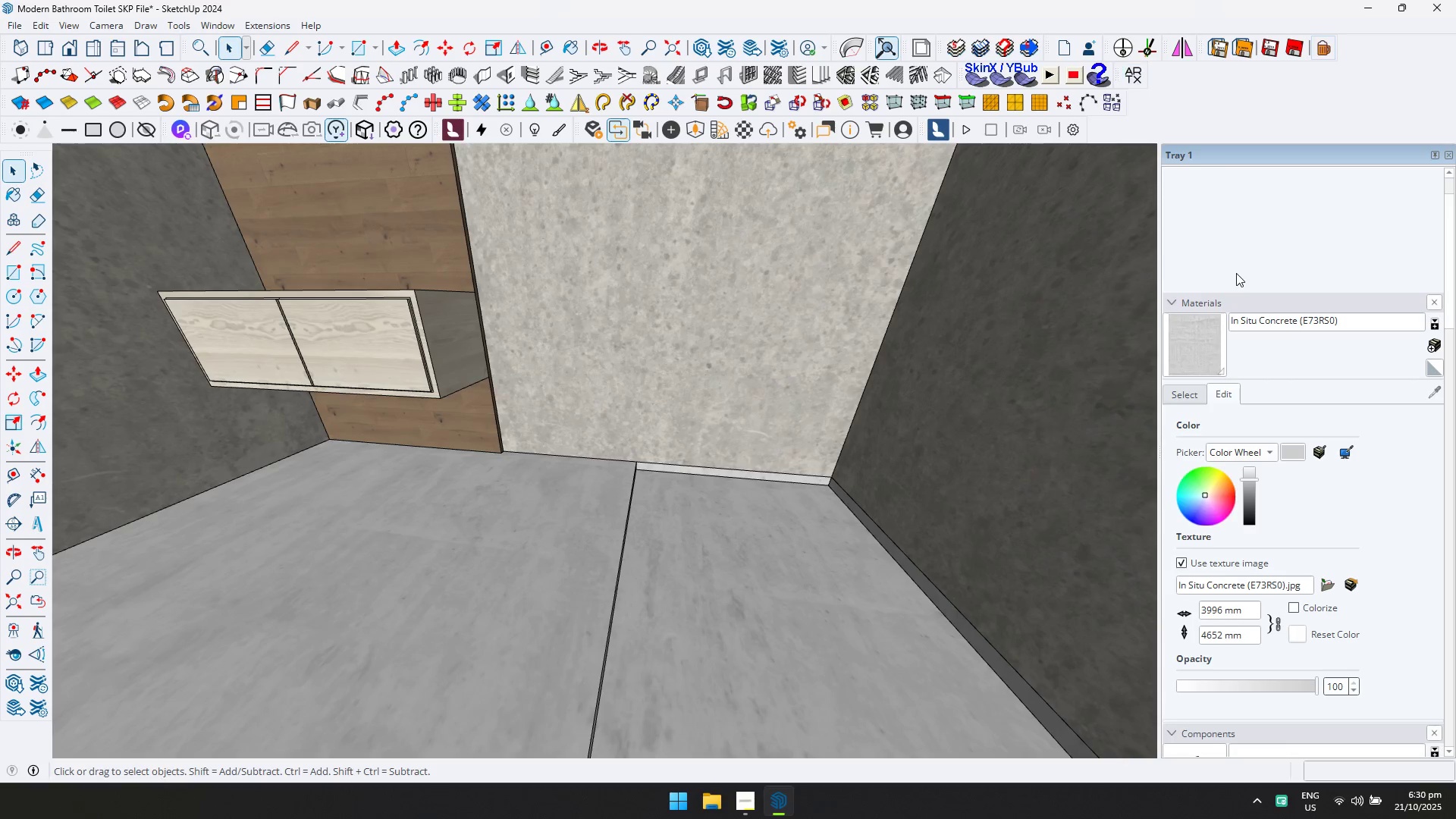 
key(Escape)
 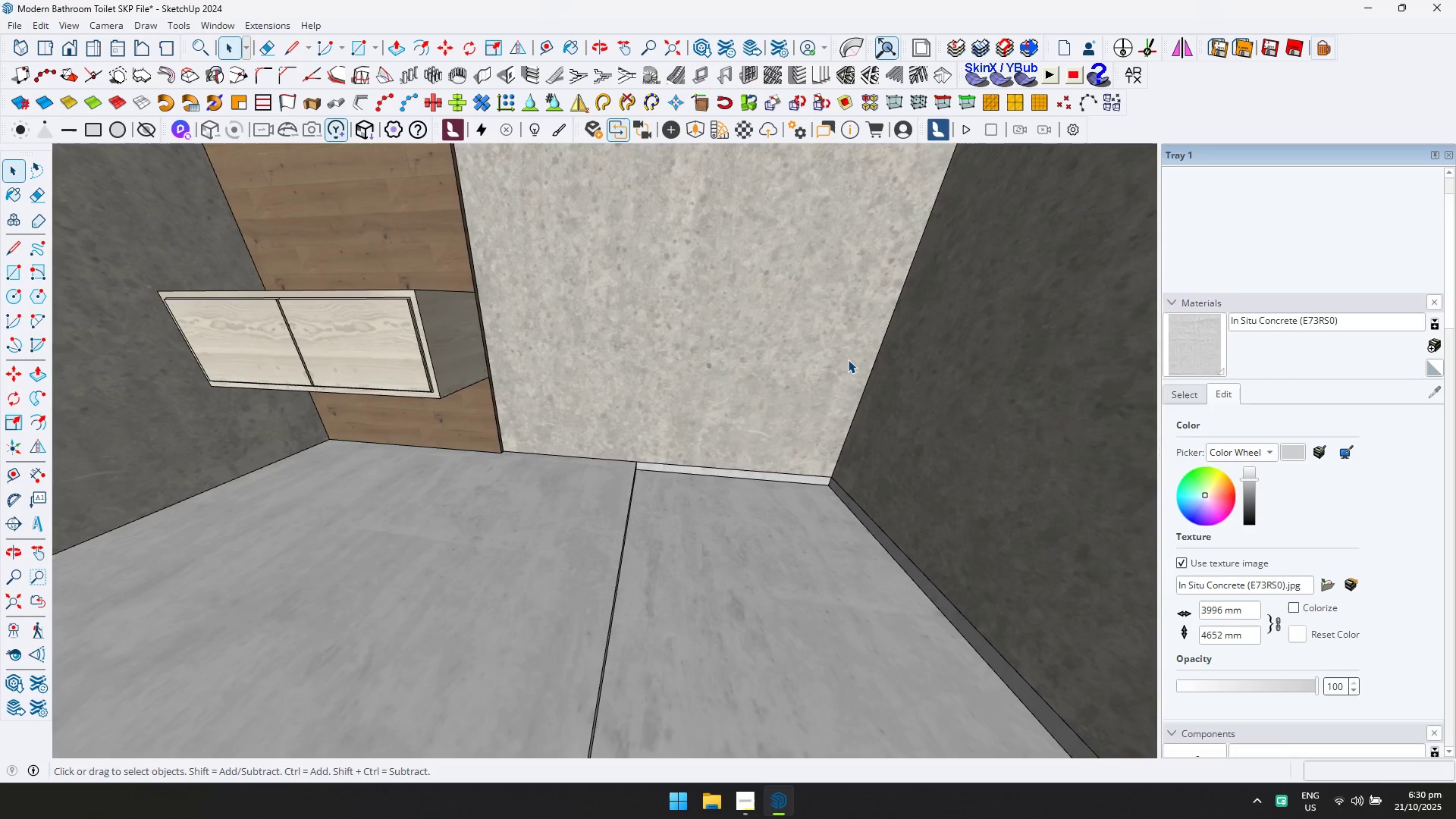 
scroll: coordinate [735, 381], scroll_direction: down, amount: 4.0
 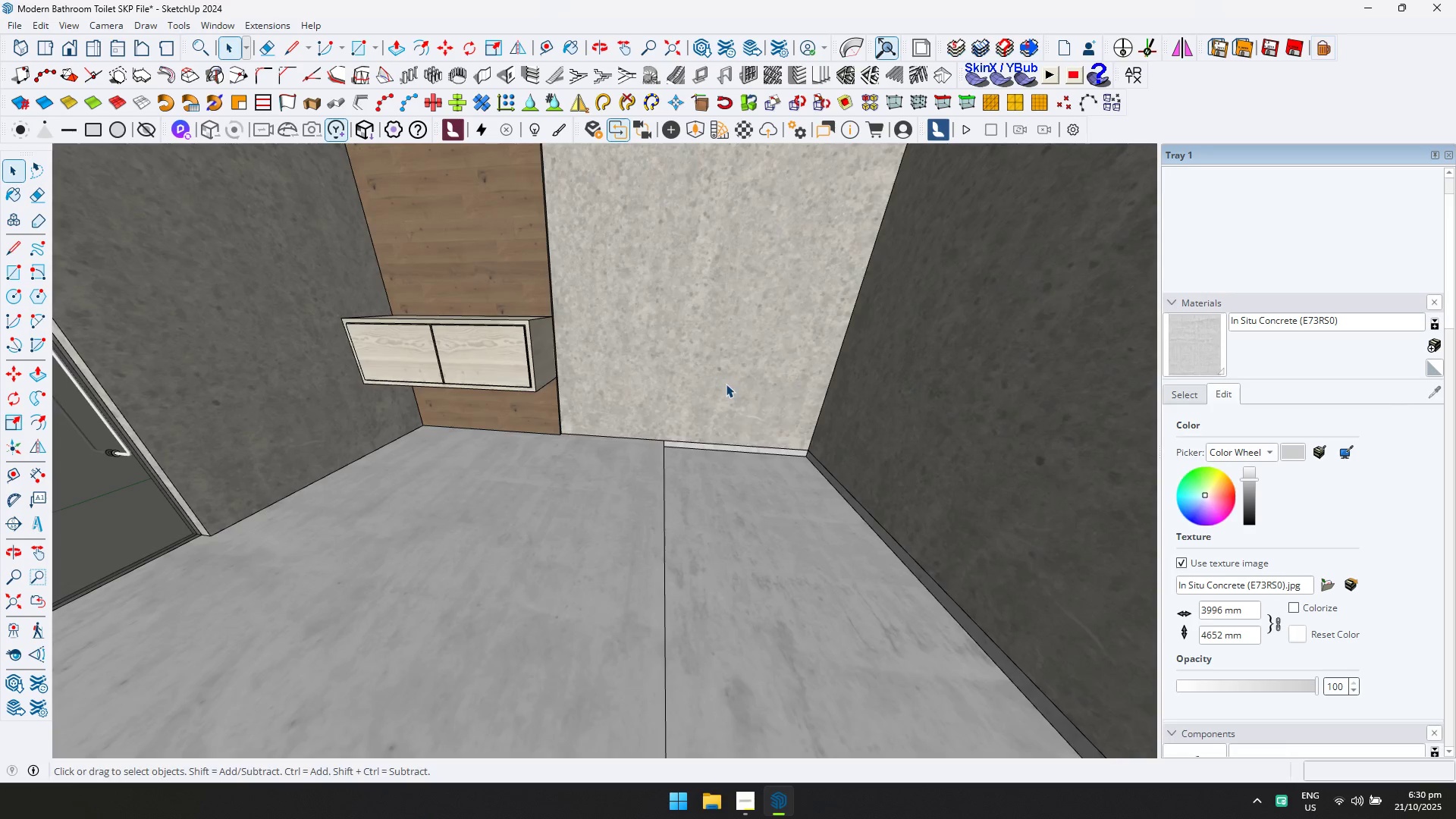 
hold_key(key=ShiftLeft, duration=0.47)
 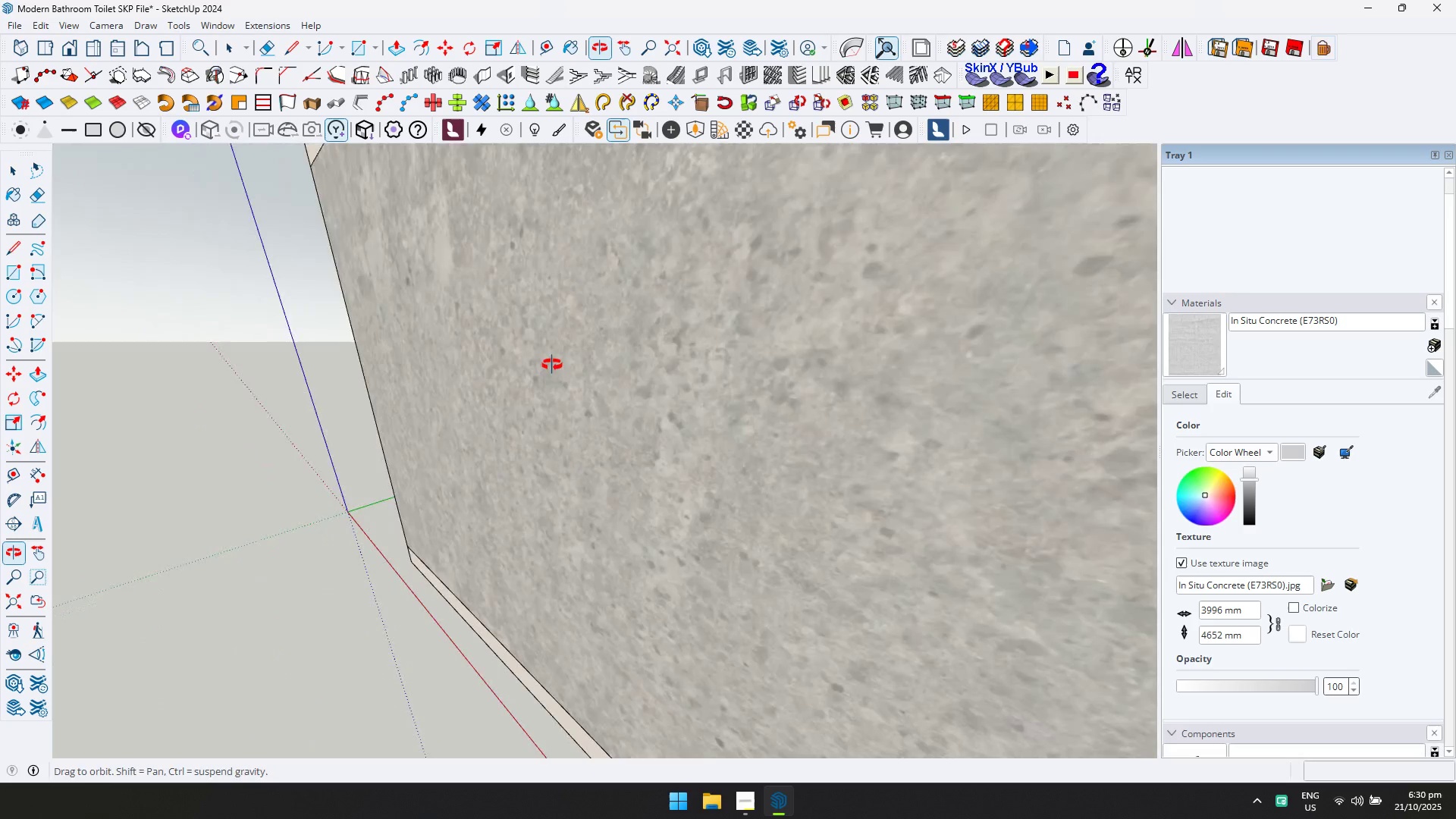 
scroll: coordinate [745, 469], scroll_direction: up, amount: 6.0
 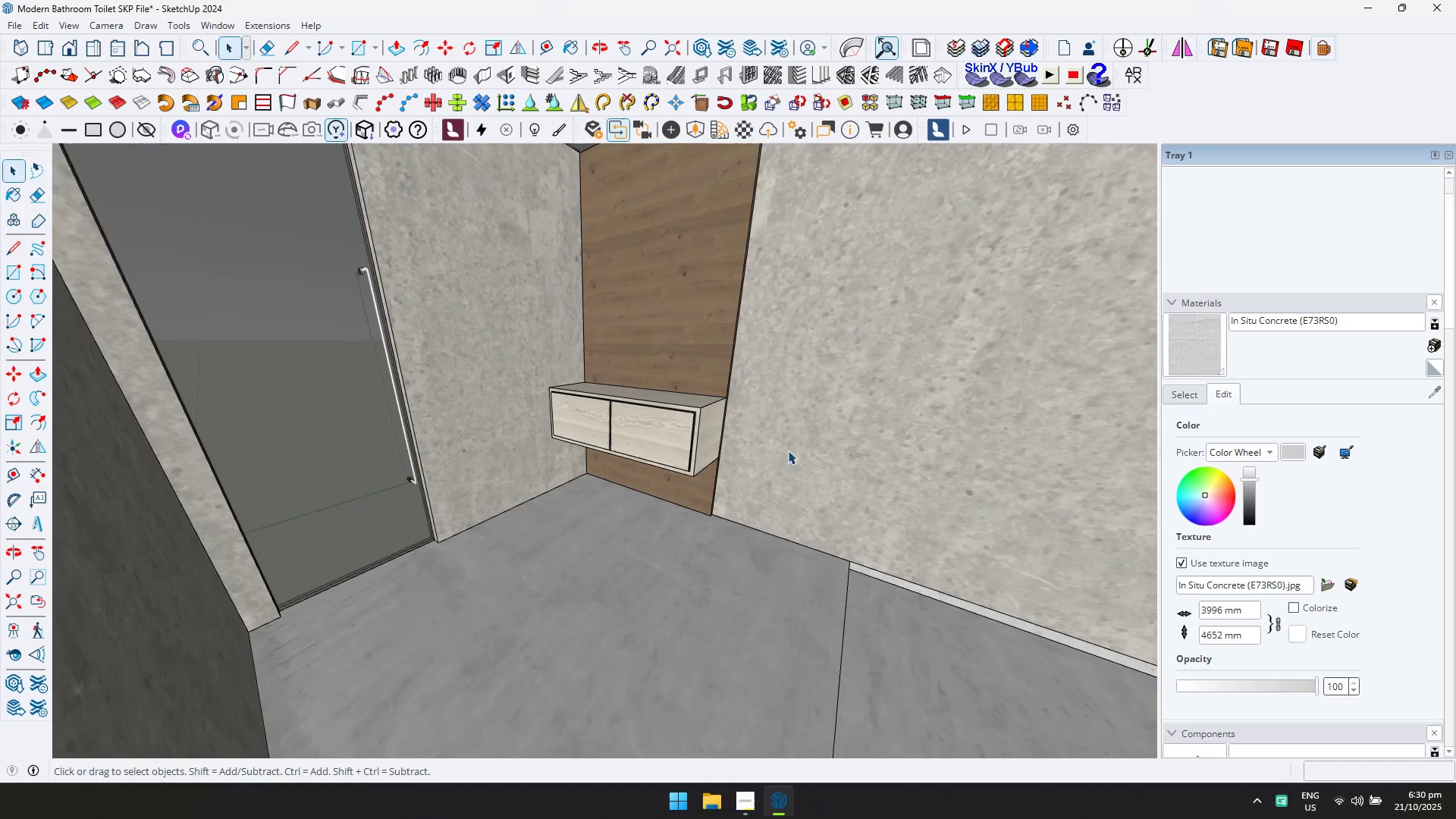 
hold_key(key=ShiftLeft, duration=0.51)
 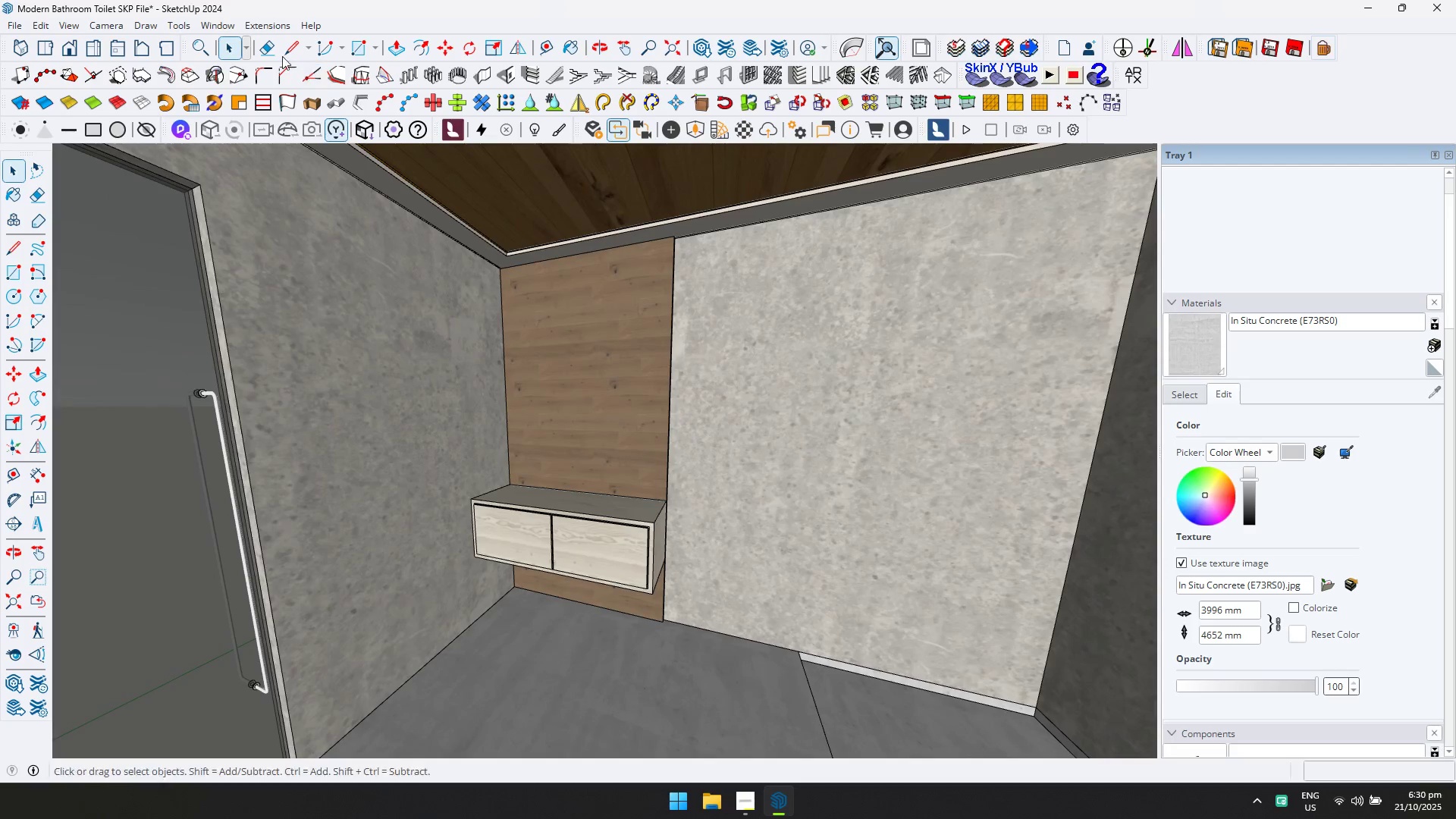 
left_click([209, 24])
 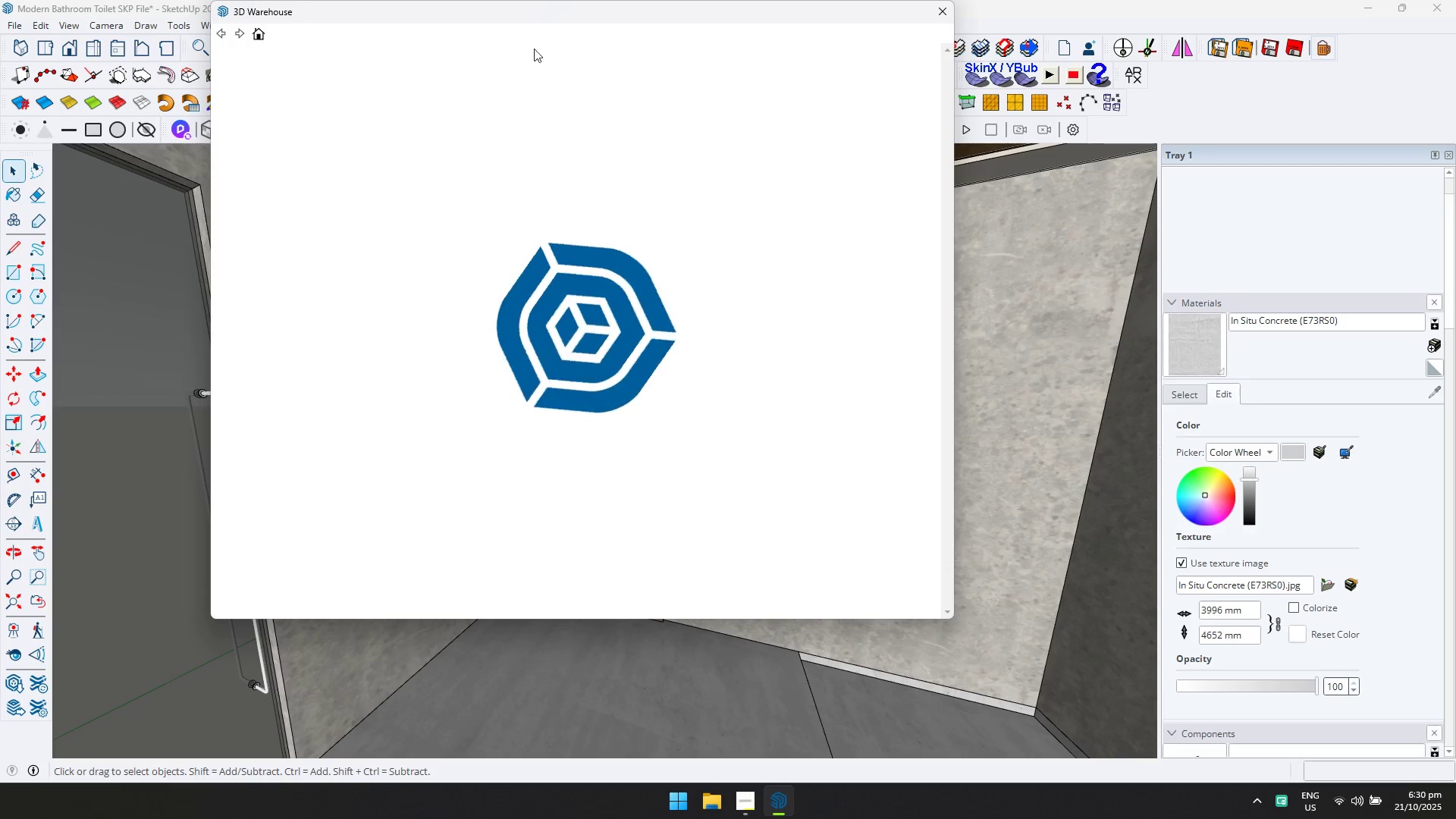 
left_click([547, 67])
 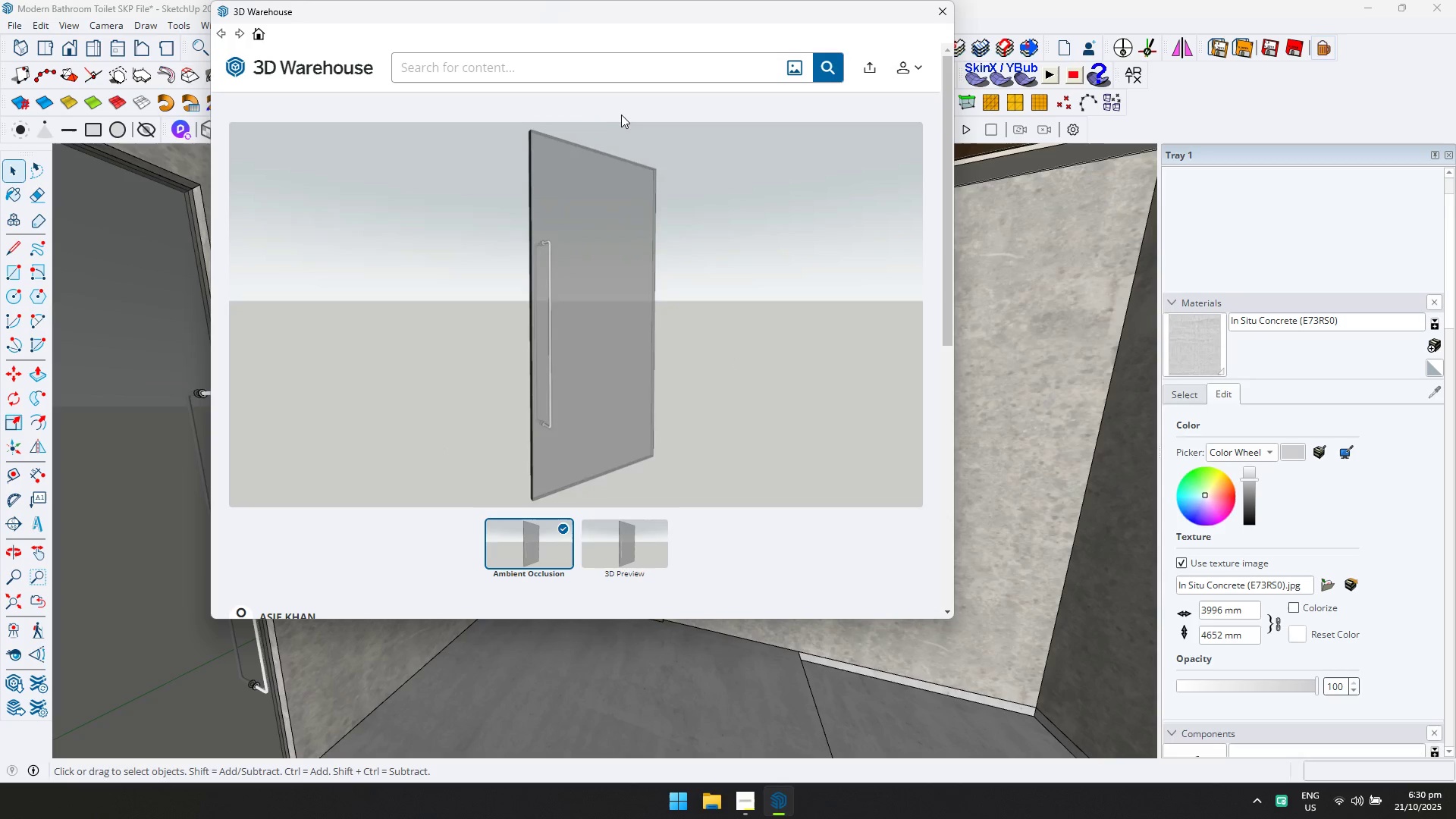 
type(mirror)
 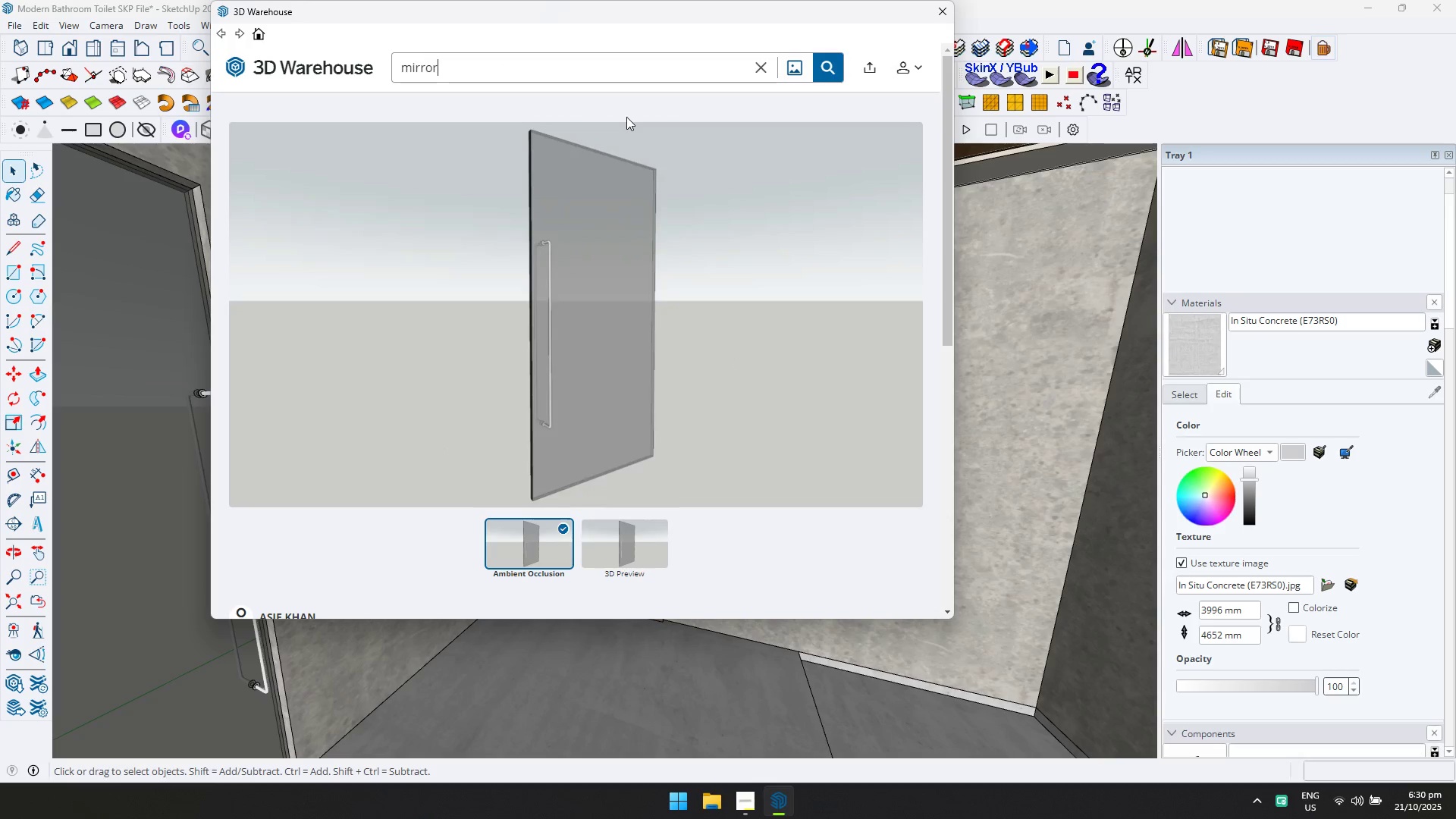 
key(Enter)
 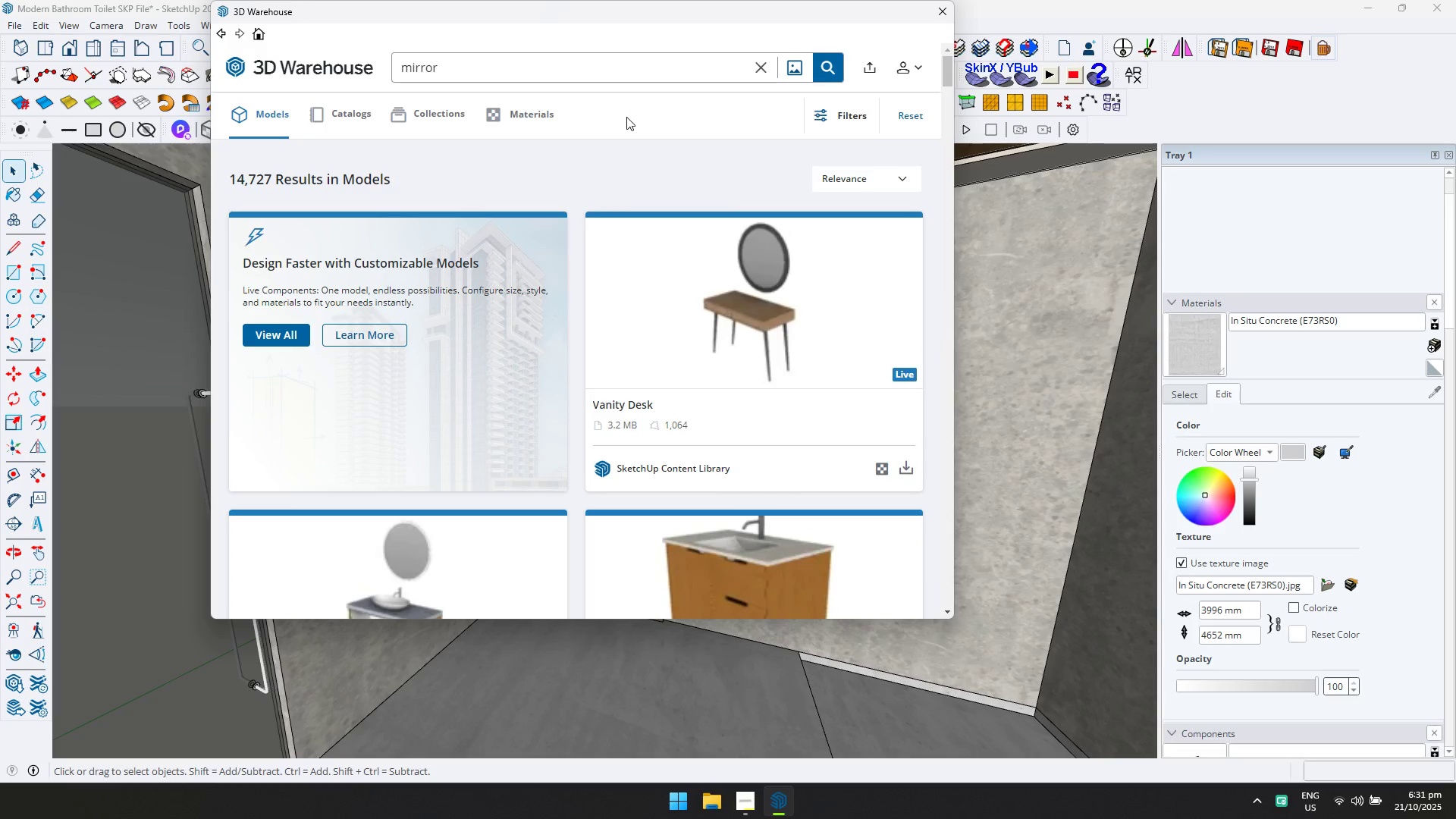 
wait(6.48)
 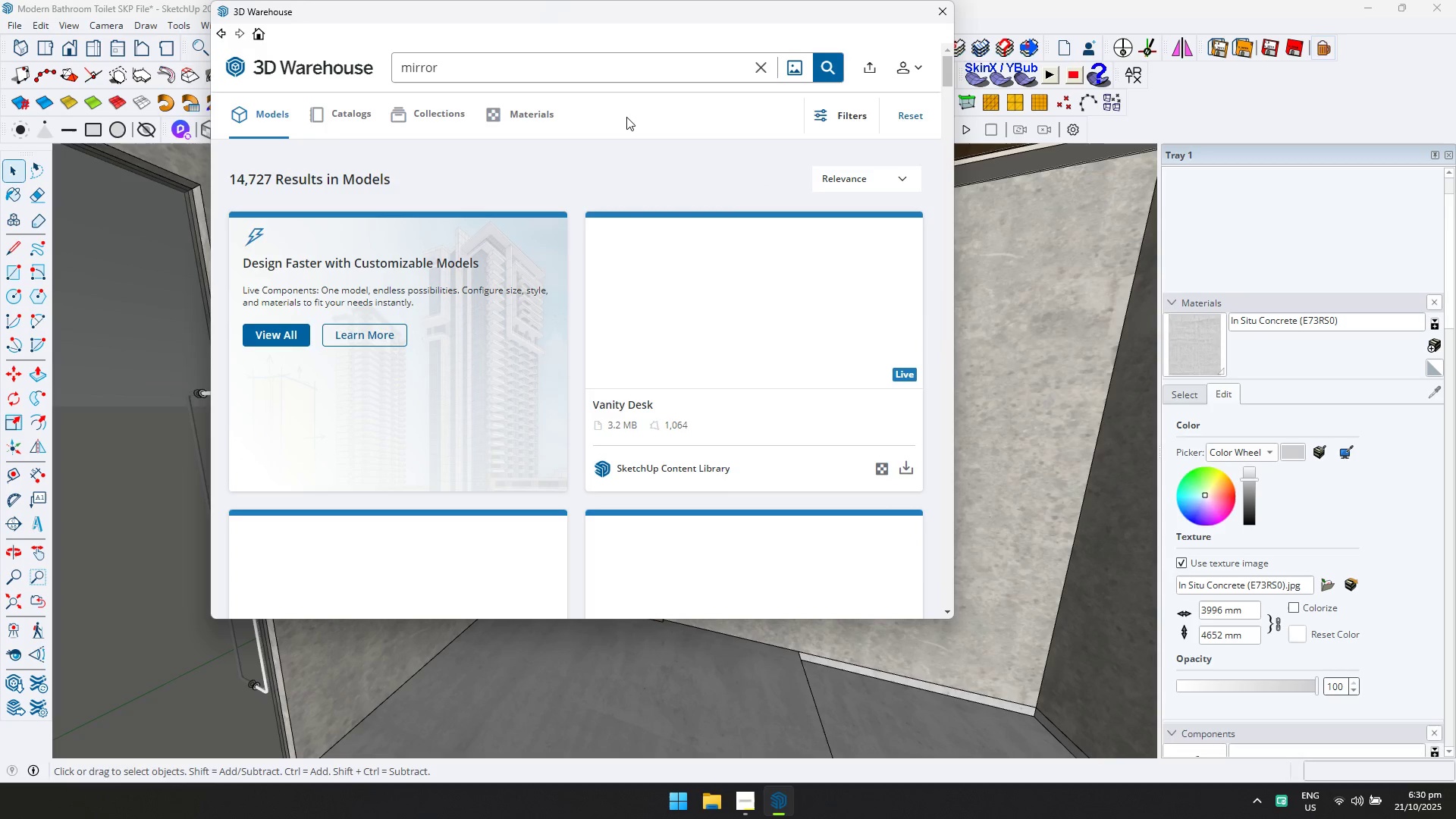 
scroll: coordinate [661, 418], scroll_direction: down, amount: 4.0
 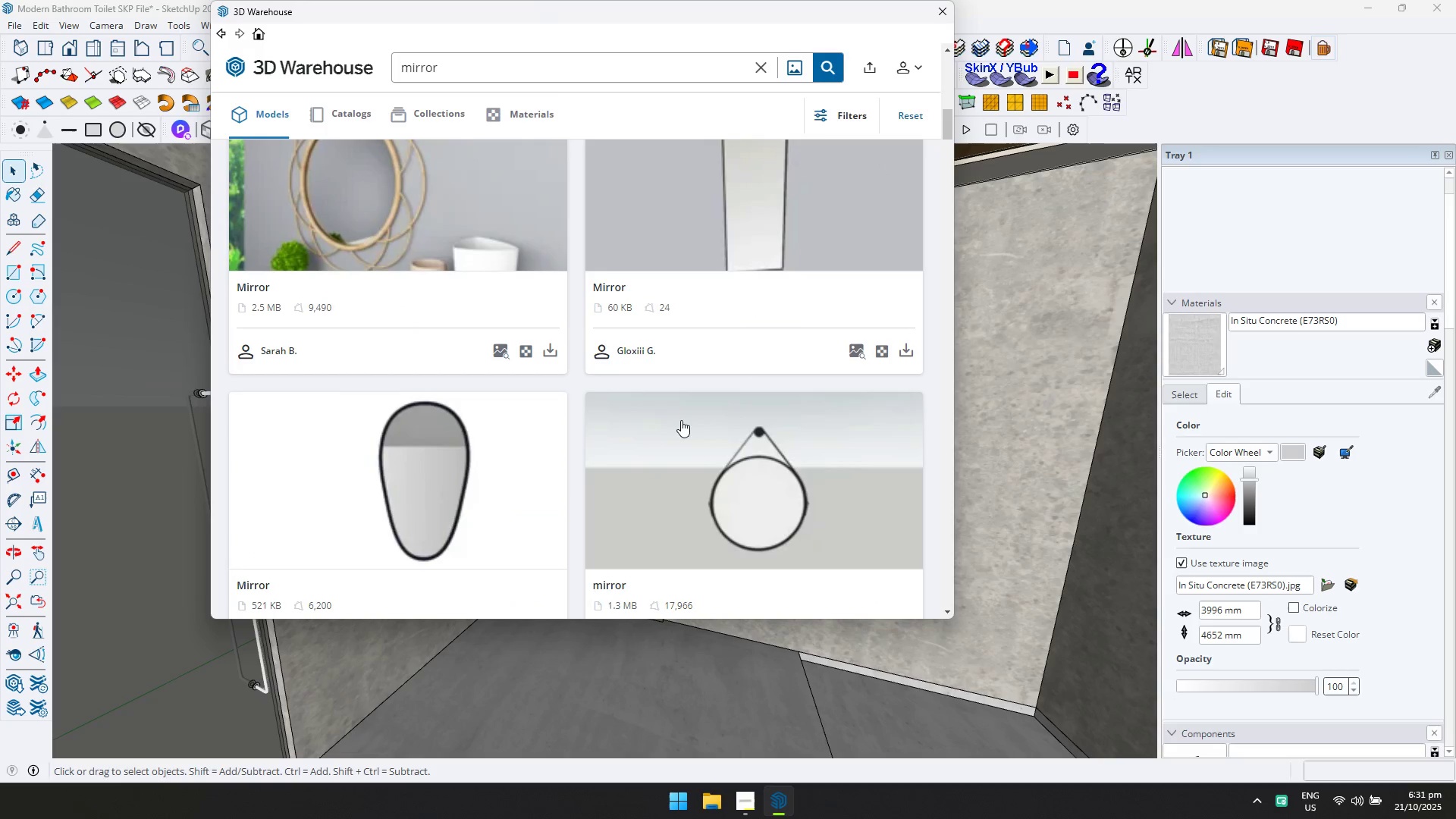 
scroll: coordinate [682, 415], scroll_direction: up, amount: 1.0
 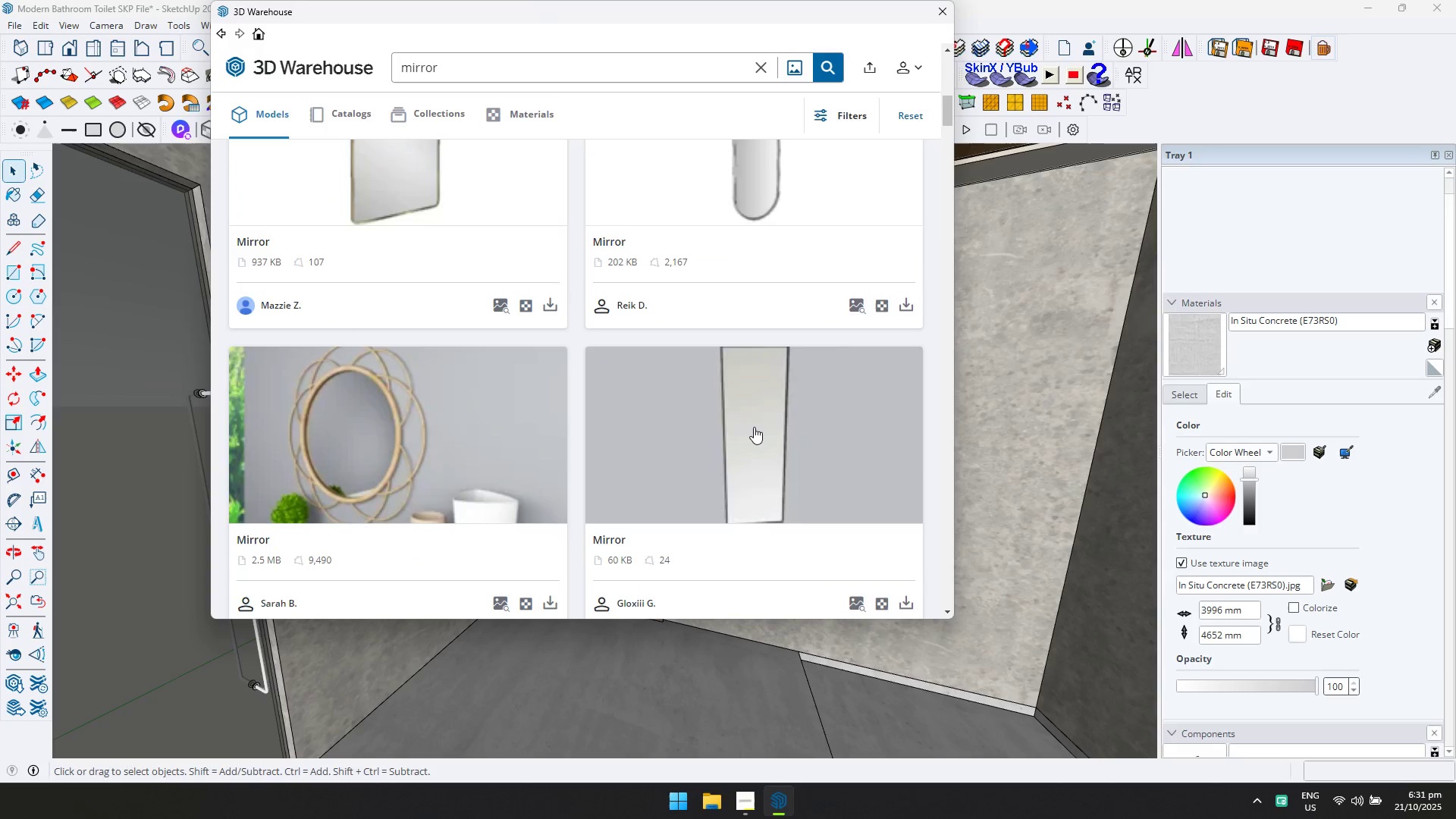 
scroll: coordinate [444, 251], scroll_direction: down, amount: 3.0
 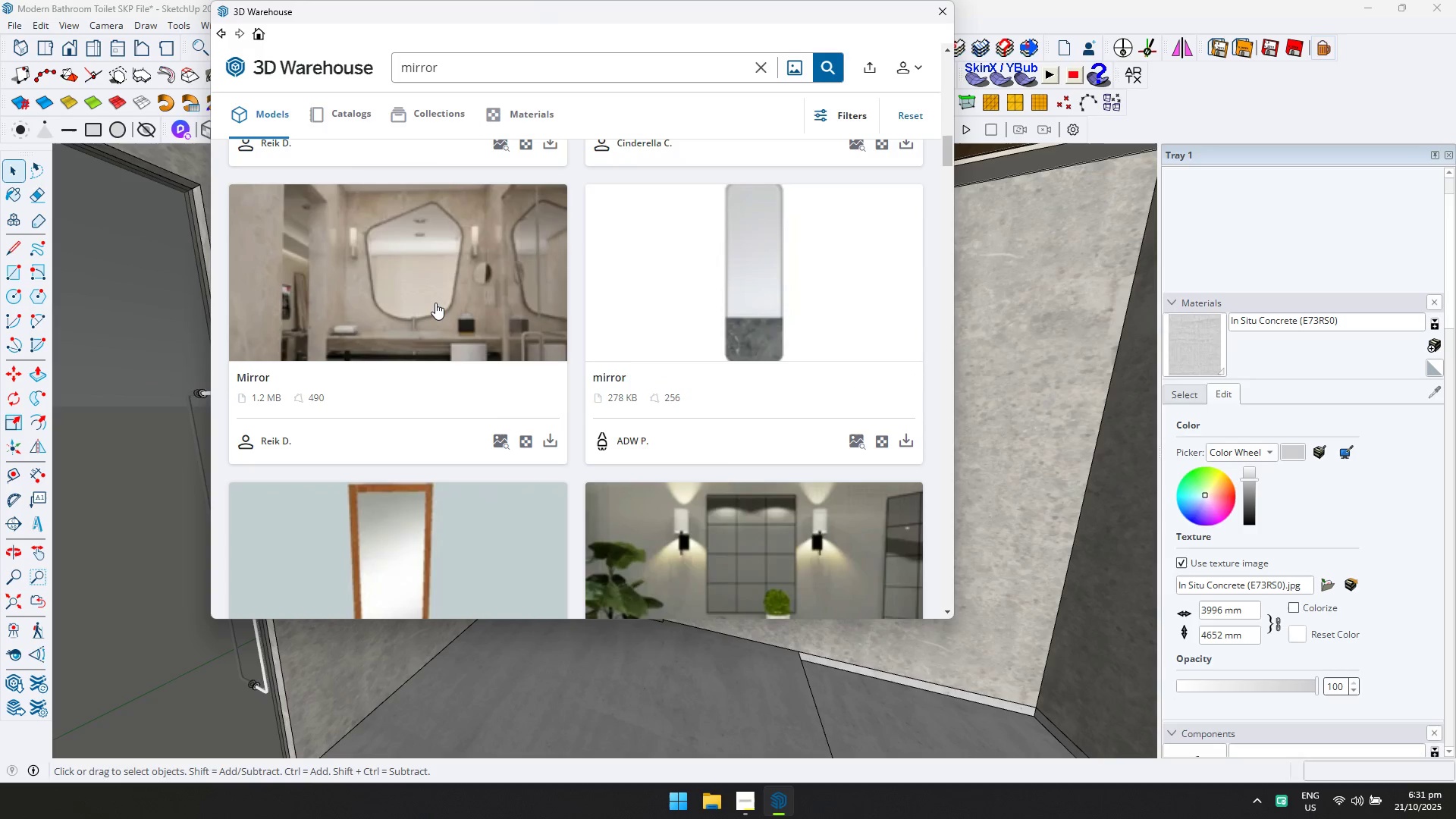 
left_click([435, 303])
 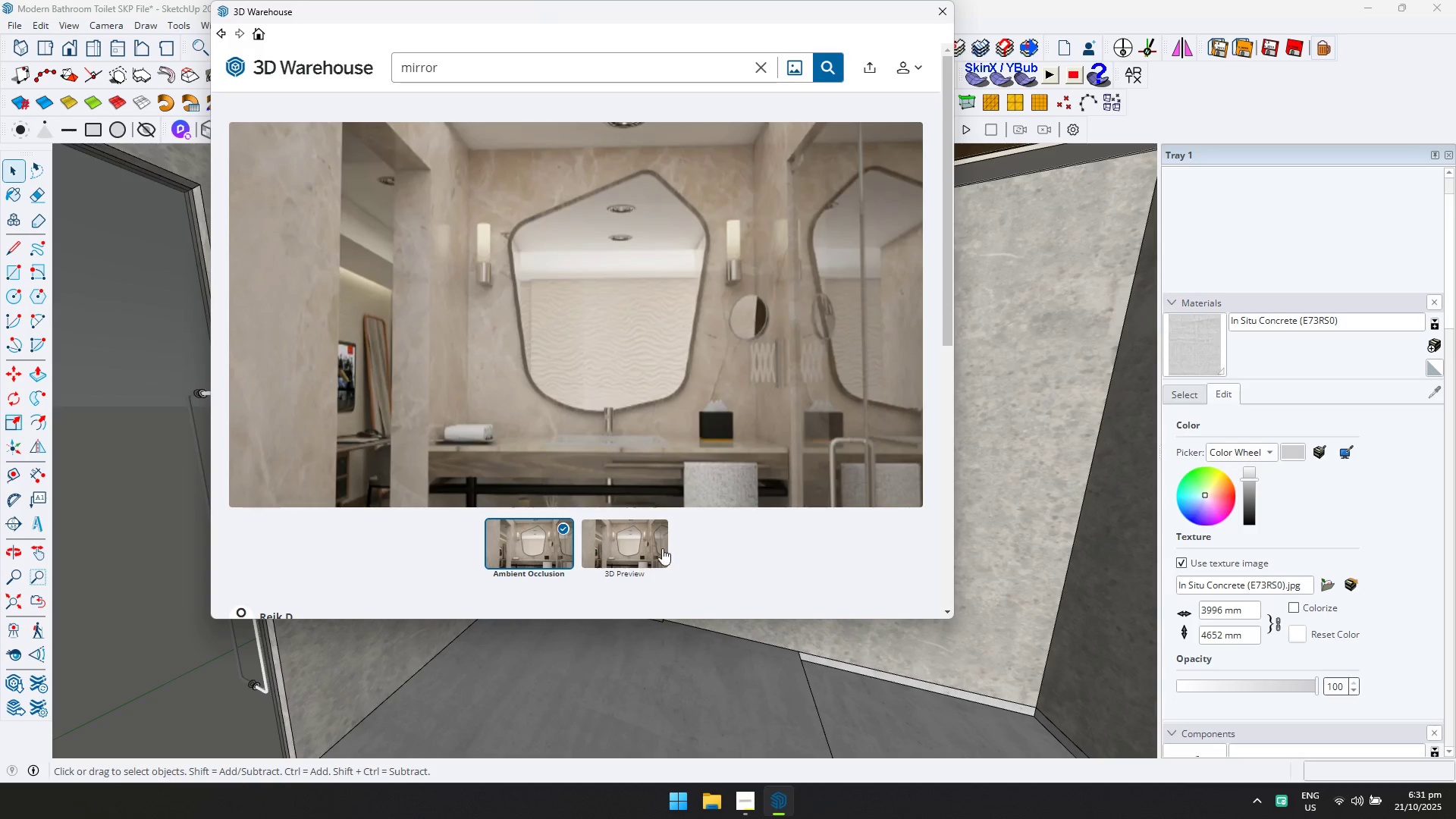 
scroll: coordinate [711, 504], scroll_direction: down, amount: 1.0
 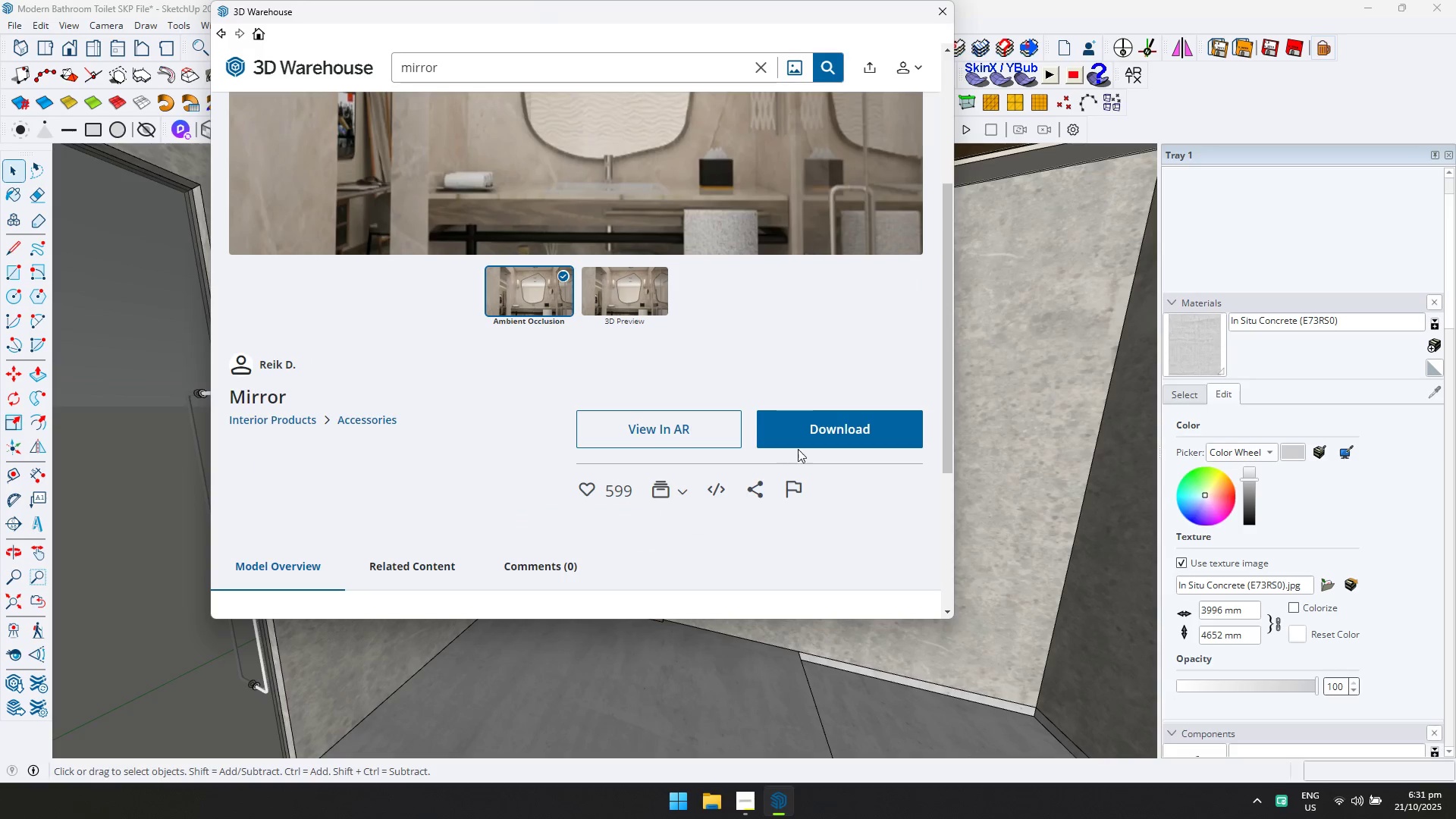 
left_click([803, 444])
 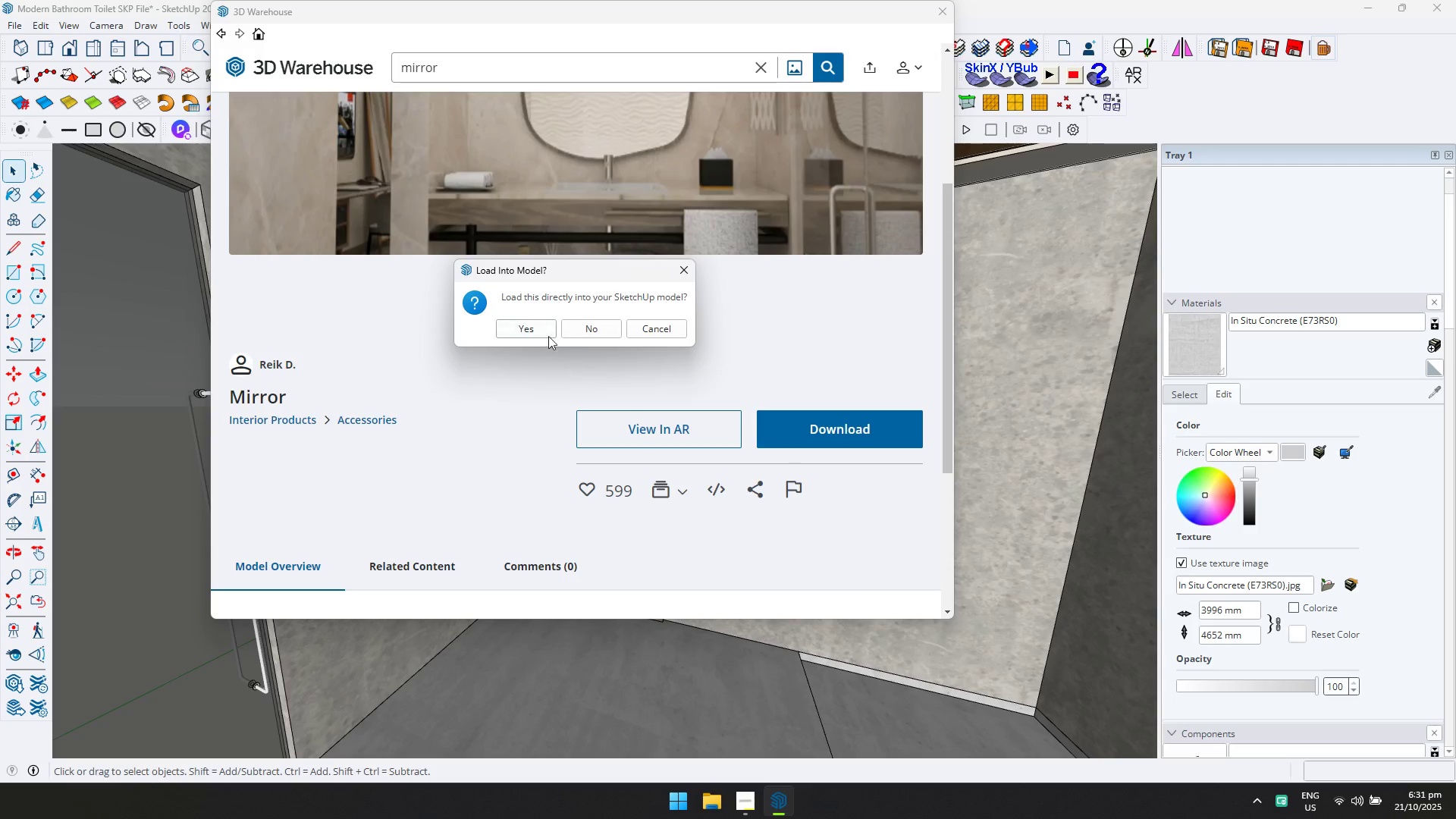 
left_click([548, 335])
 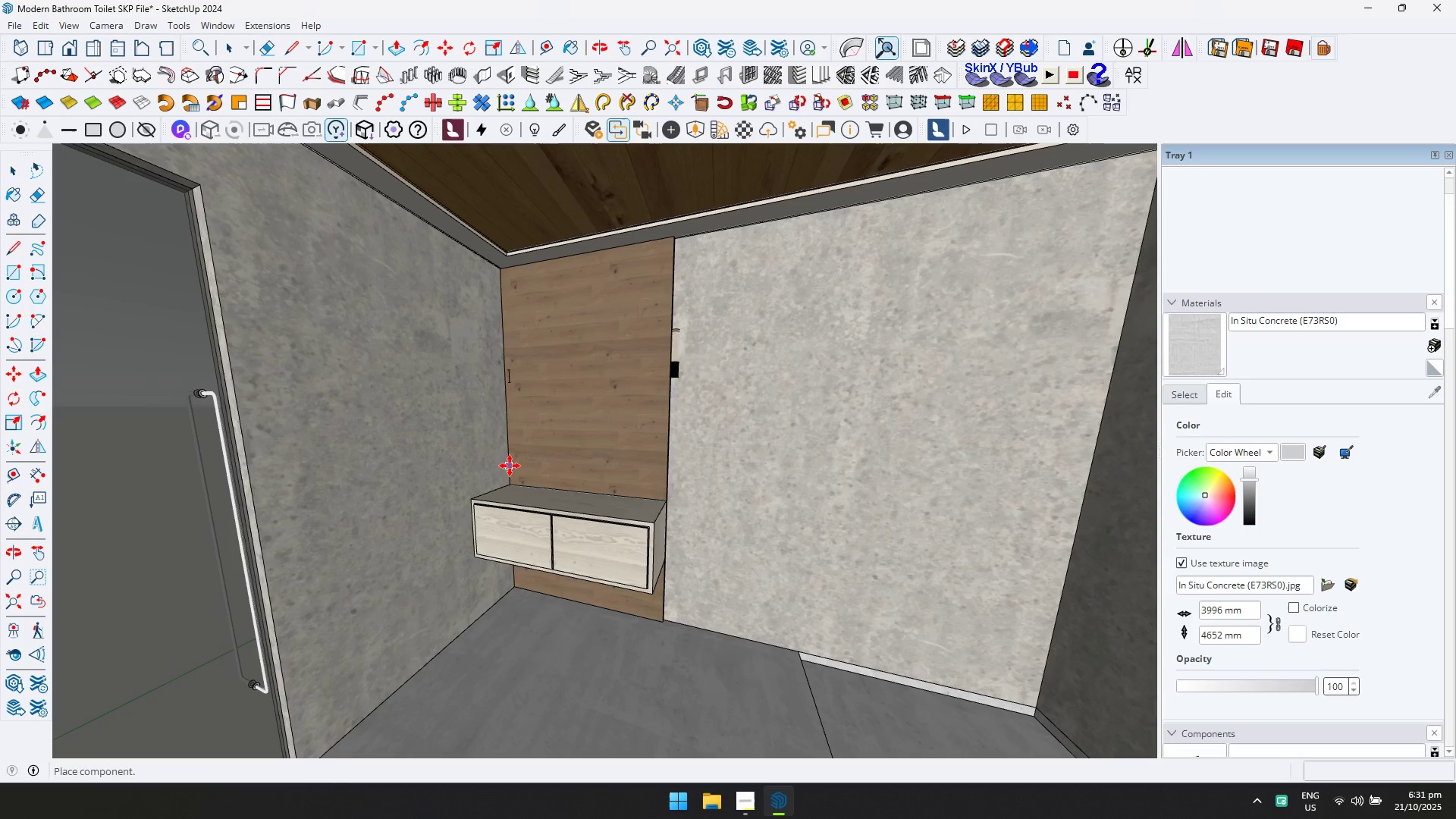 
left_click([513, 514])
 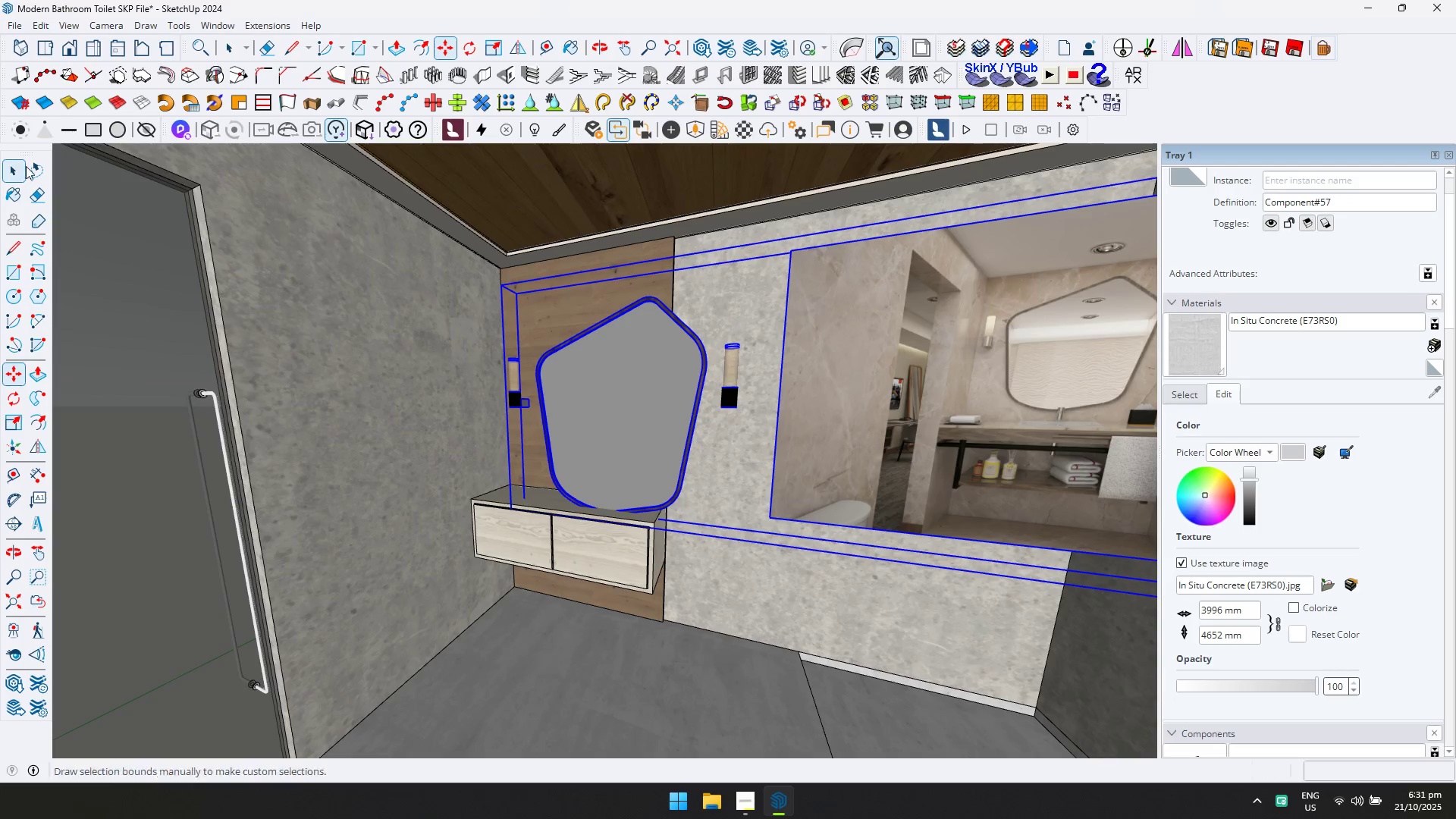 
double_click([871, 409])
 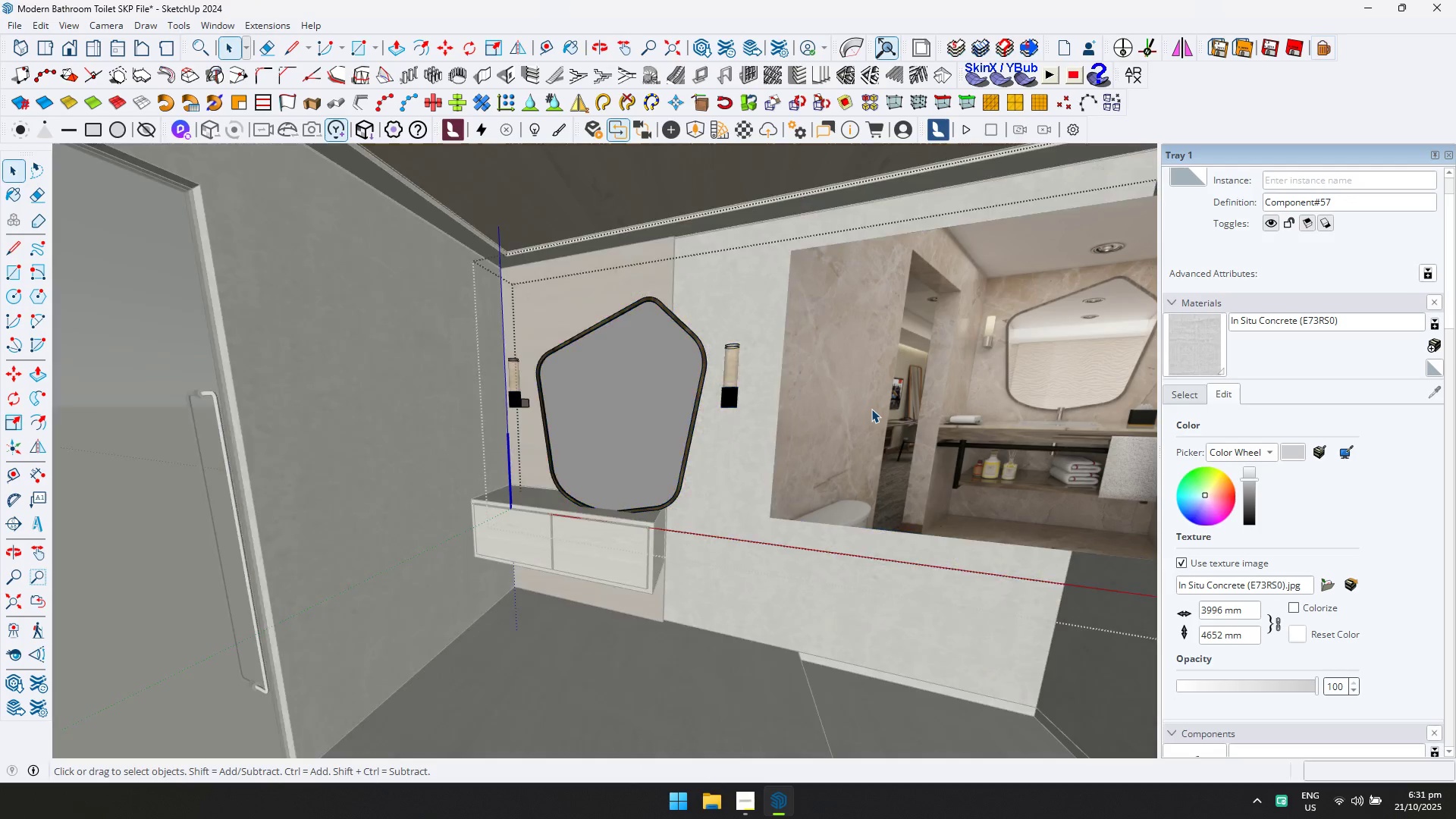 
triple_click([871, 409])
 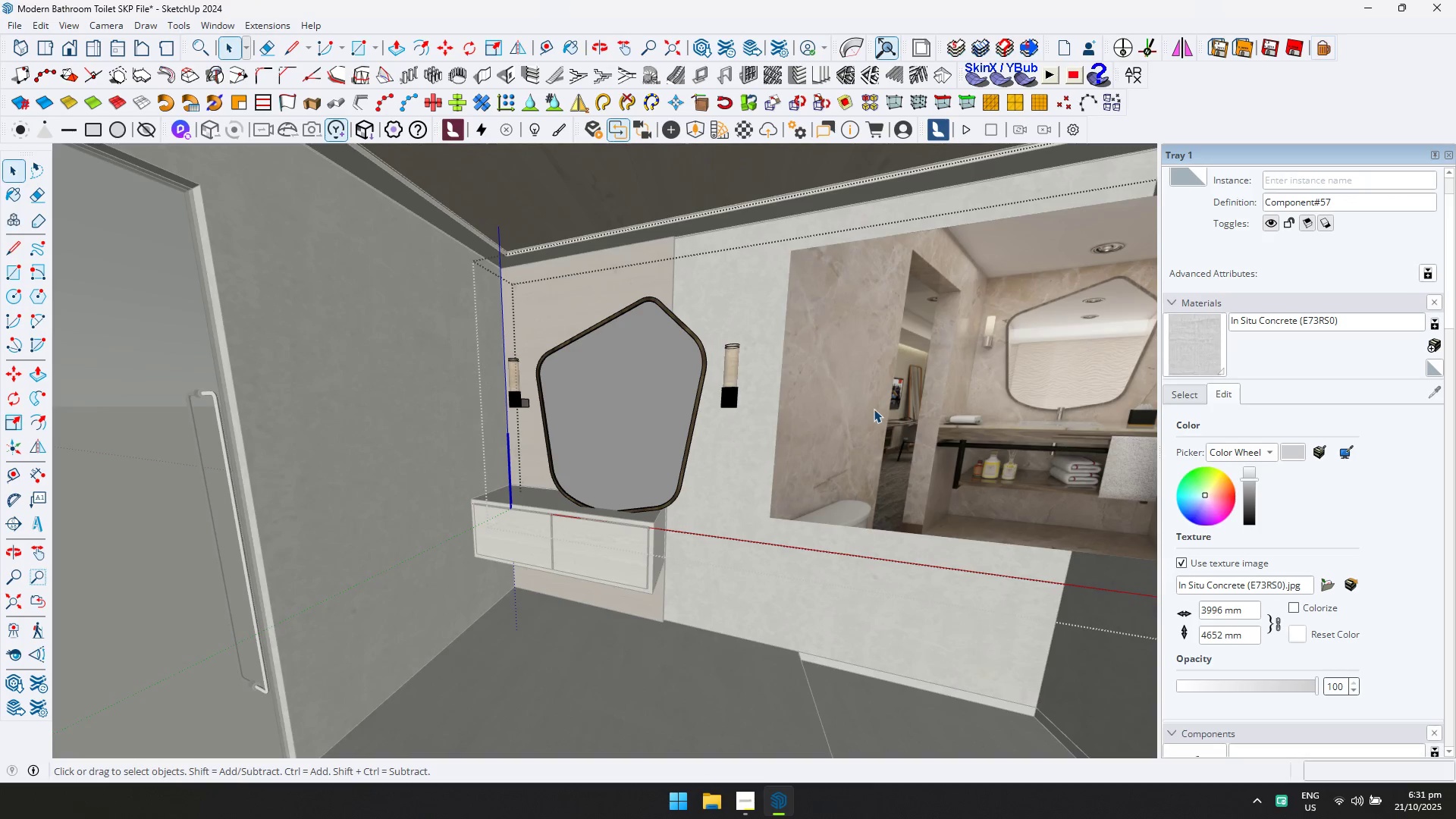 
triple_click([874, 409])
 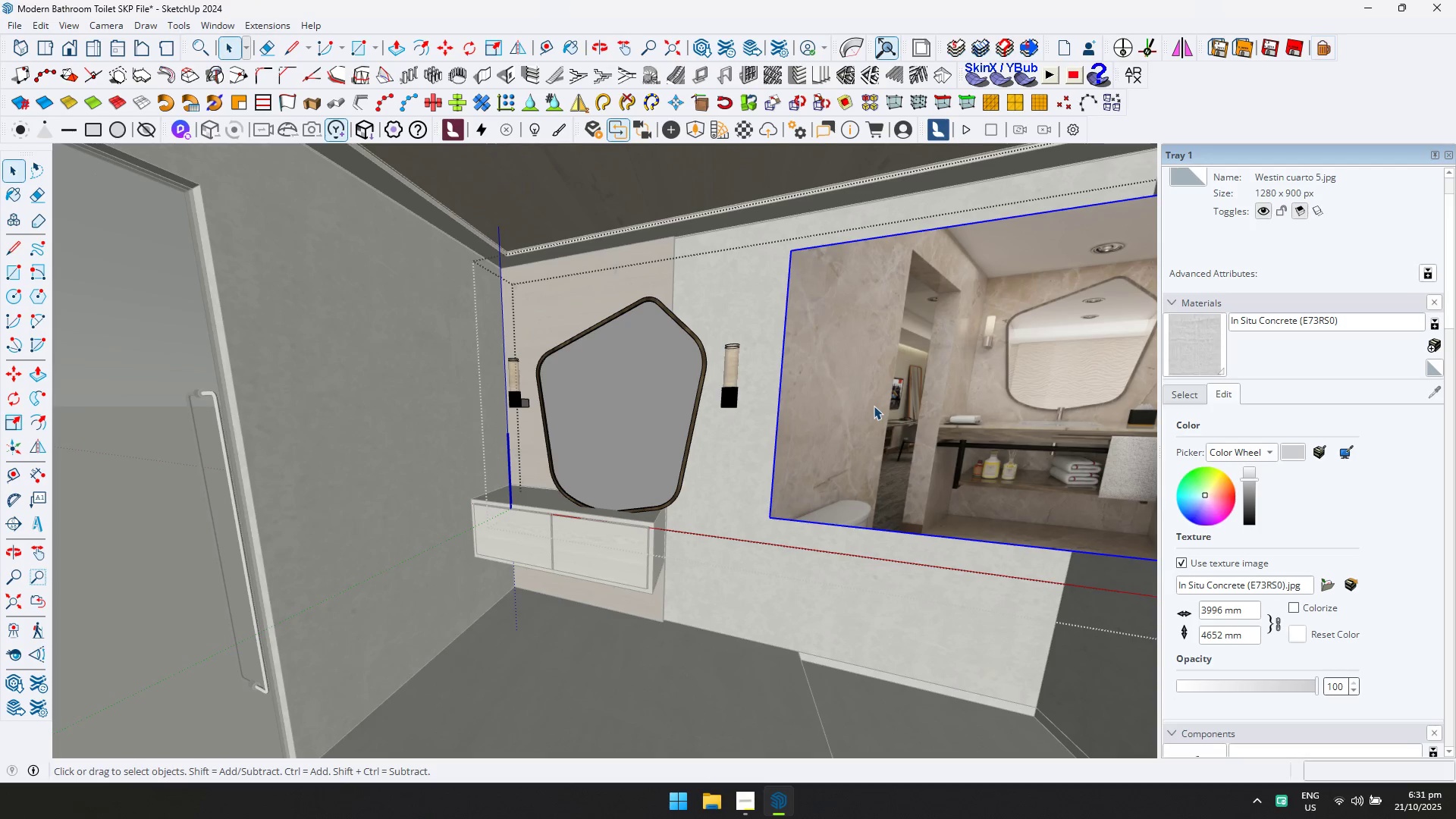 
key(Delete)
 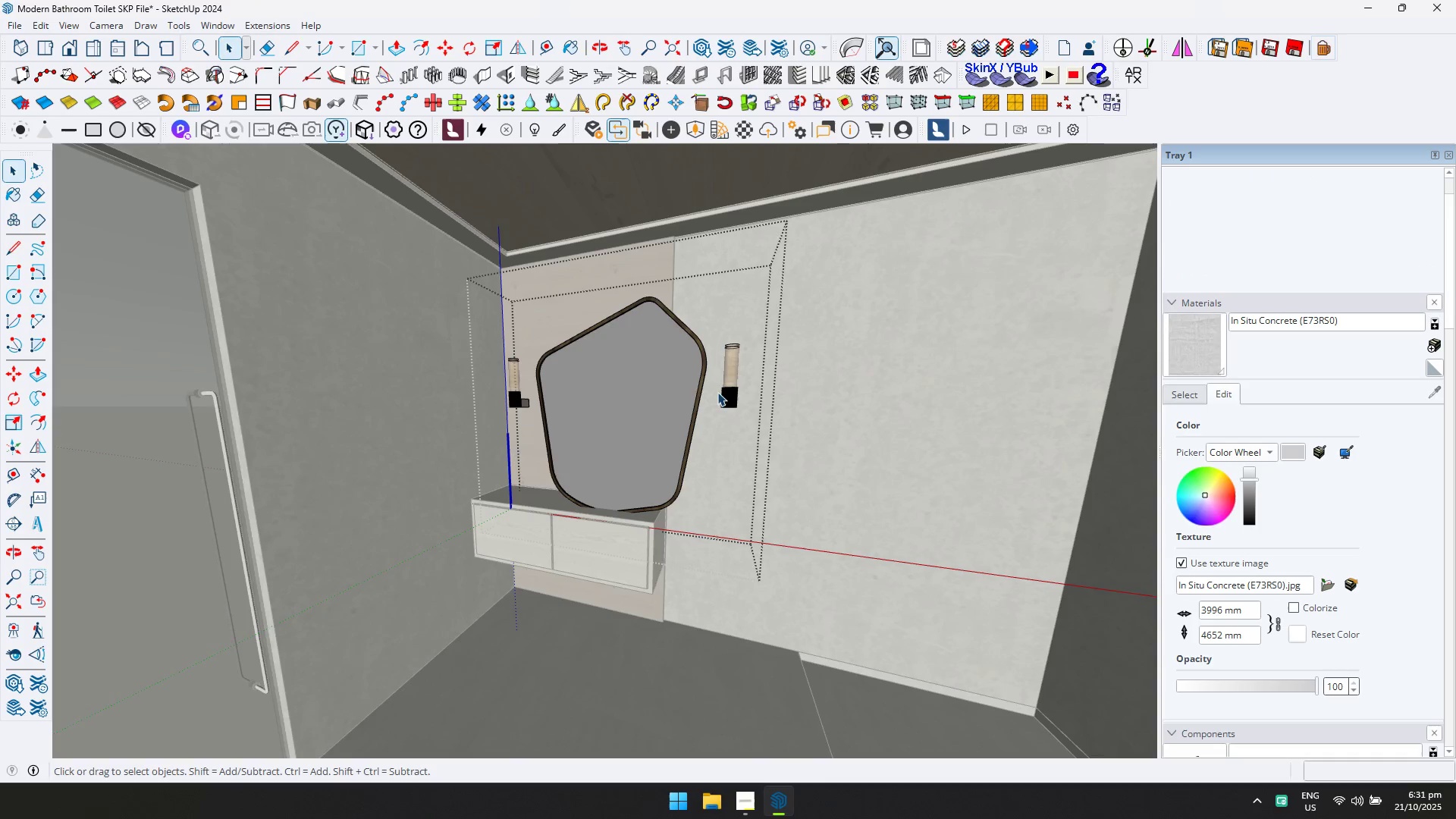 
key(Escape)
 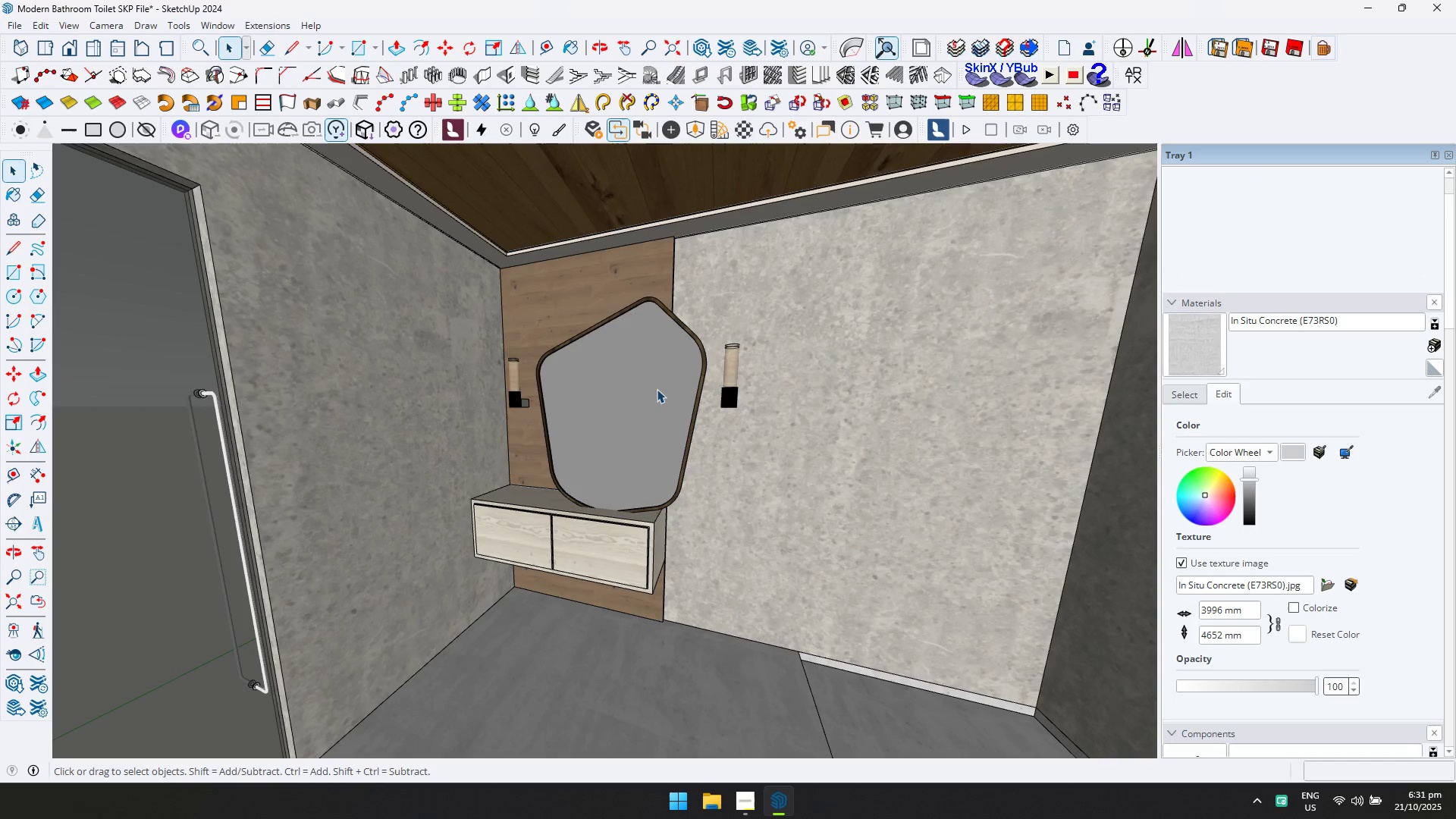 
left_click([657, 389])
 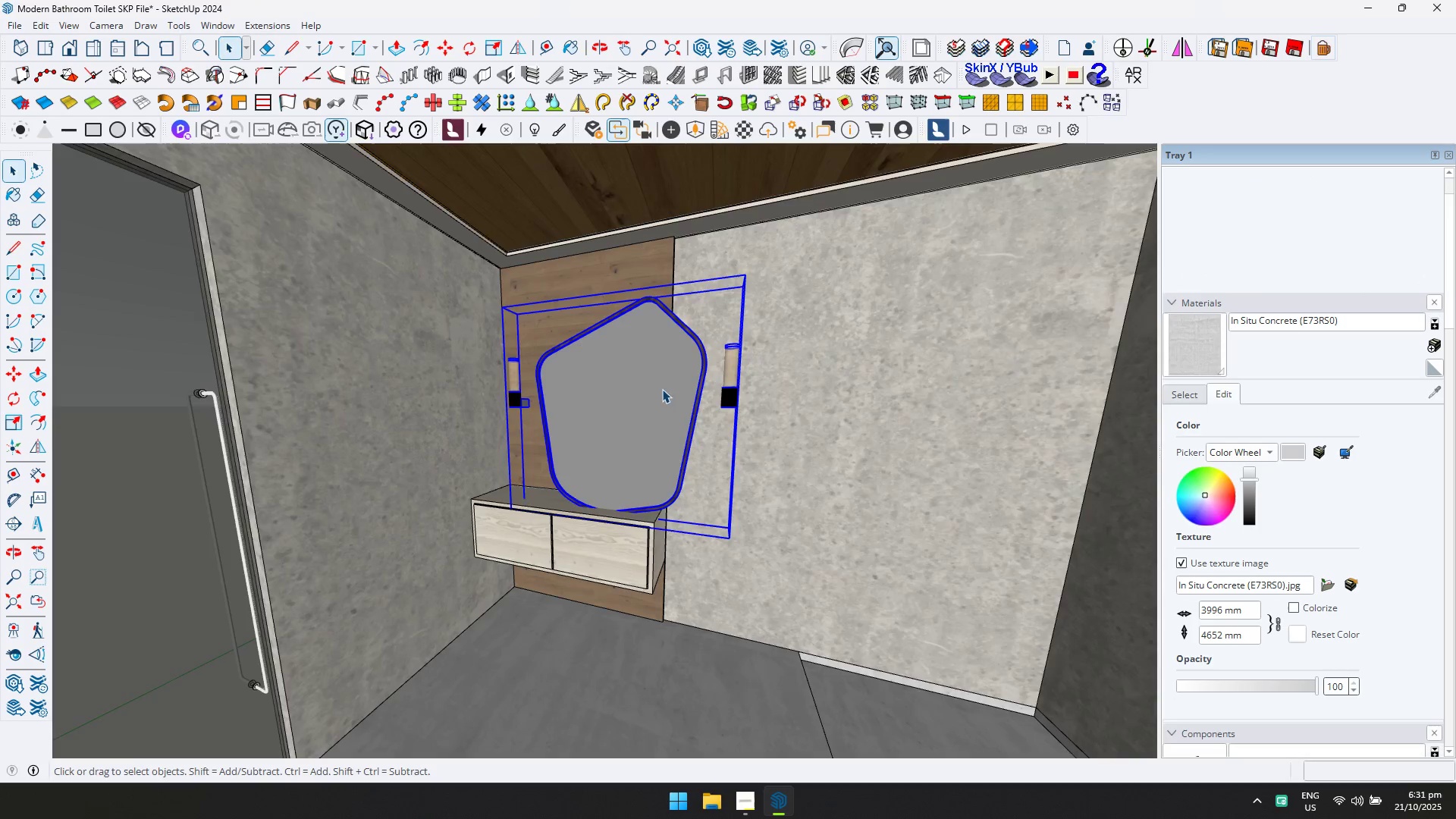 
scroll: coordinate [726, 379], scroll_direction: up, amount: 4.0
 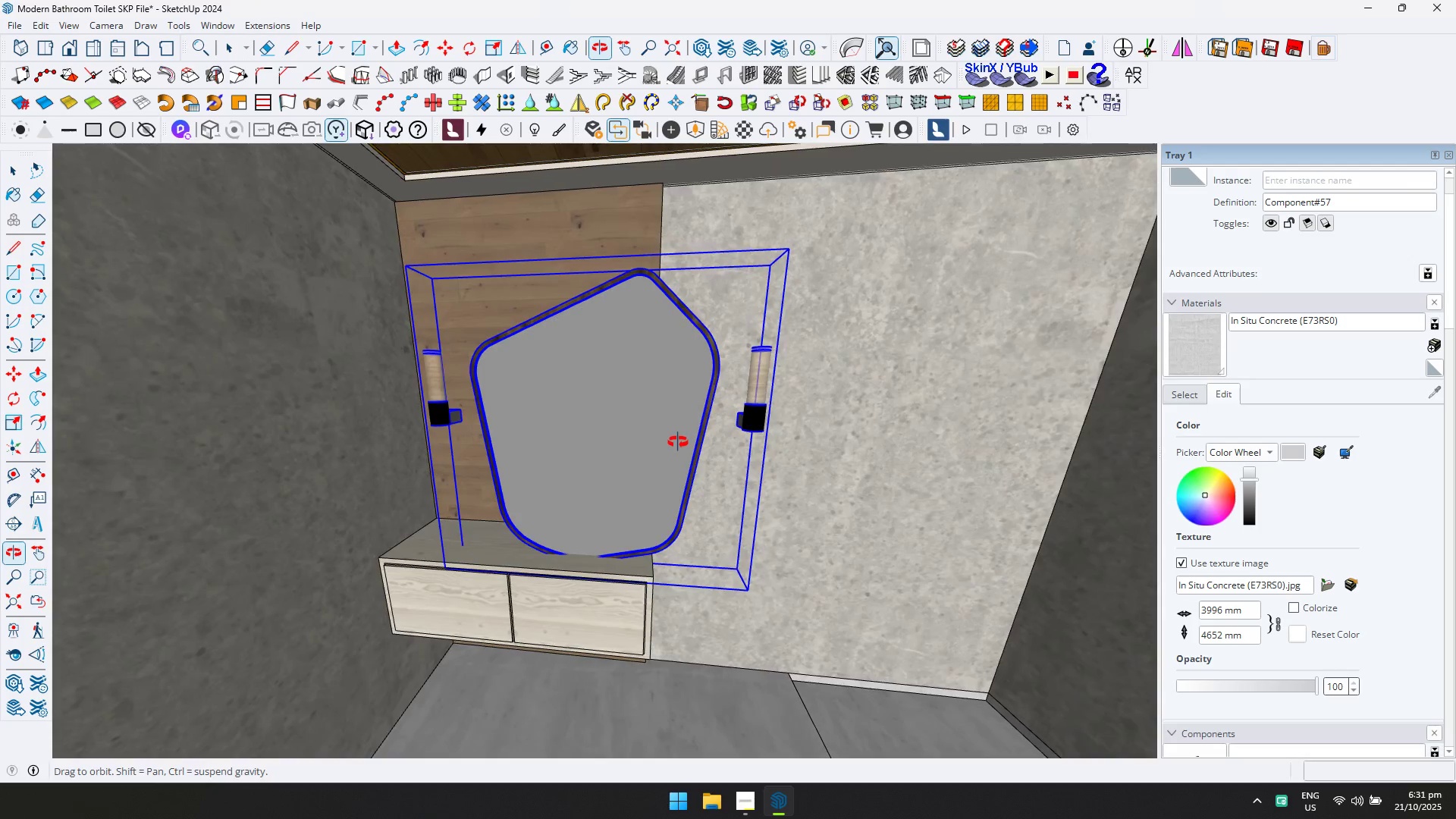 
type(ms)
 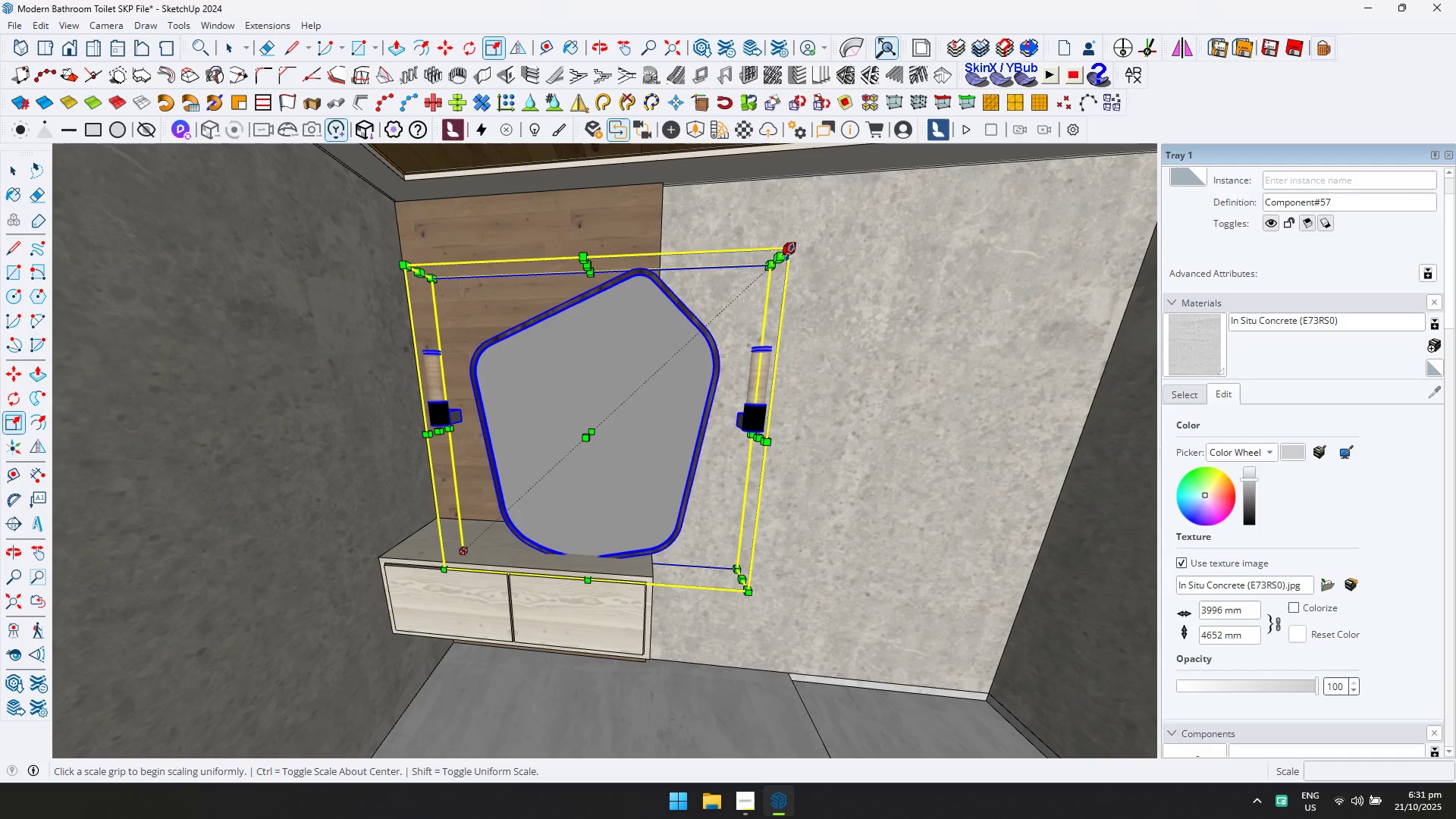 
left_click([790, 252])
 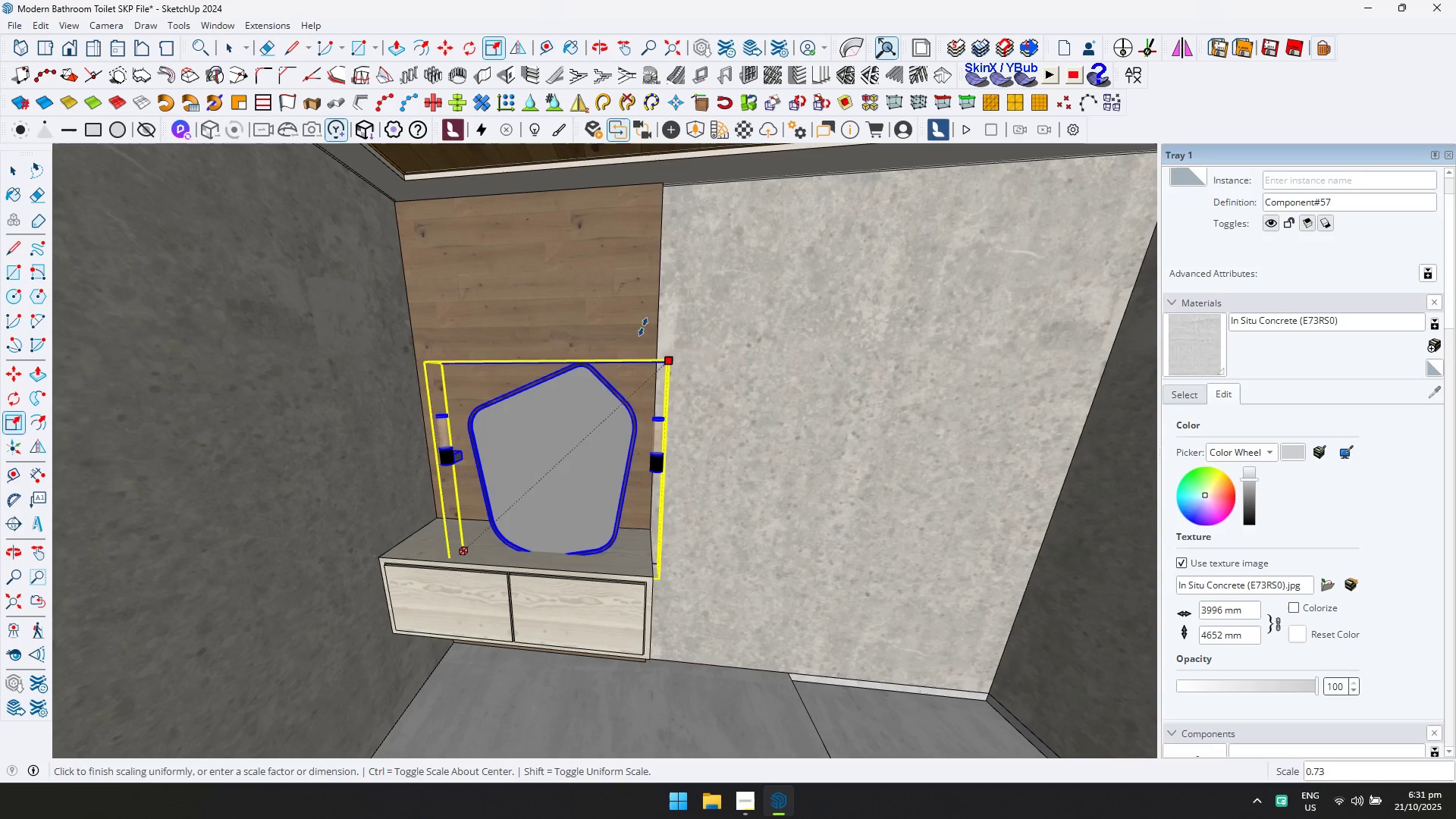 
left_click([655, 315])
 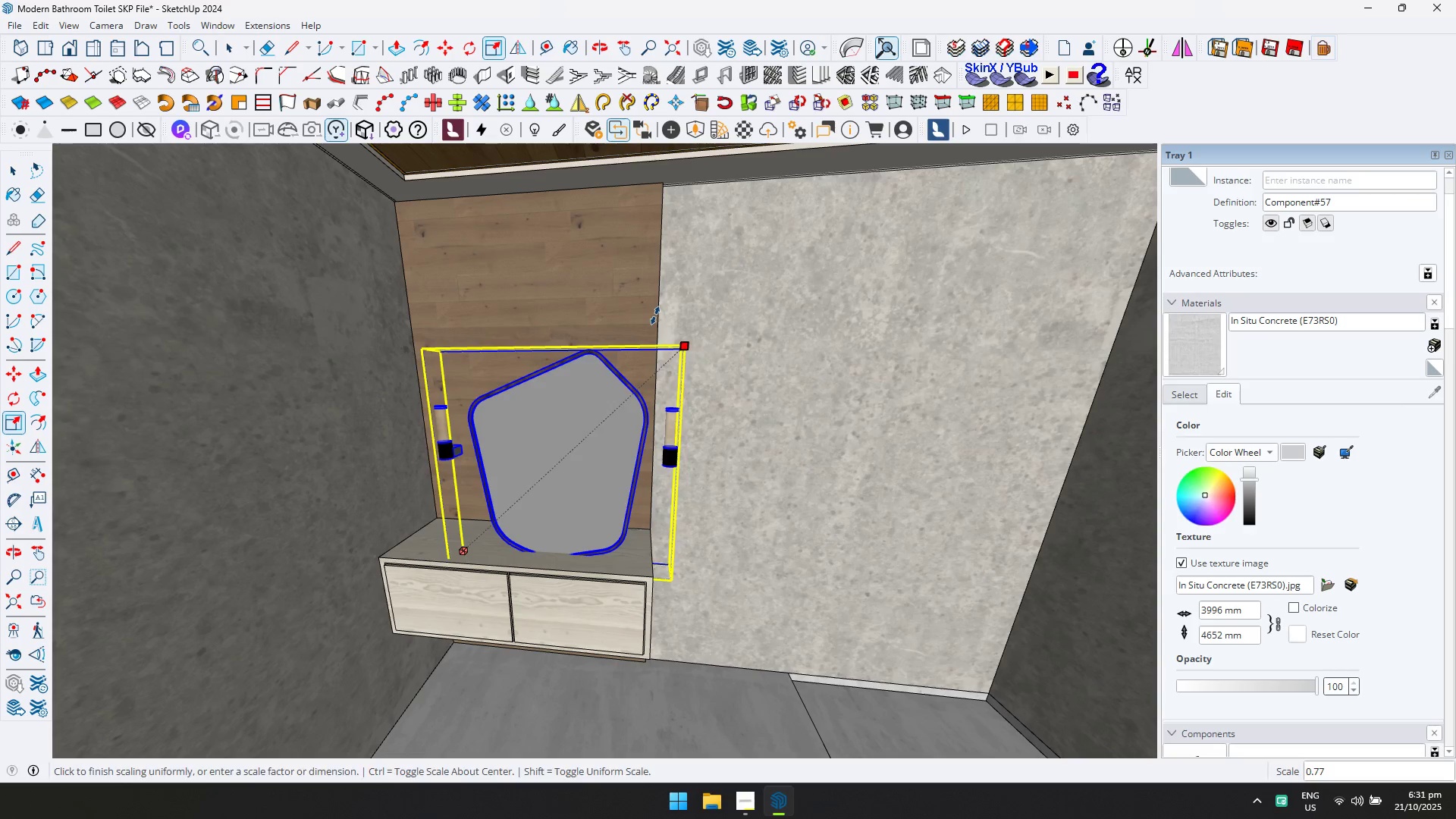 
key(M)
 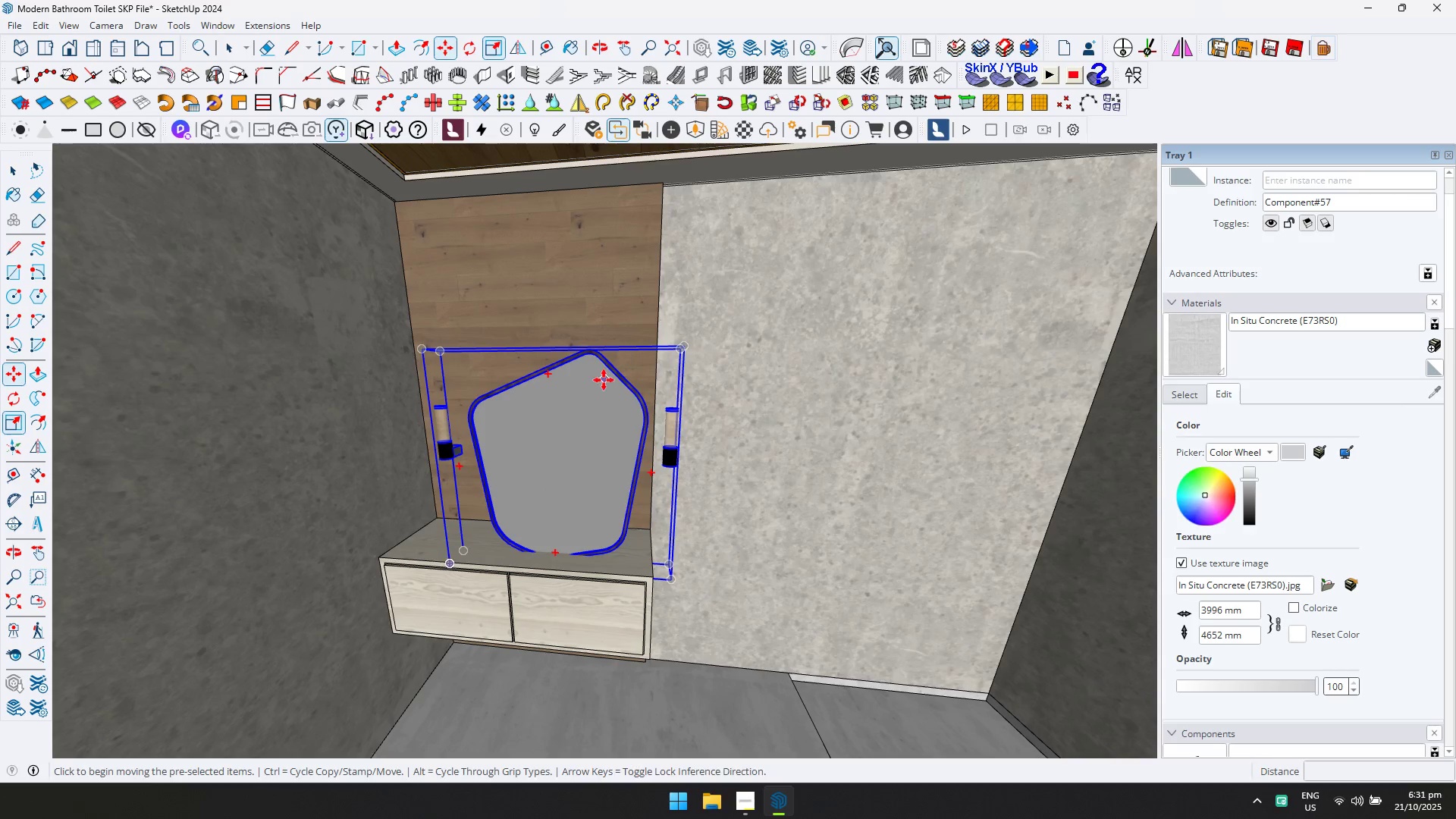 
left_click_drag(start_coordinate=[583, 412], to_coordinate=[554, 366])
 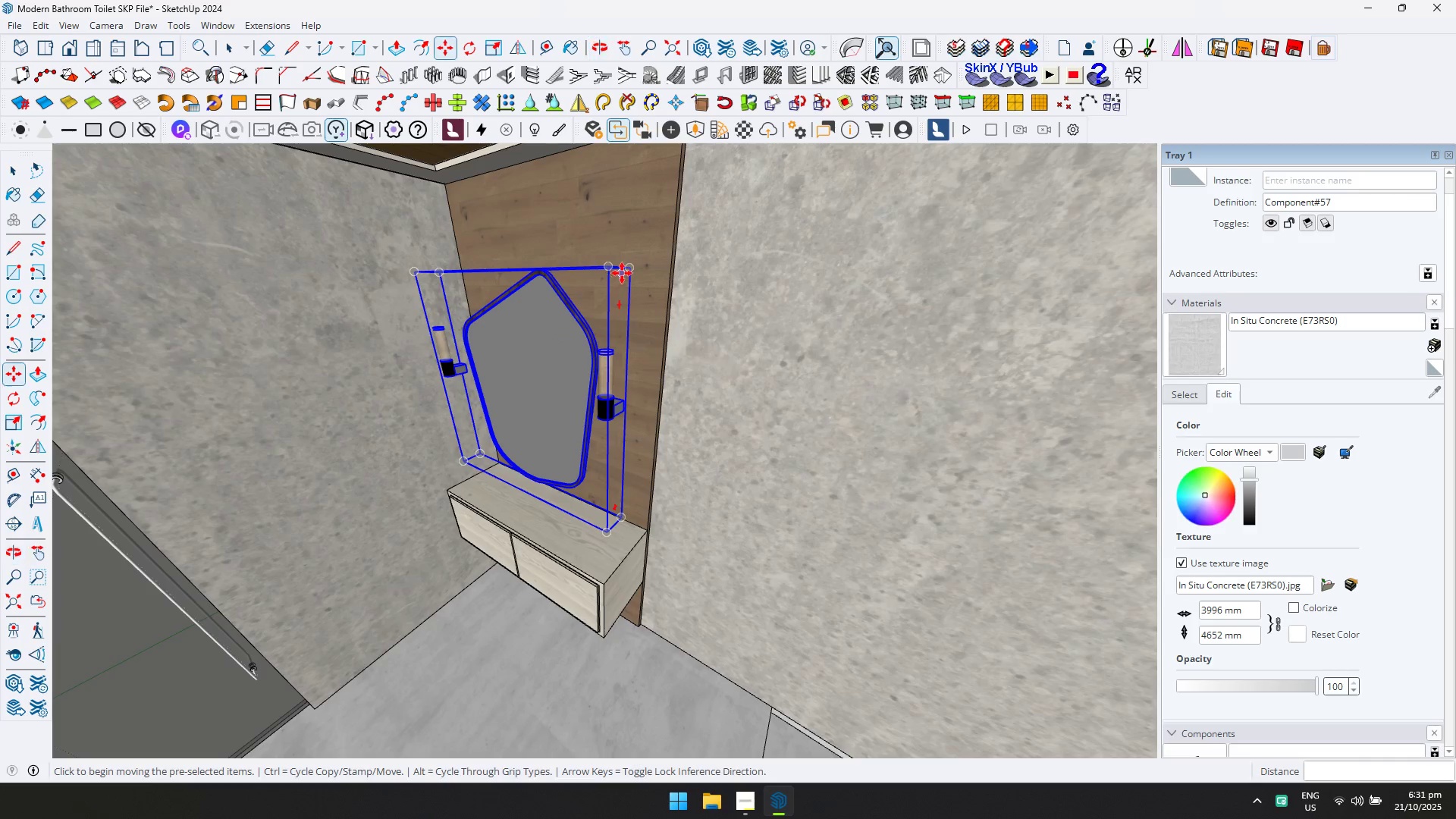 
left_click([629, 271])
 